 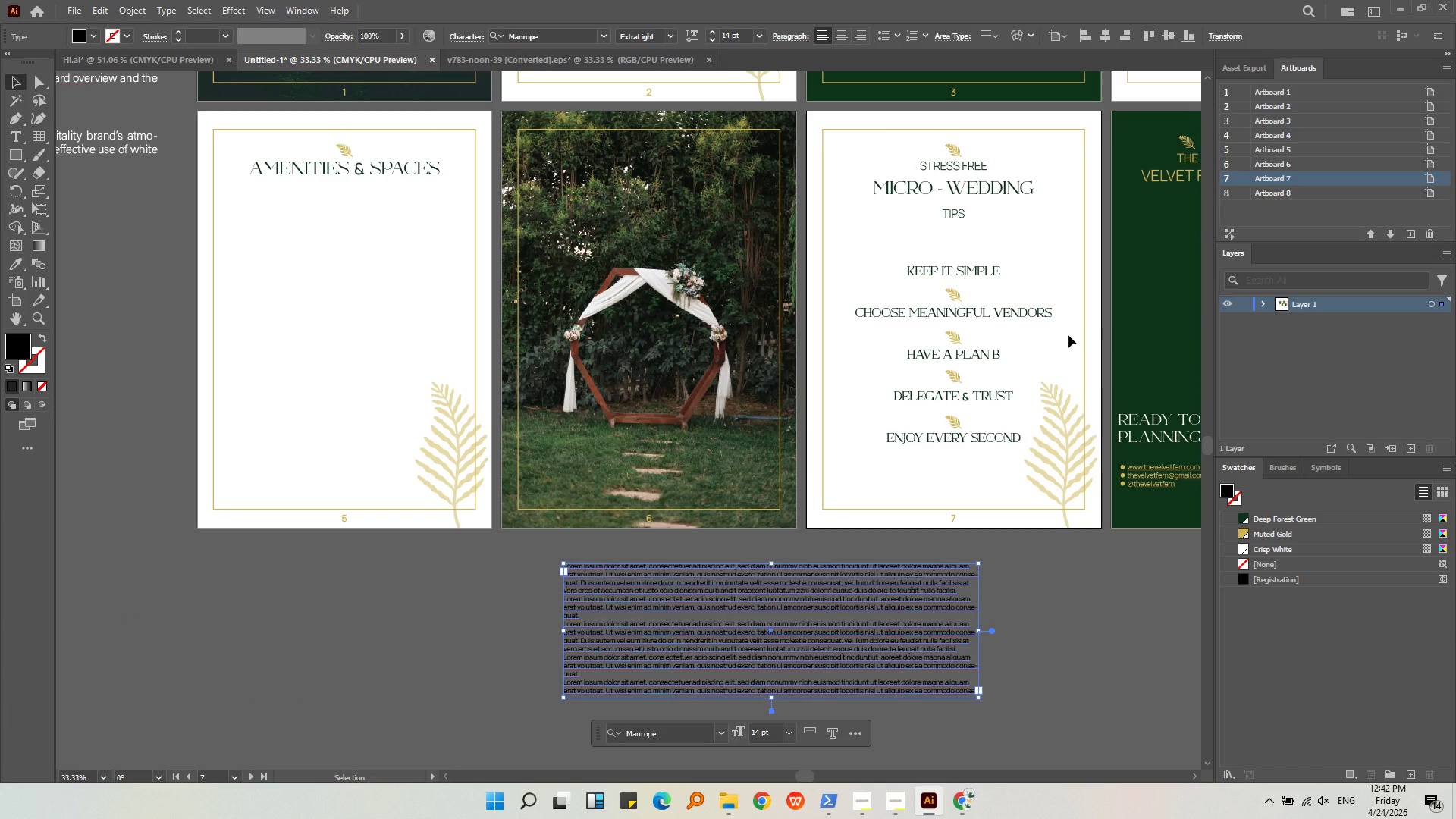 
key(Backspace)
 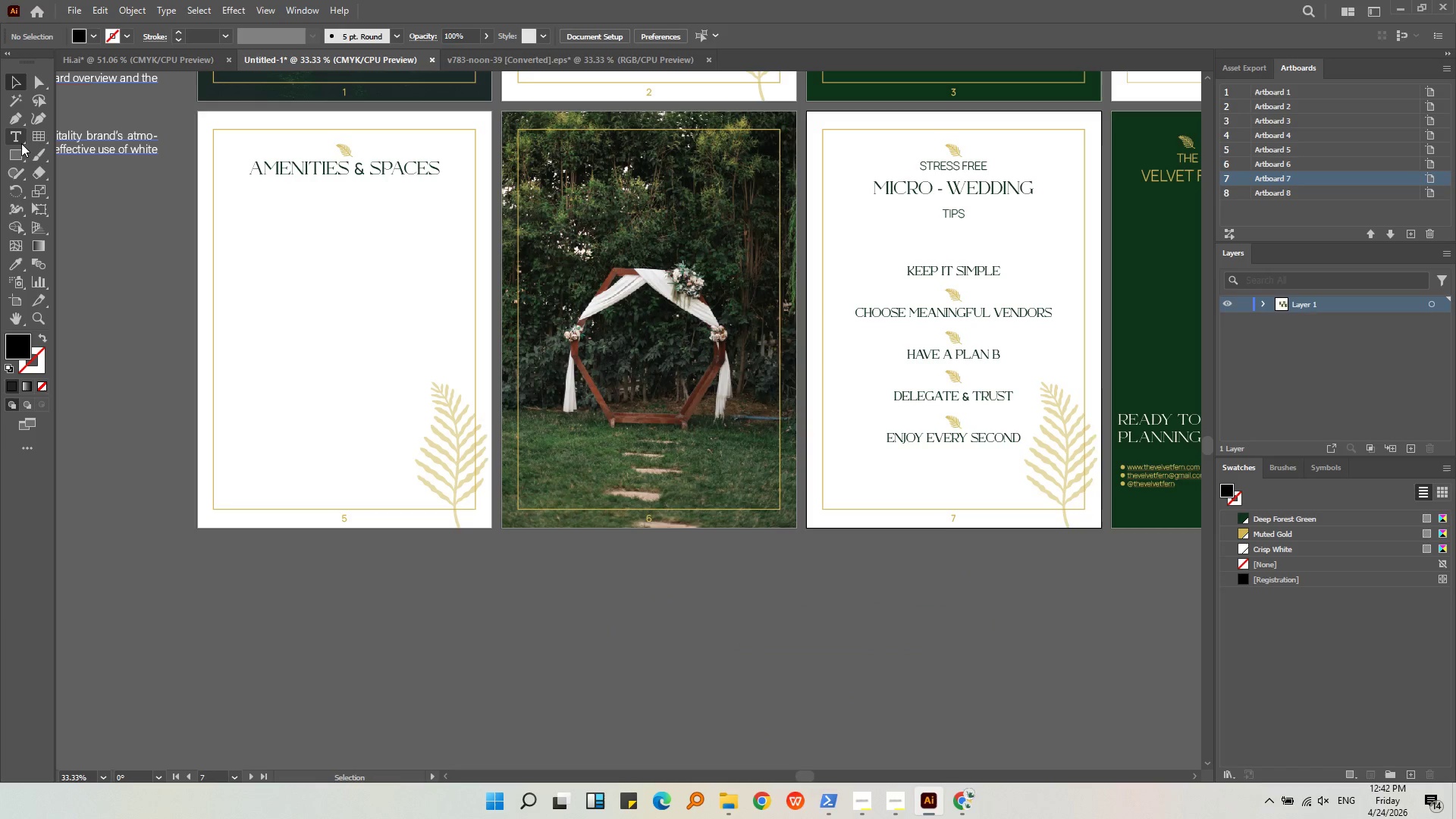 
left_click([17, 134])
 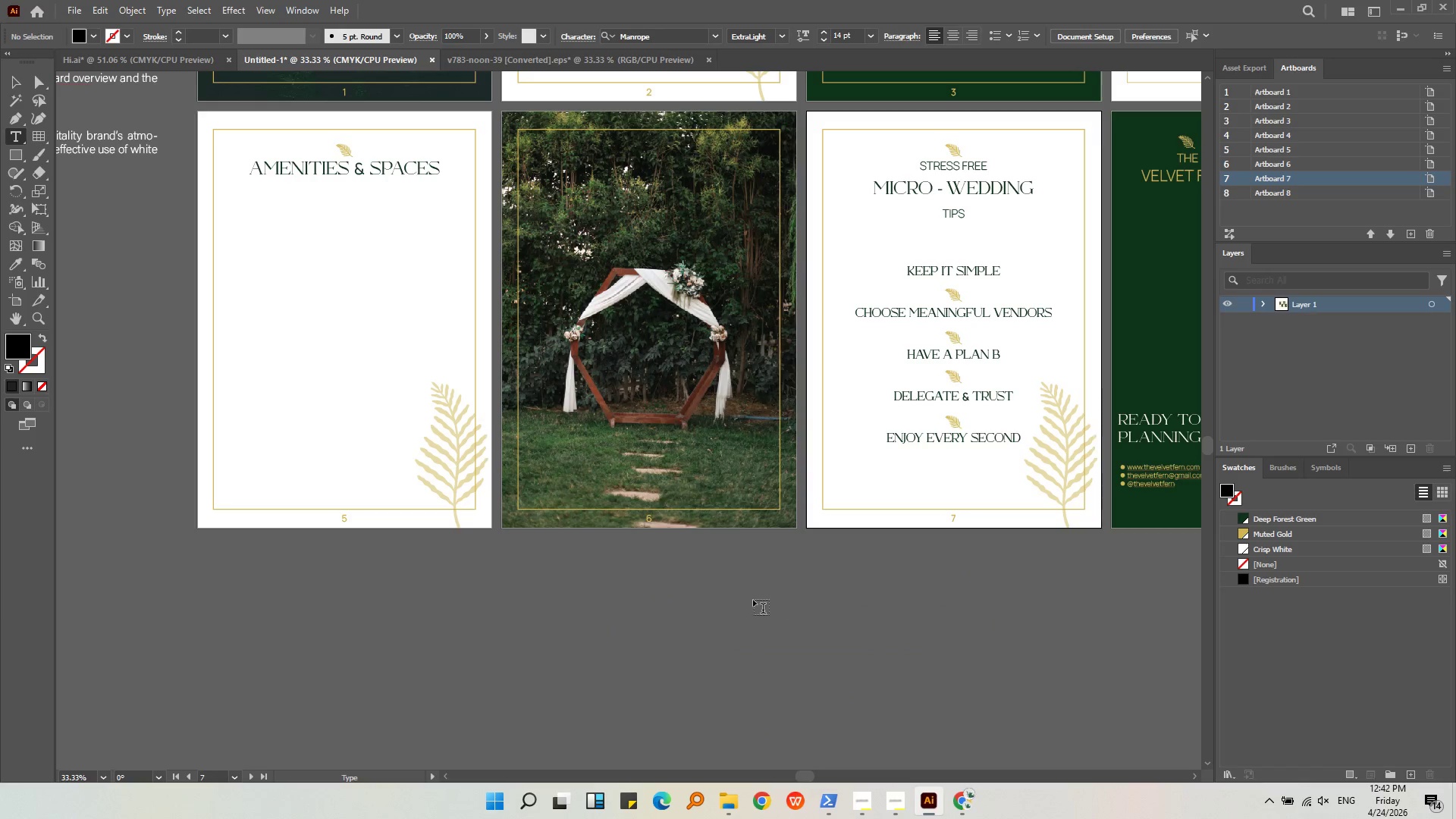 
left_click_drag(start_coordinate=[649, 569], to_coordinate=[1071, 730])
 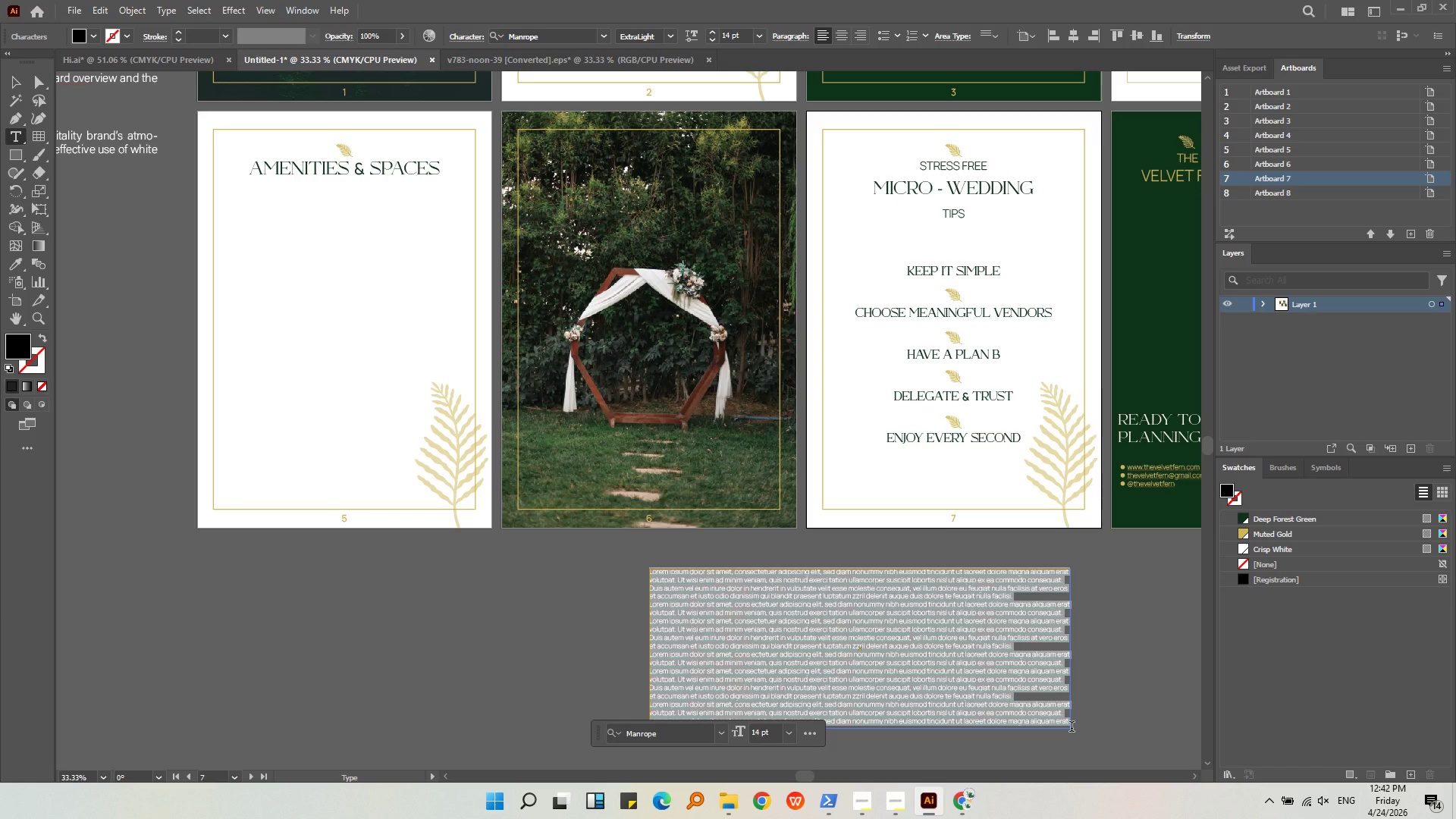 
key(Shift+ShiftLeft)
 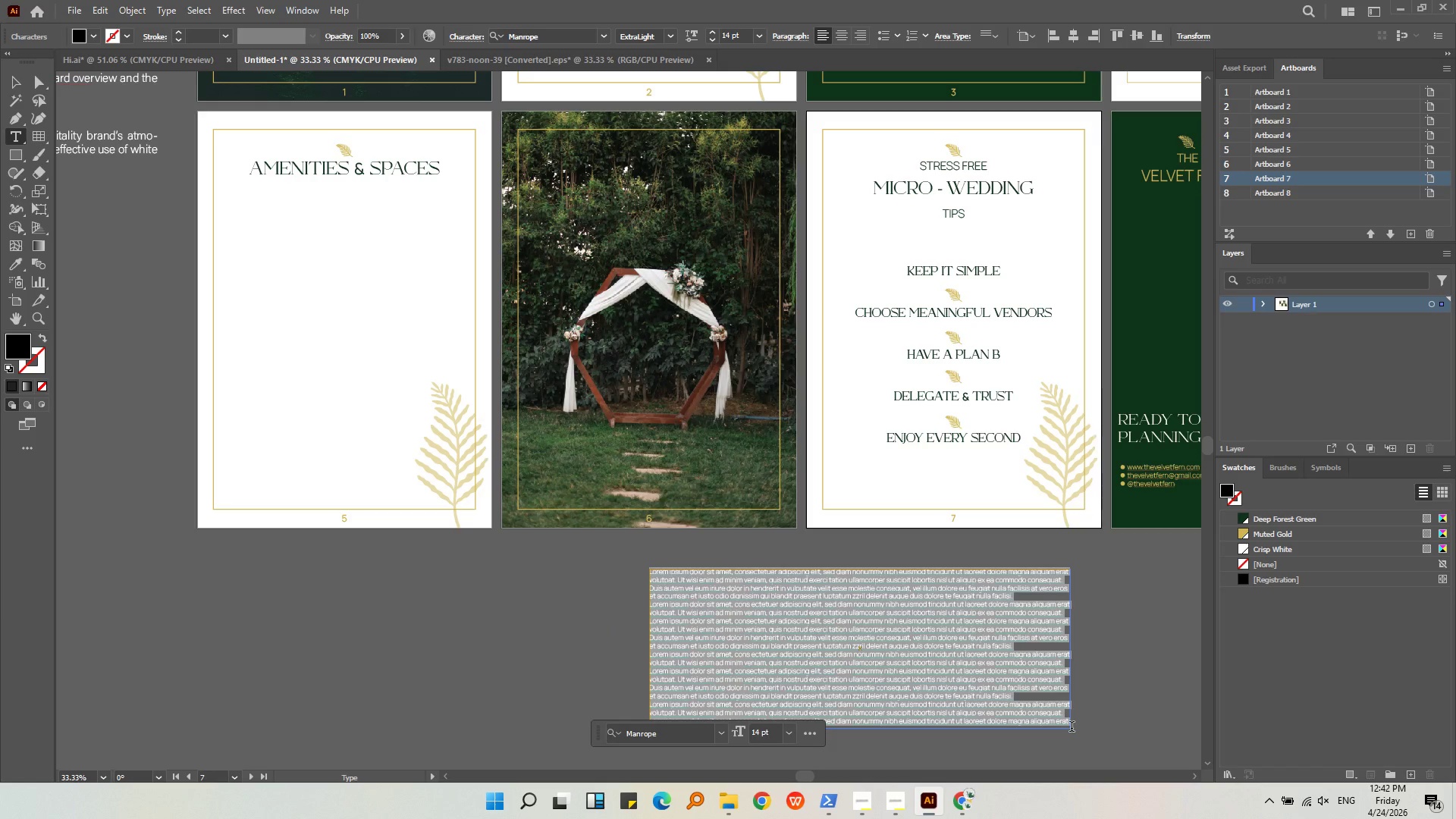 
left_click([1072, 728])
 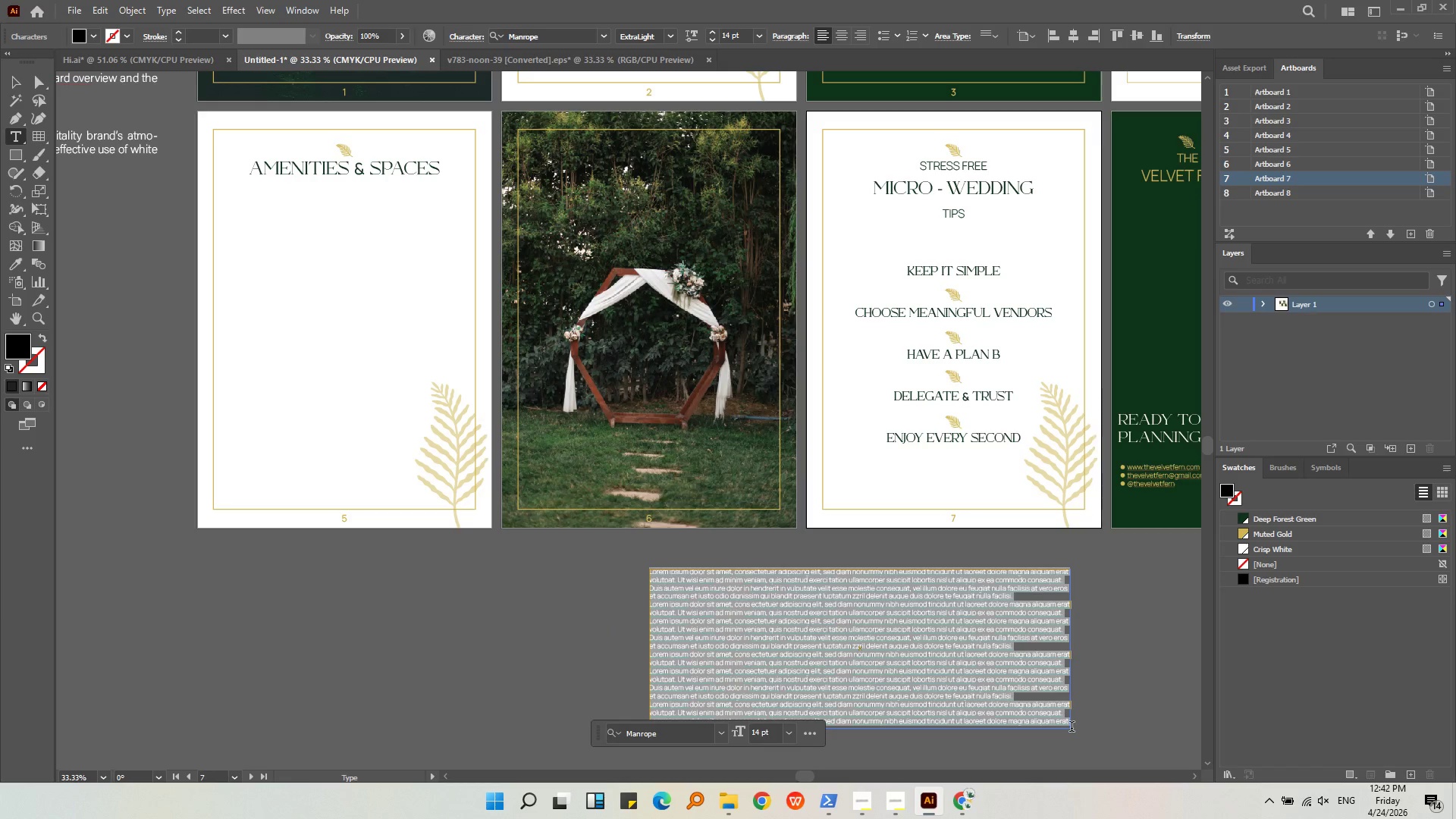 
type(The forest is our cathedral, and love is the only thing we need)
 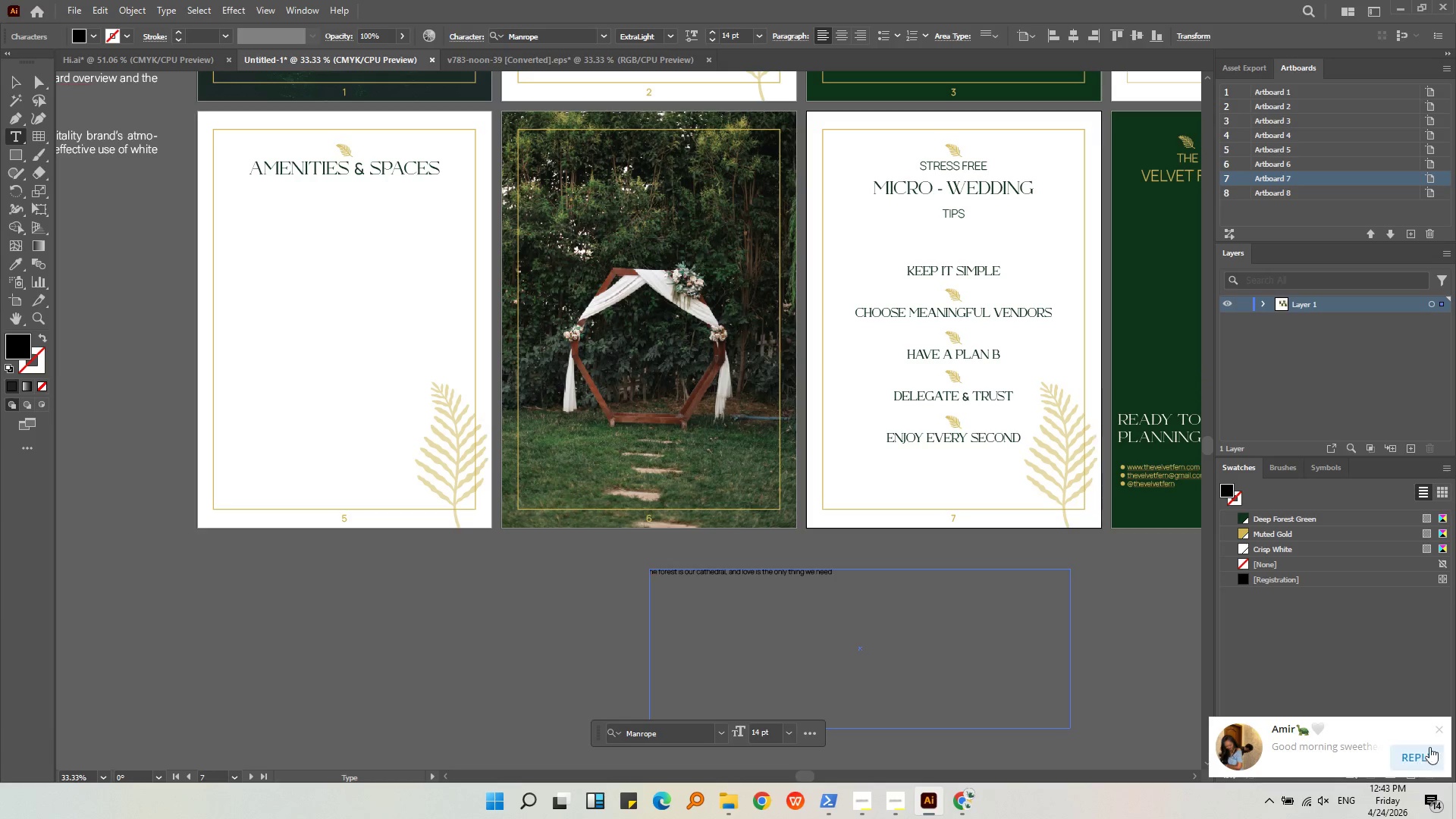 
left_click([1436, 731])
 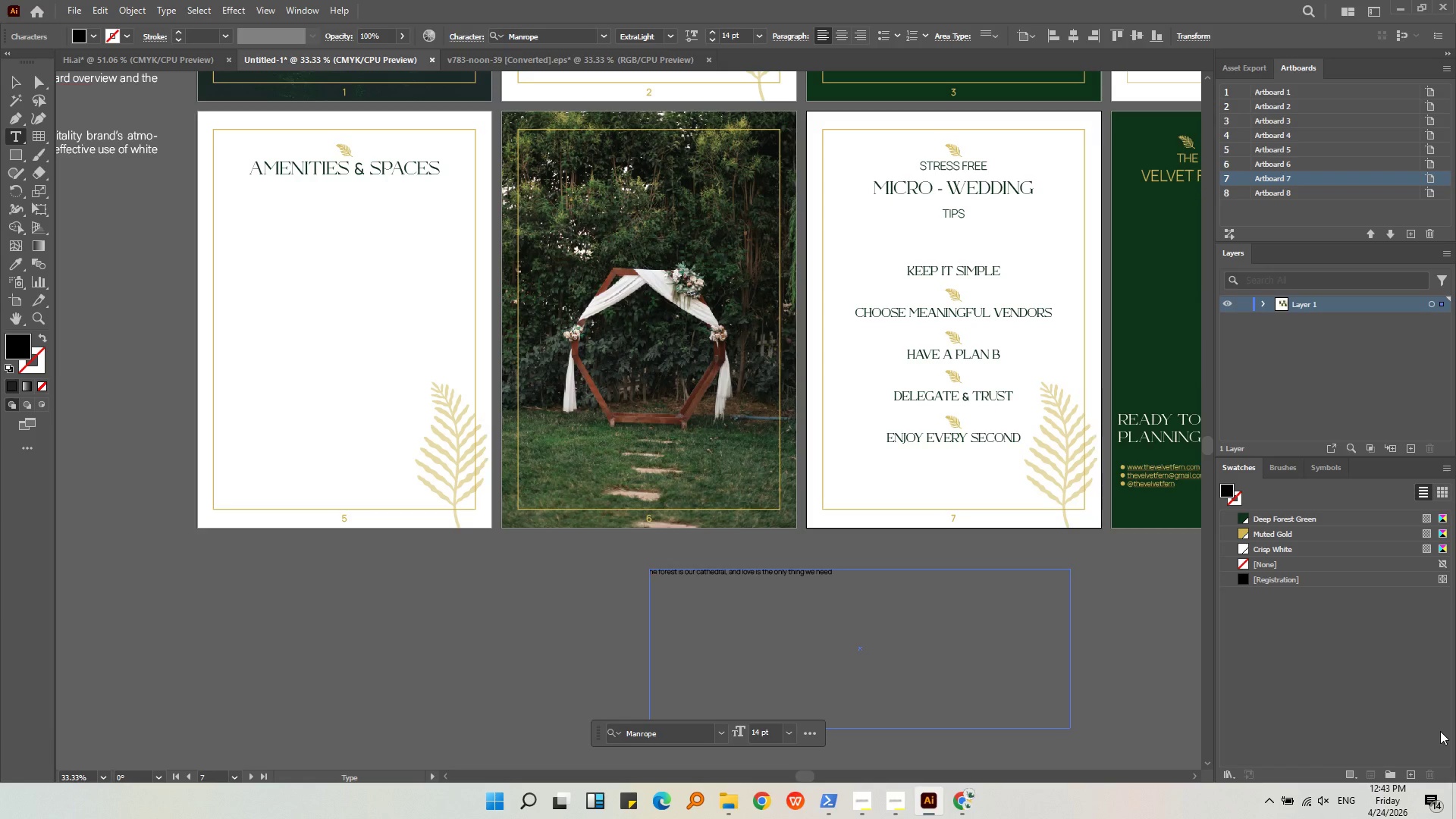 
type( to celebrate)
 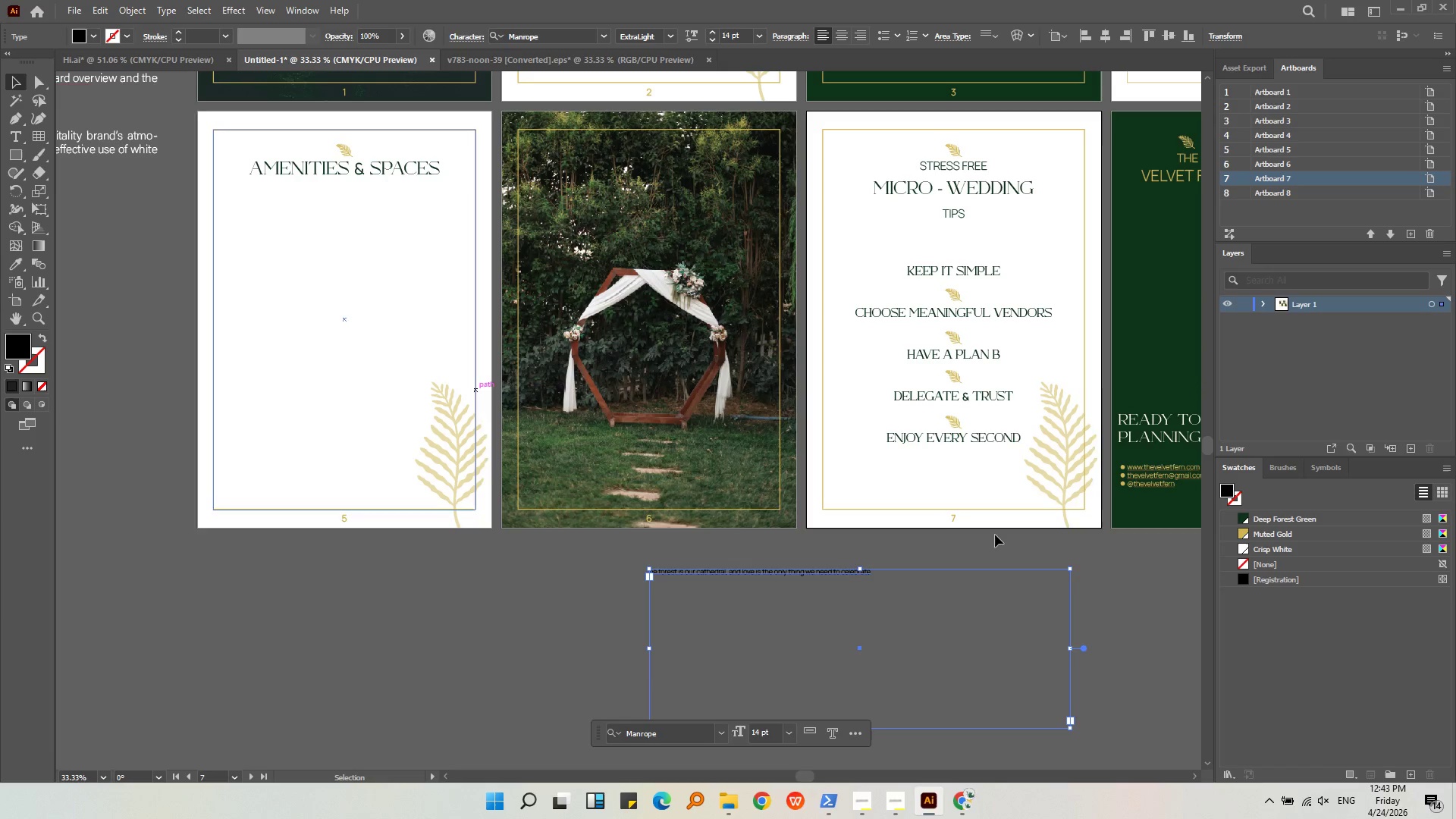 
wait(5.61)
 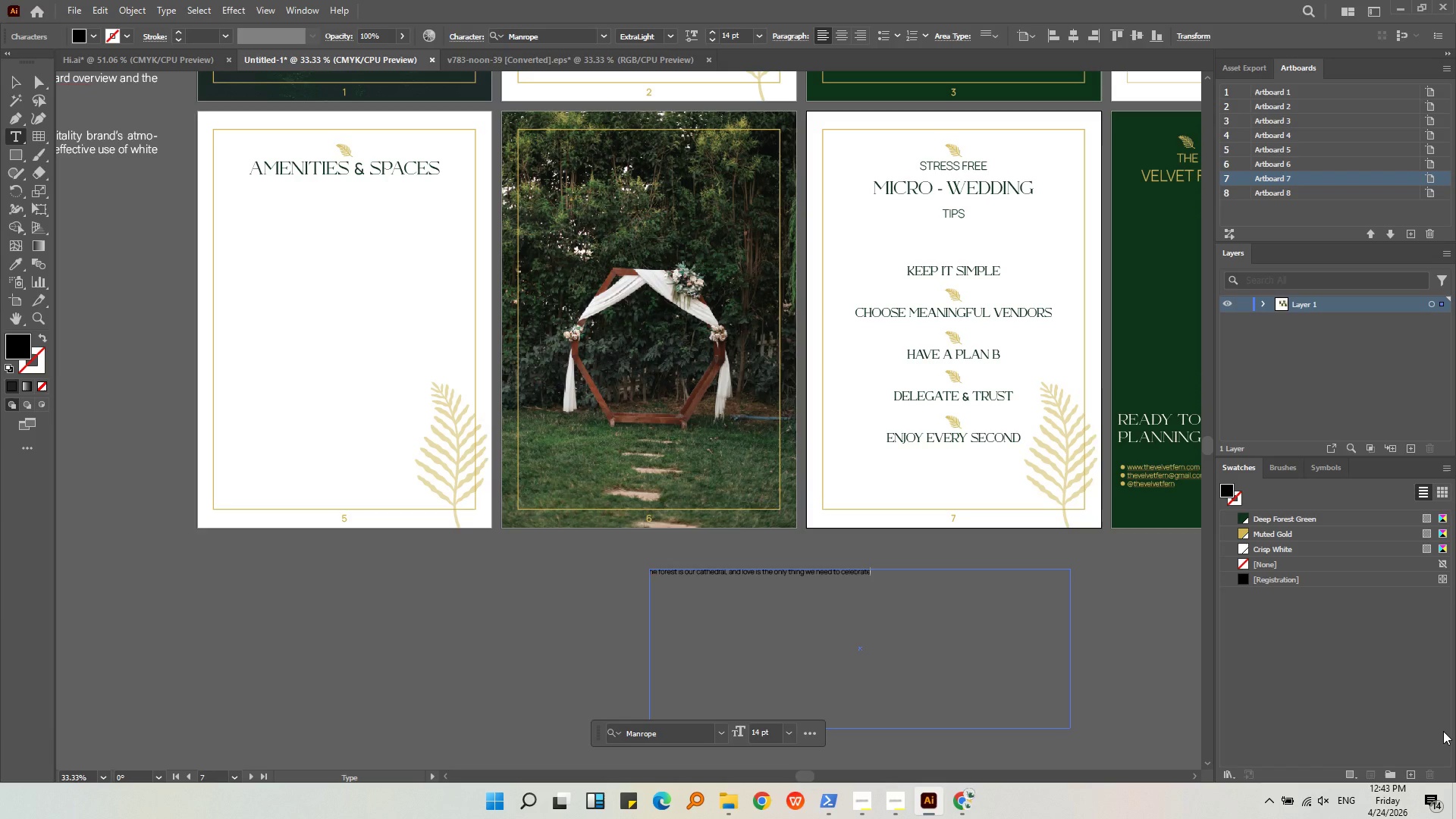 
left_click([757, 34])
 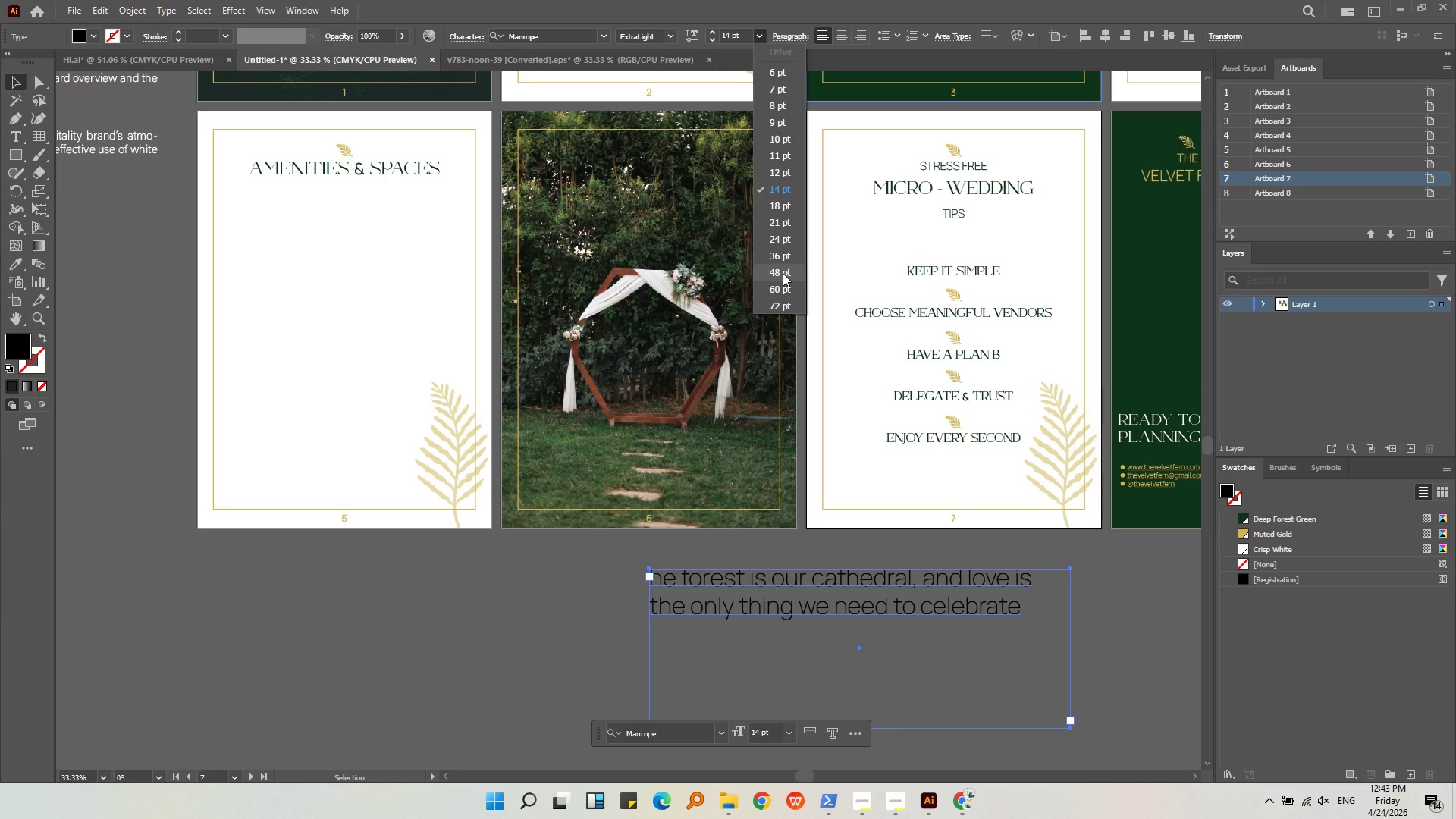 
left_click([783, 273])
 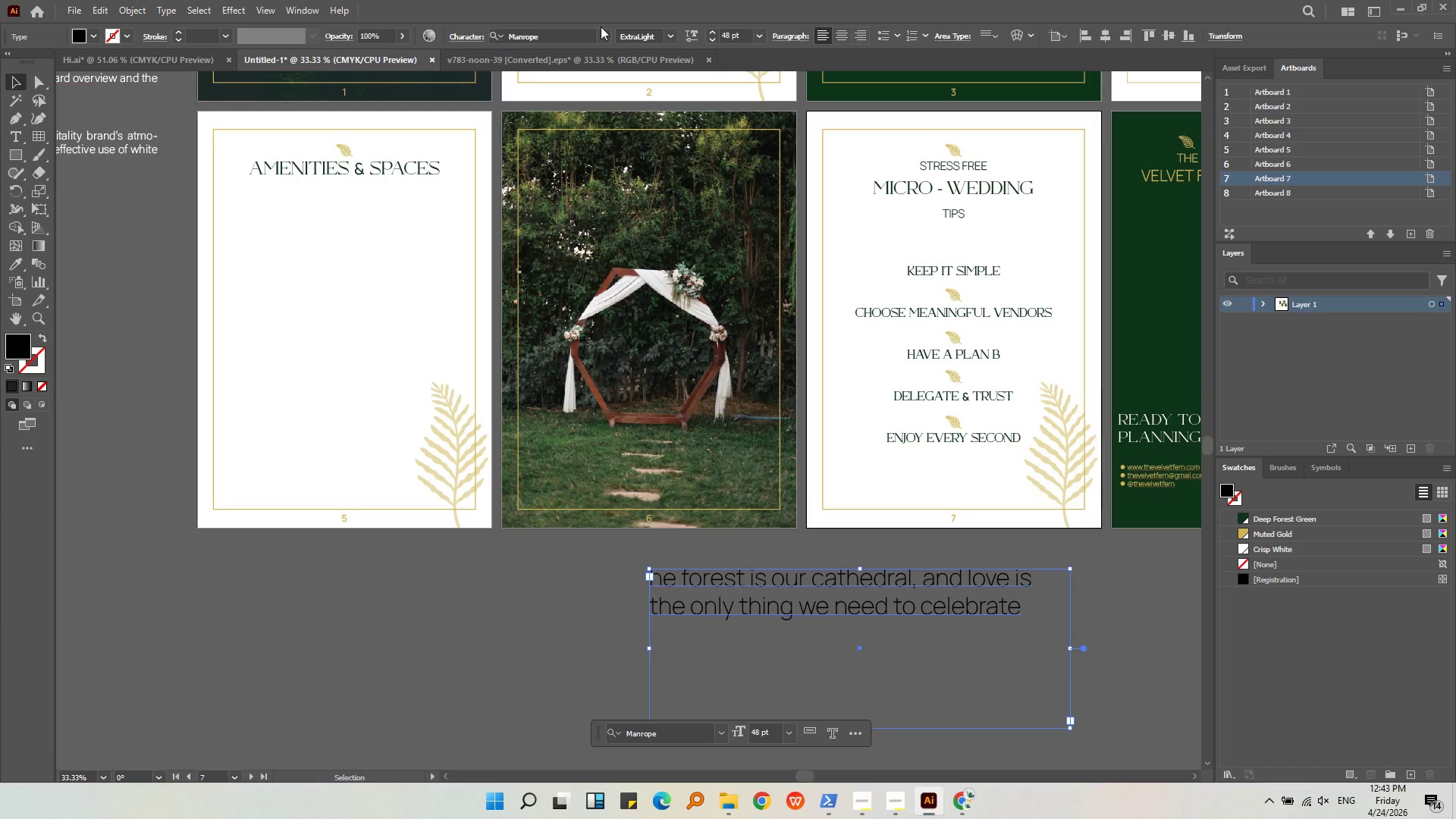 
left_click([846, 39])
 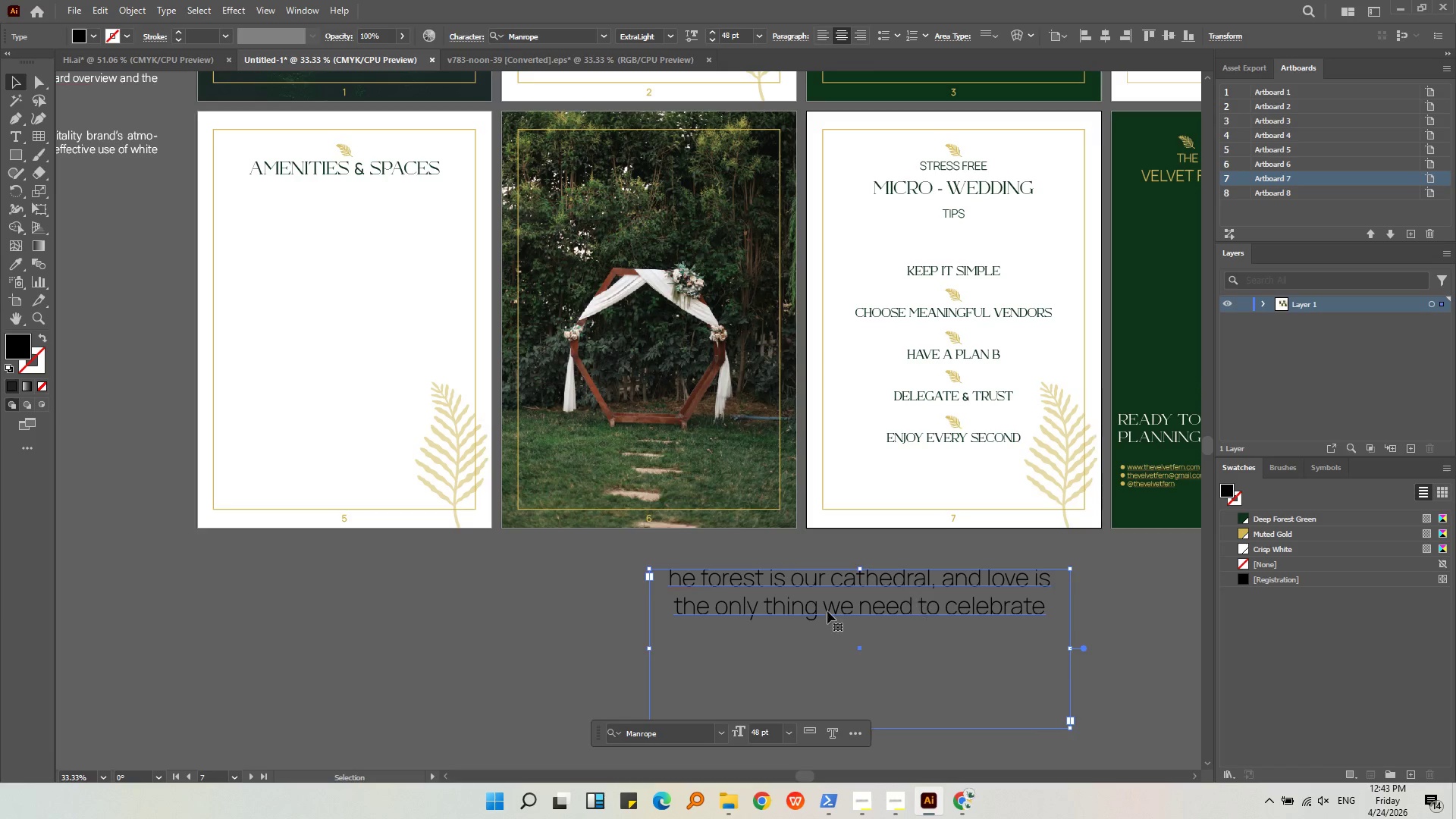 
double_click([736, 608])
 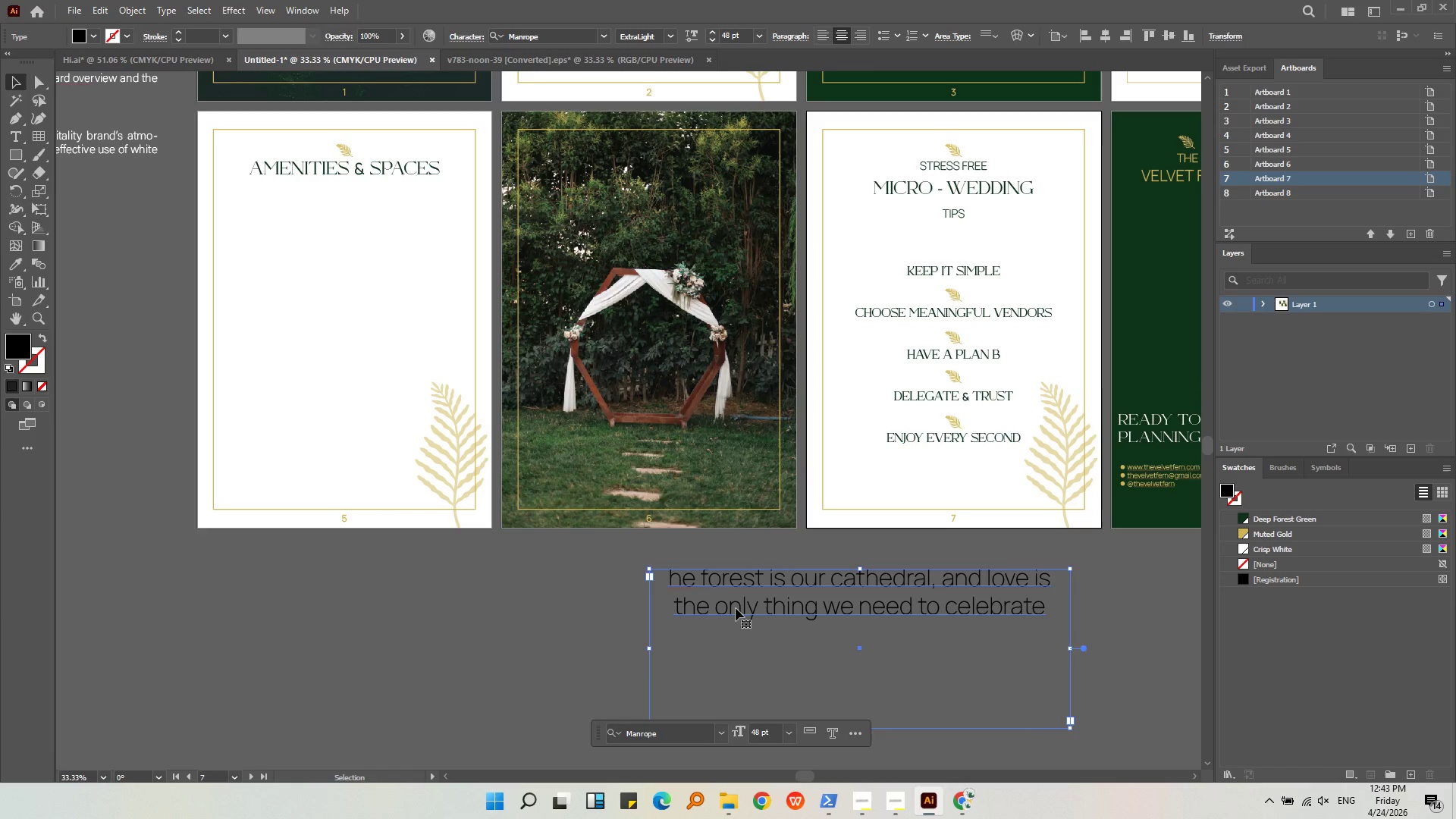 
triple_click([736, 608])
 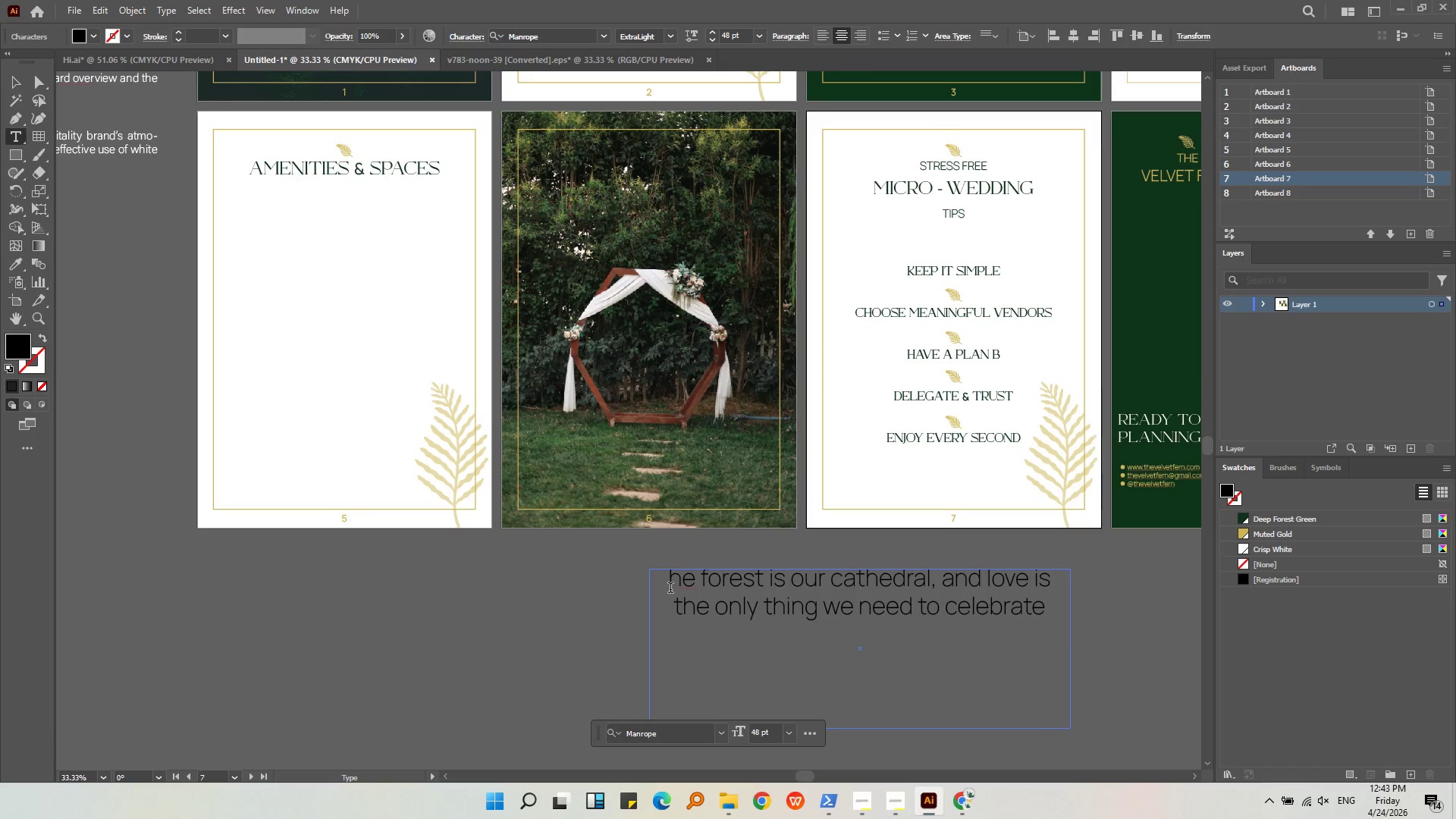 
left_click([668, 579])
 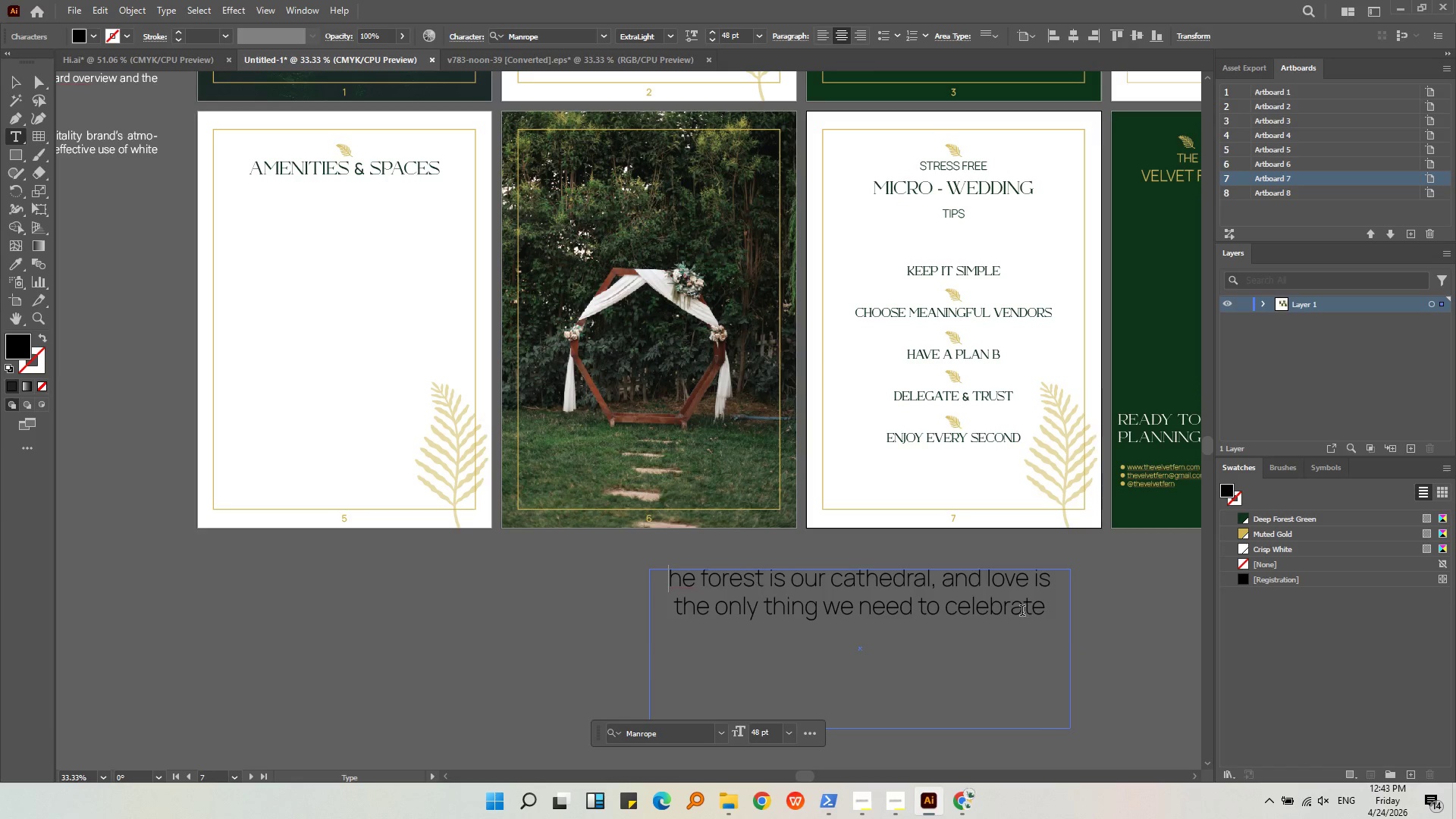 
key(Shift+T)
 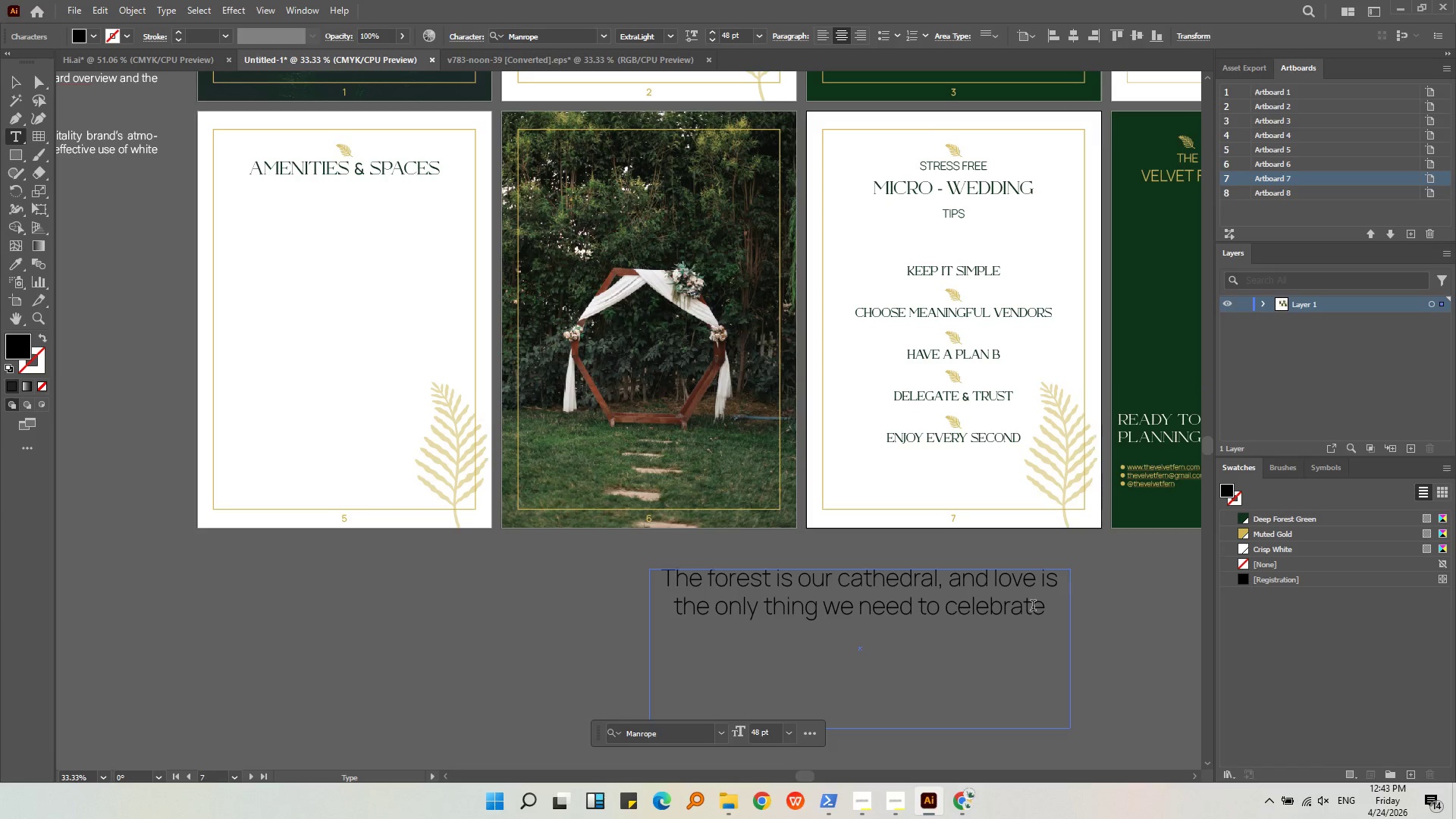 
wait(5.62)
 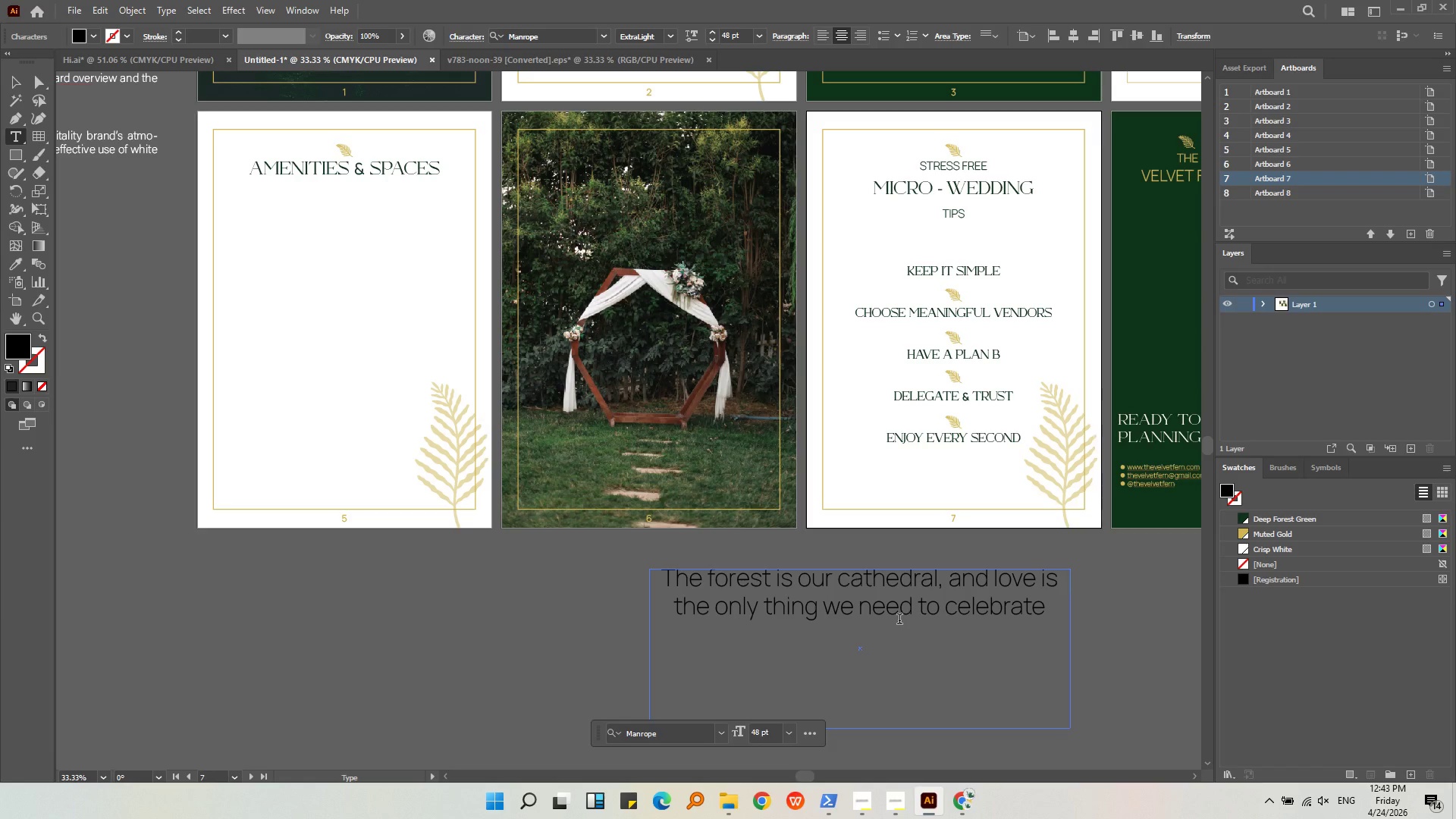 
left_click([1046, 607])
 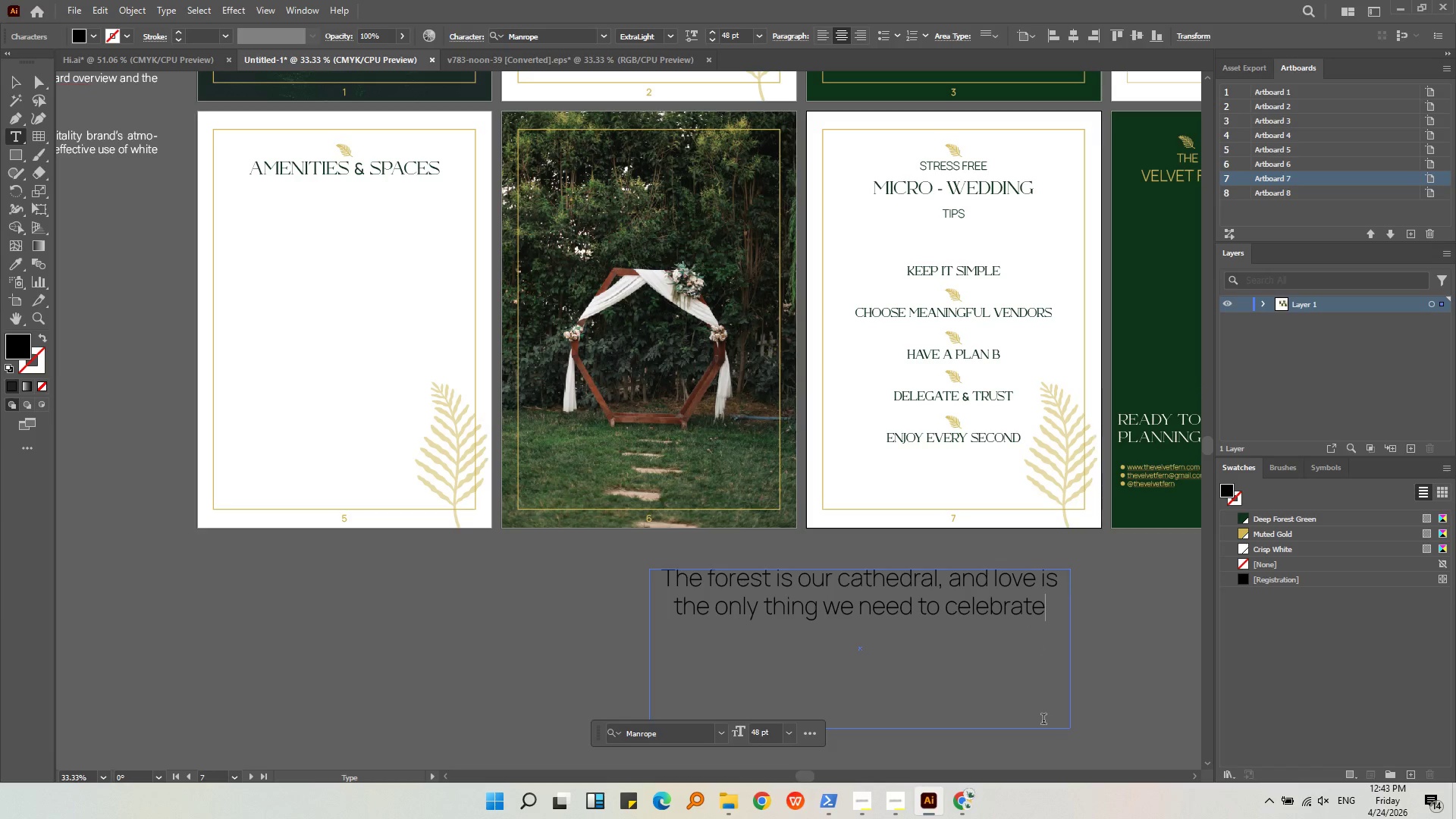 
key(Period)
 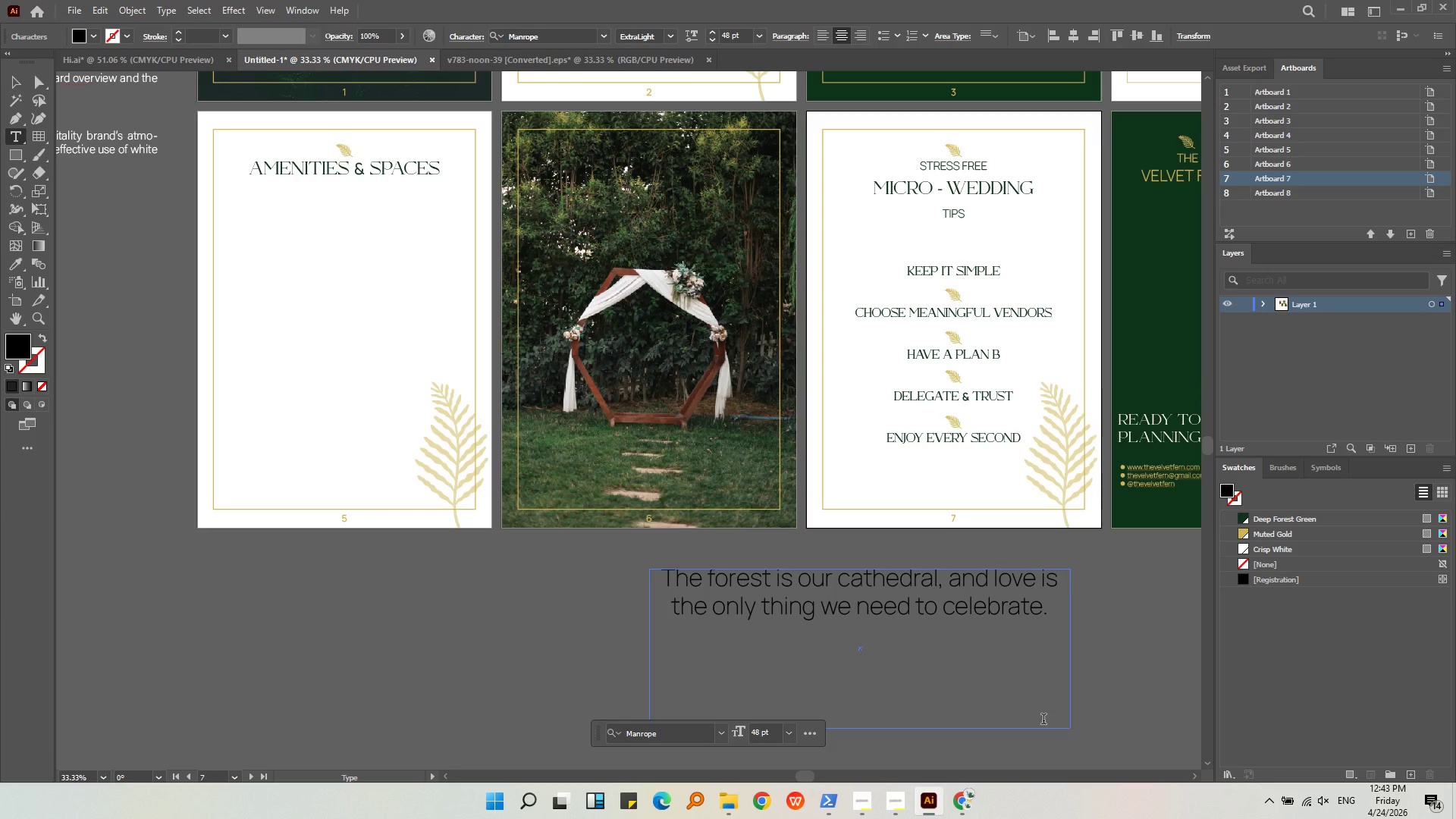 
key(Shift+Quote)
 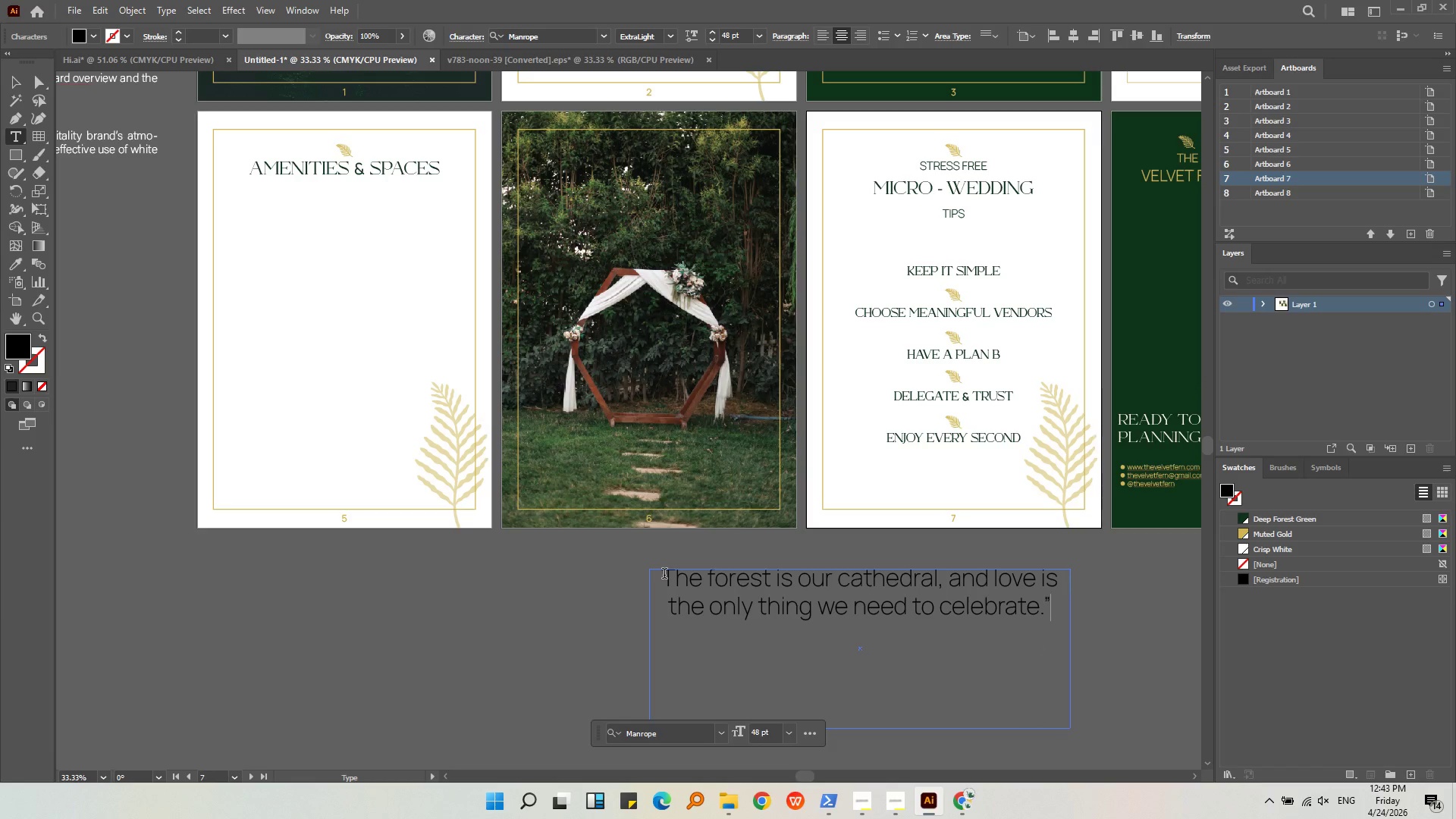 
left_click([664, 581])
 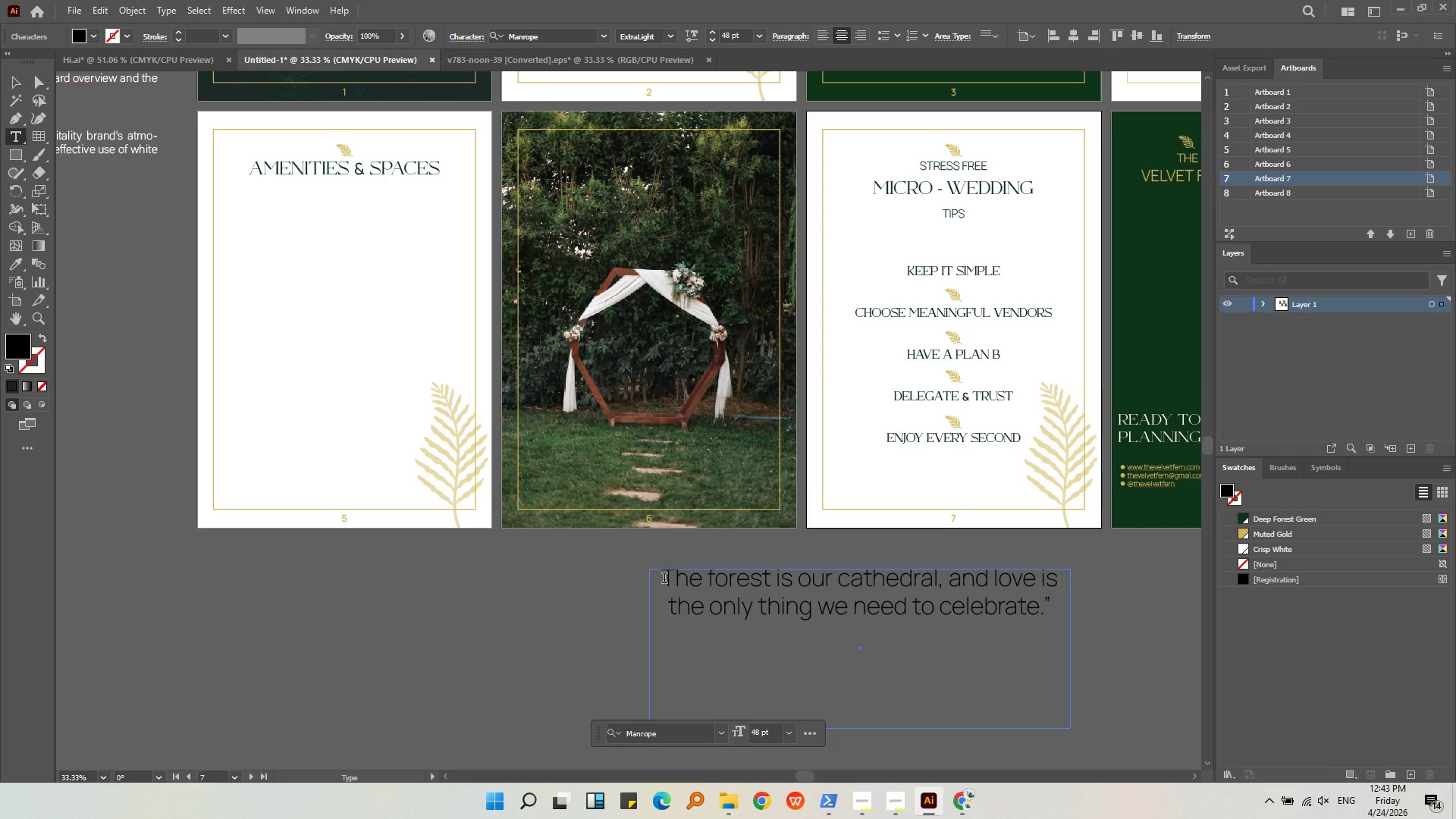 
hold_key(key=ShiftRight, duration=1.25)
 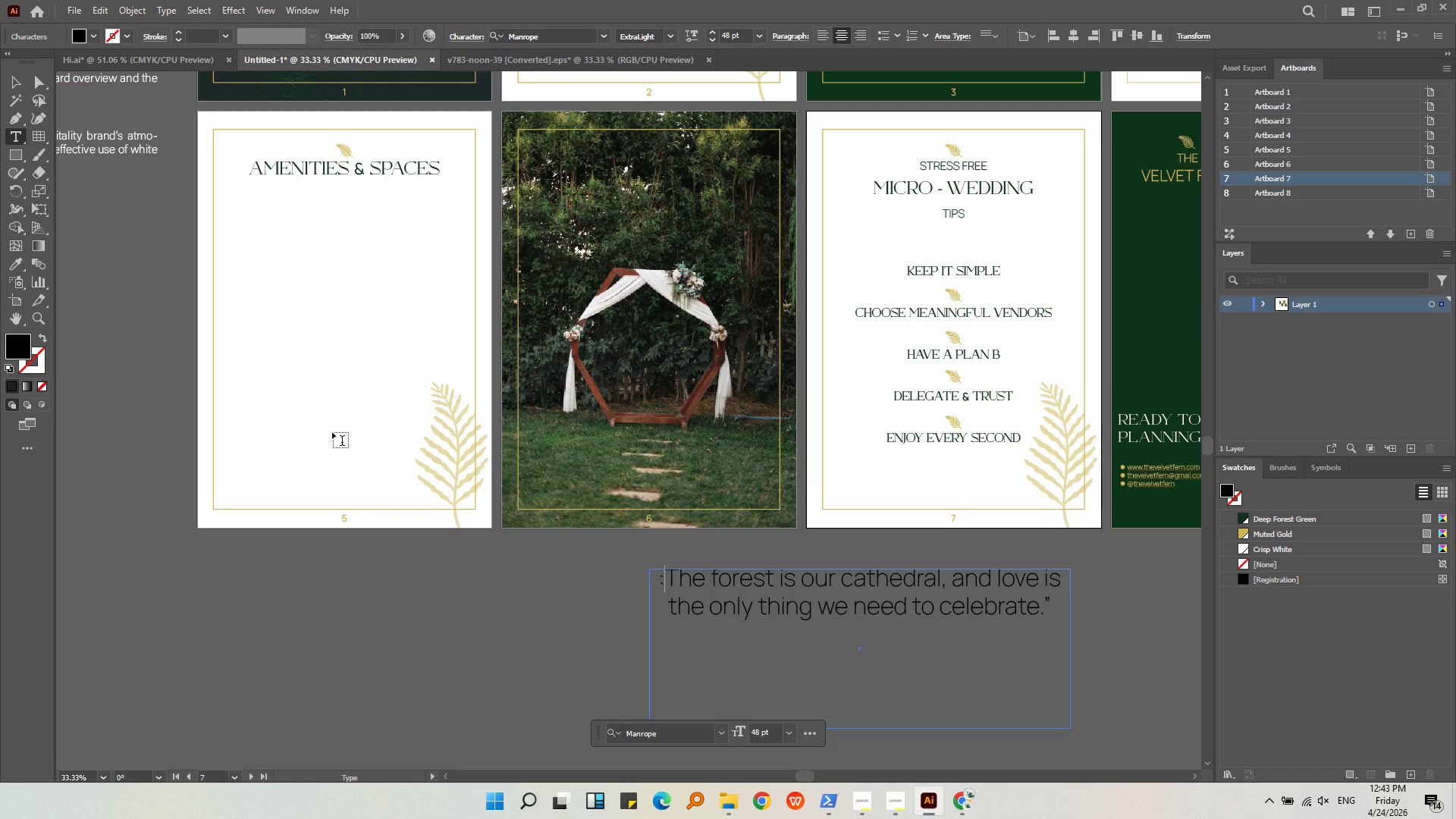 
key(Semicolon)
 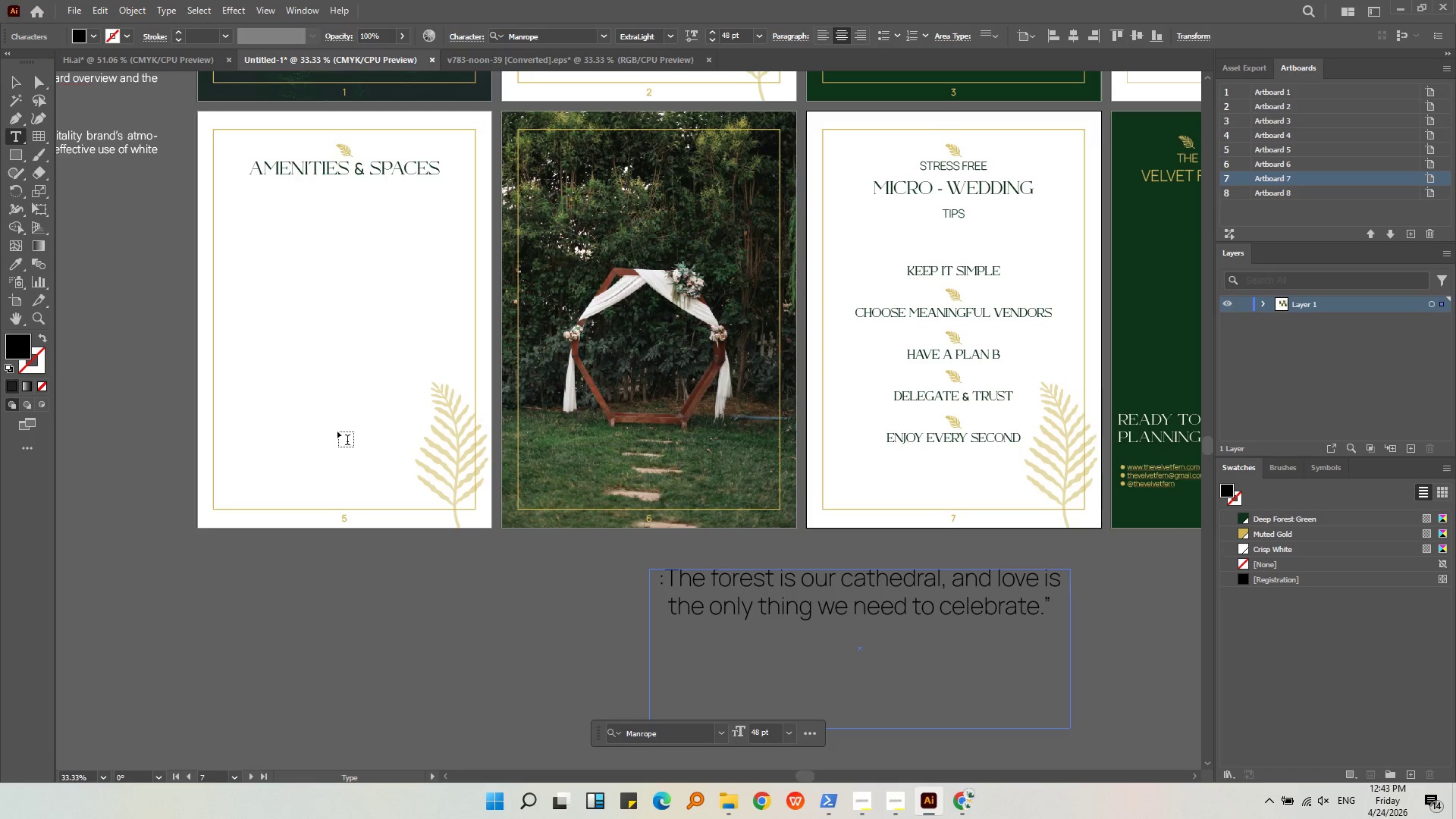 
key(Backspace)
 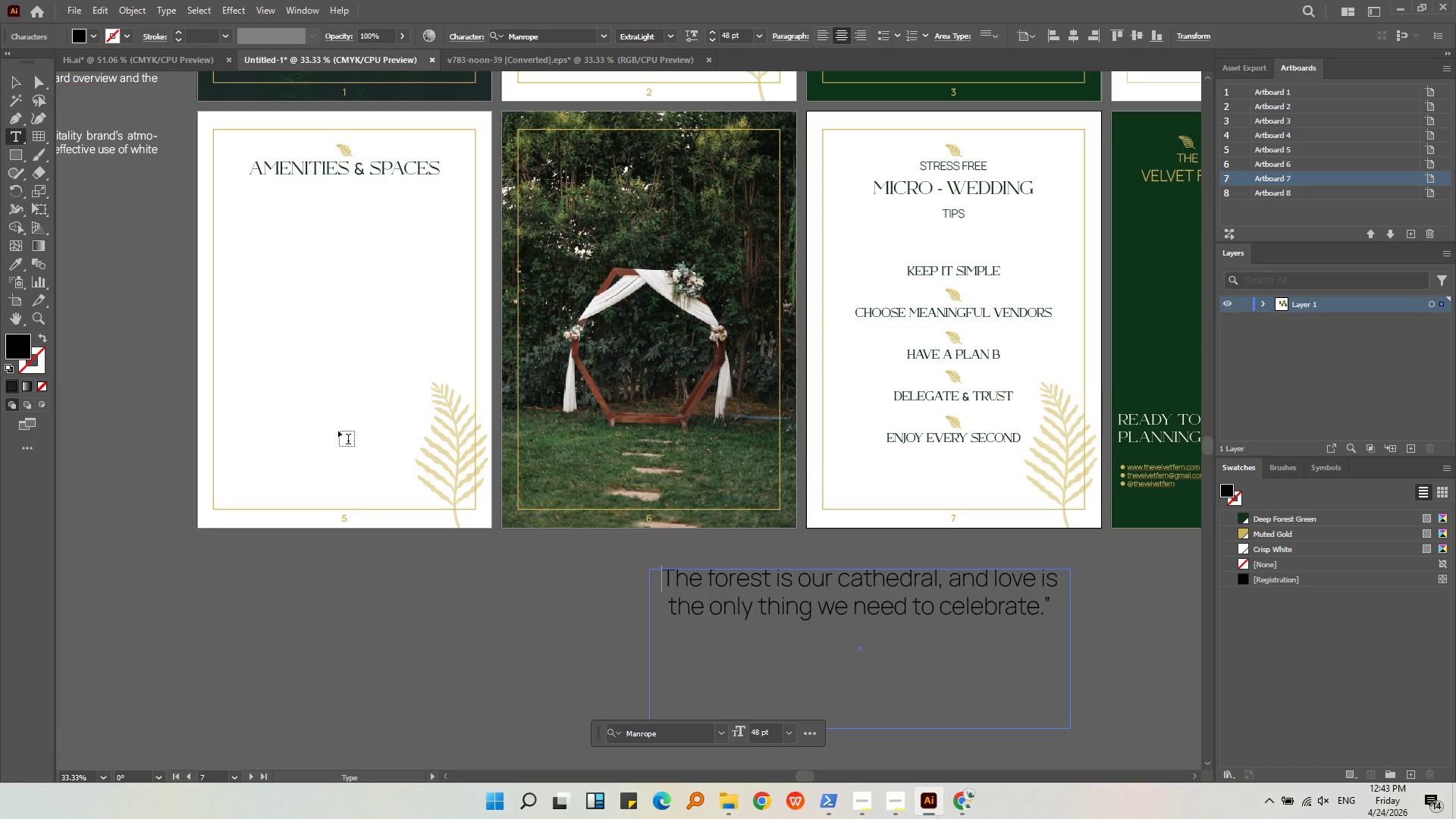 
key(Backspace)
 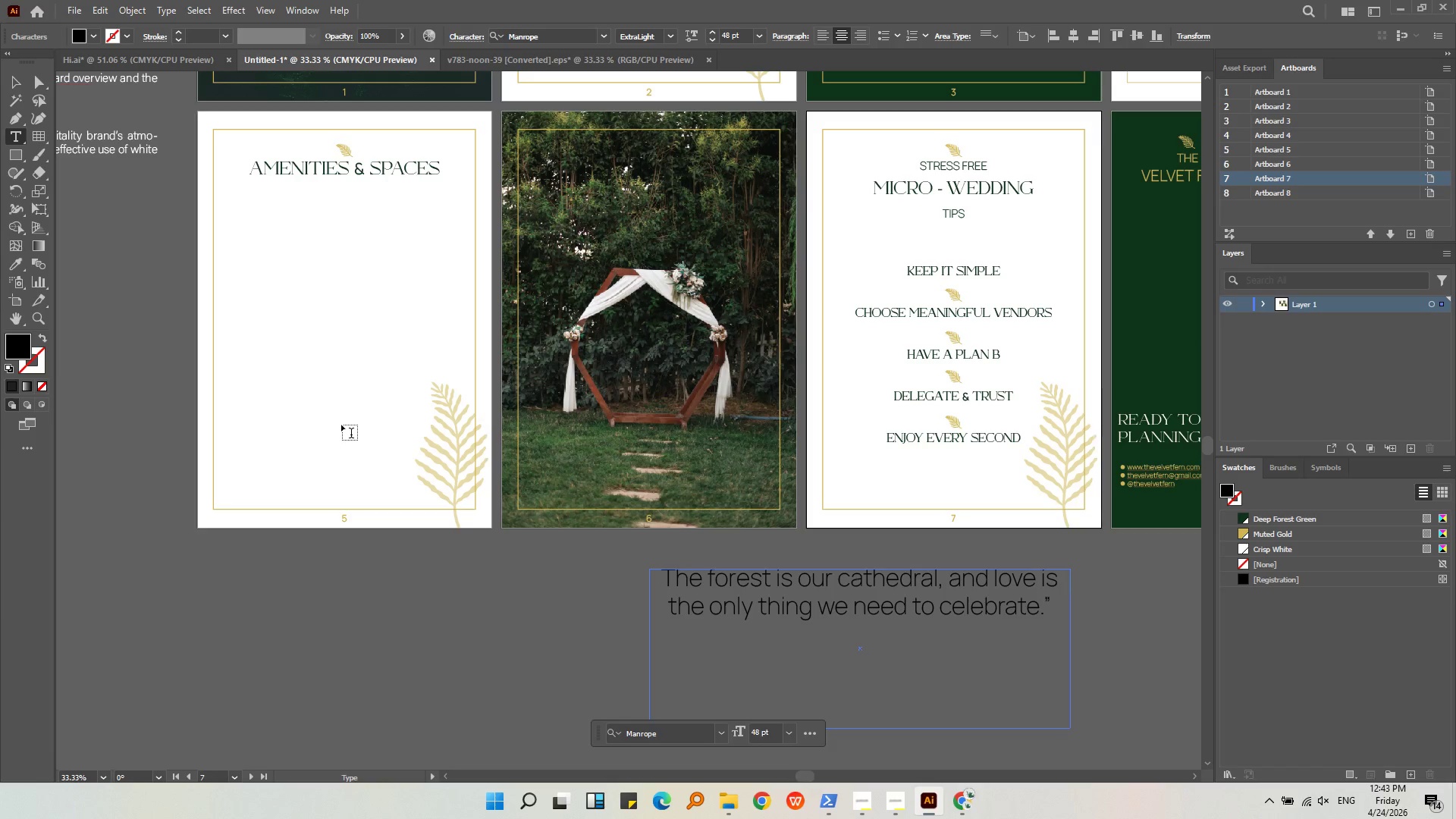 
key(Shift+Quote)
 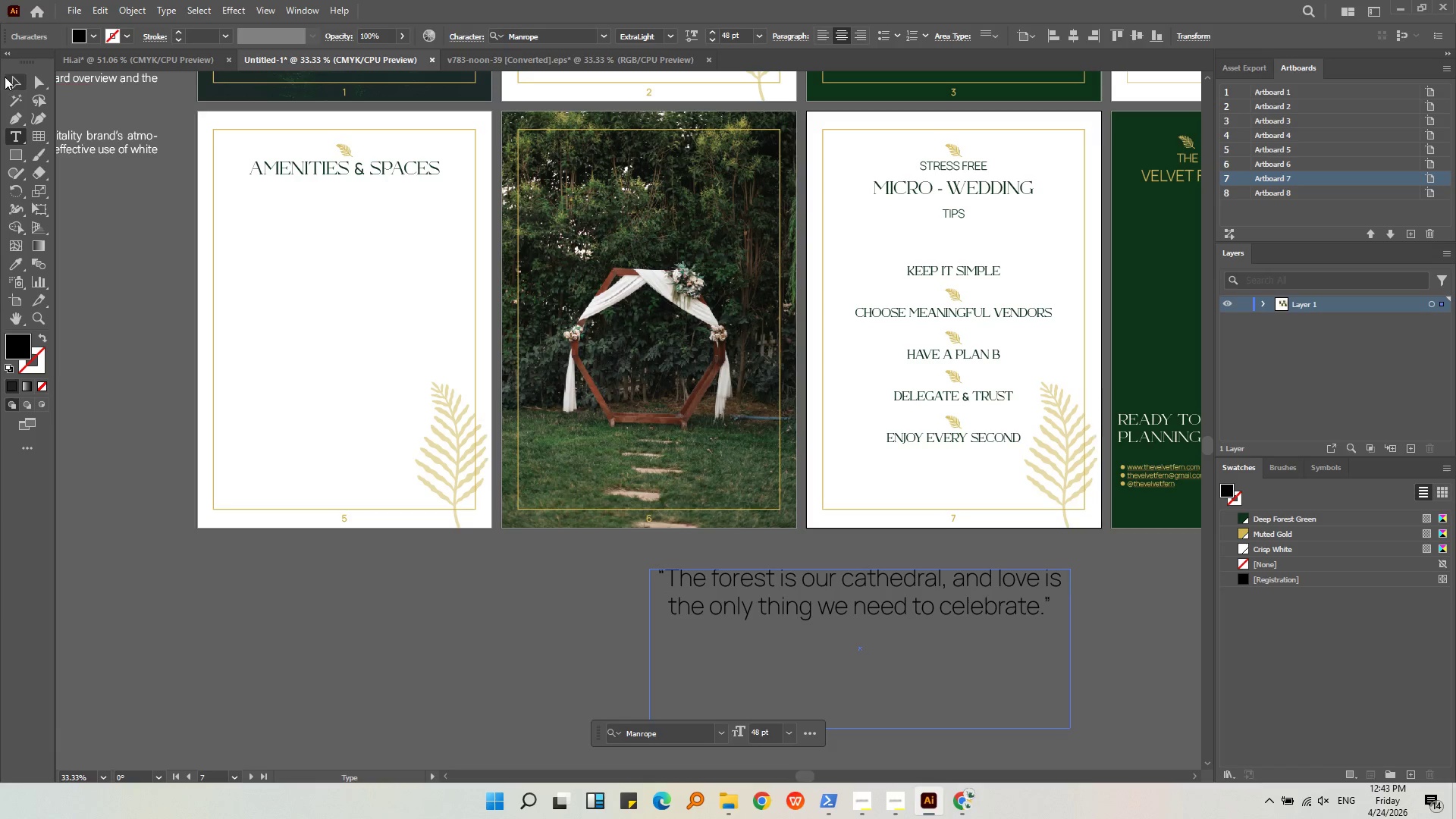 
left_click([8, 77])
 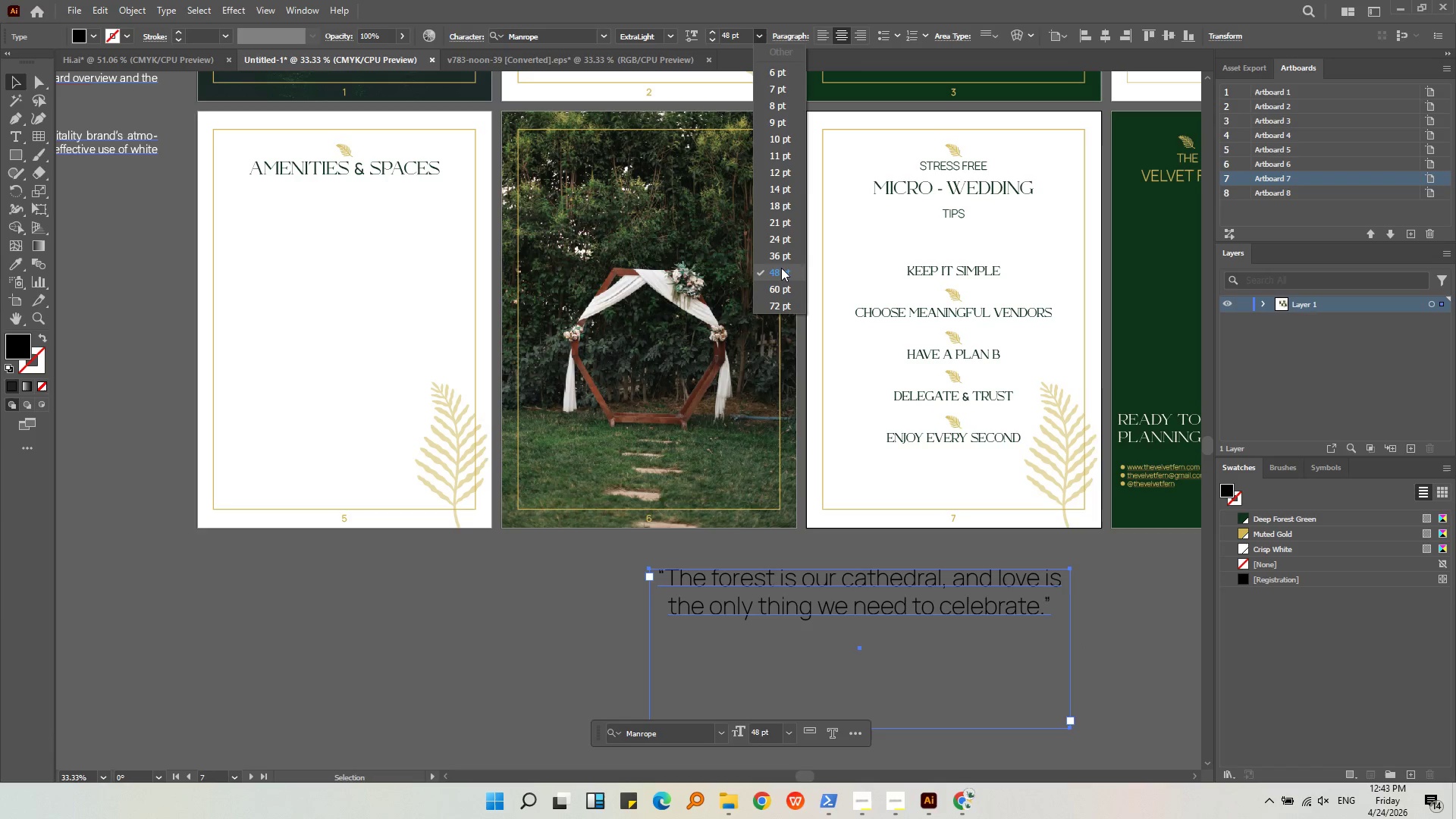 
left_click([778, 258])
 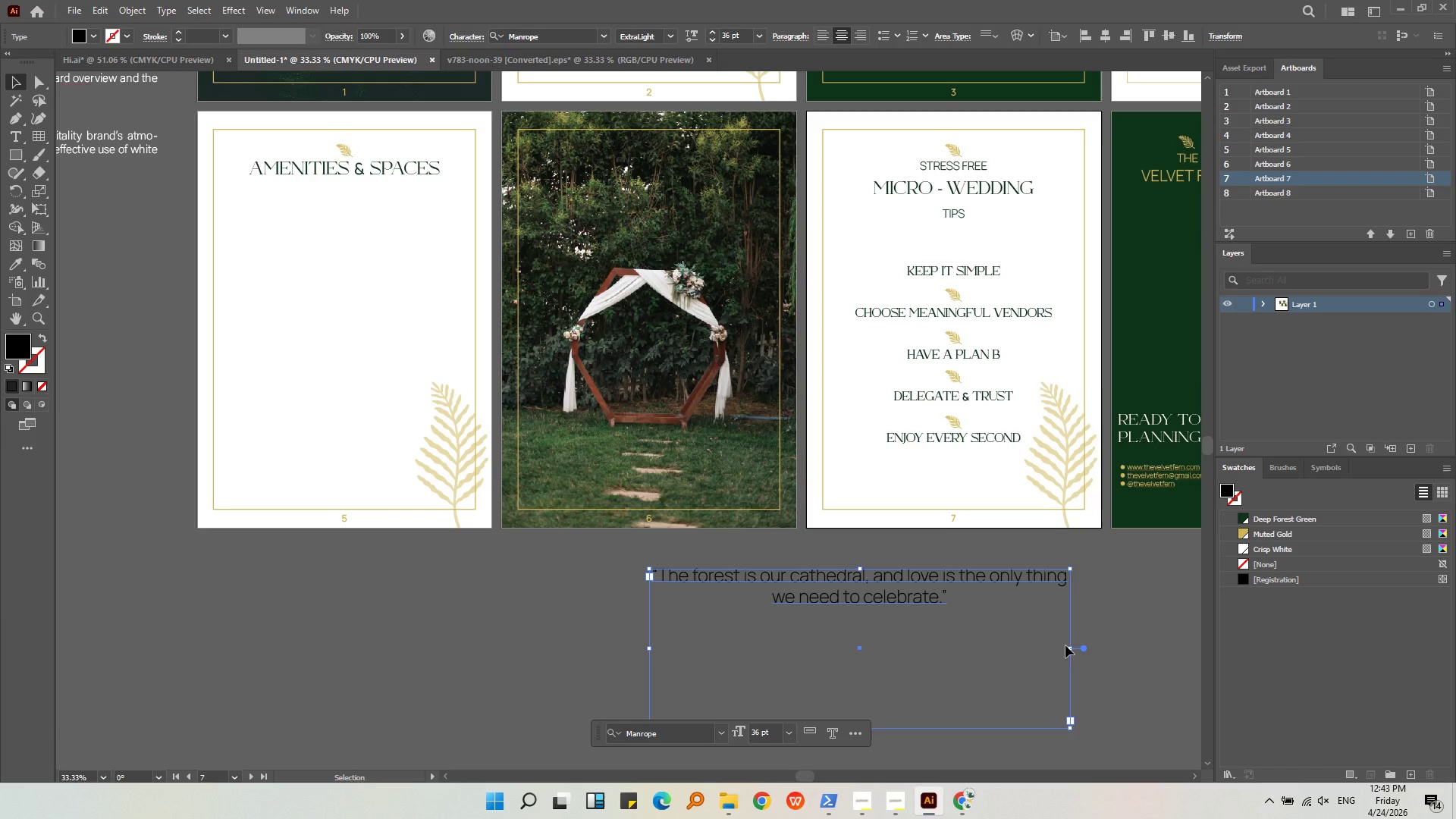 
left_click_drag(start_coordinate=[1070, 645], to_coordinate=[993, 628])
 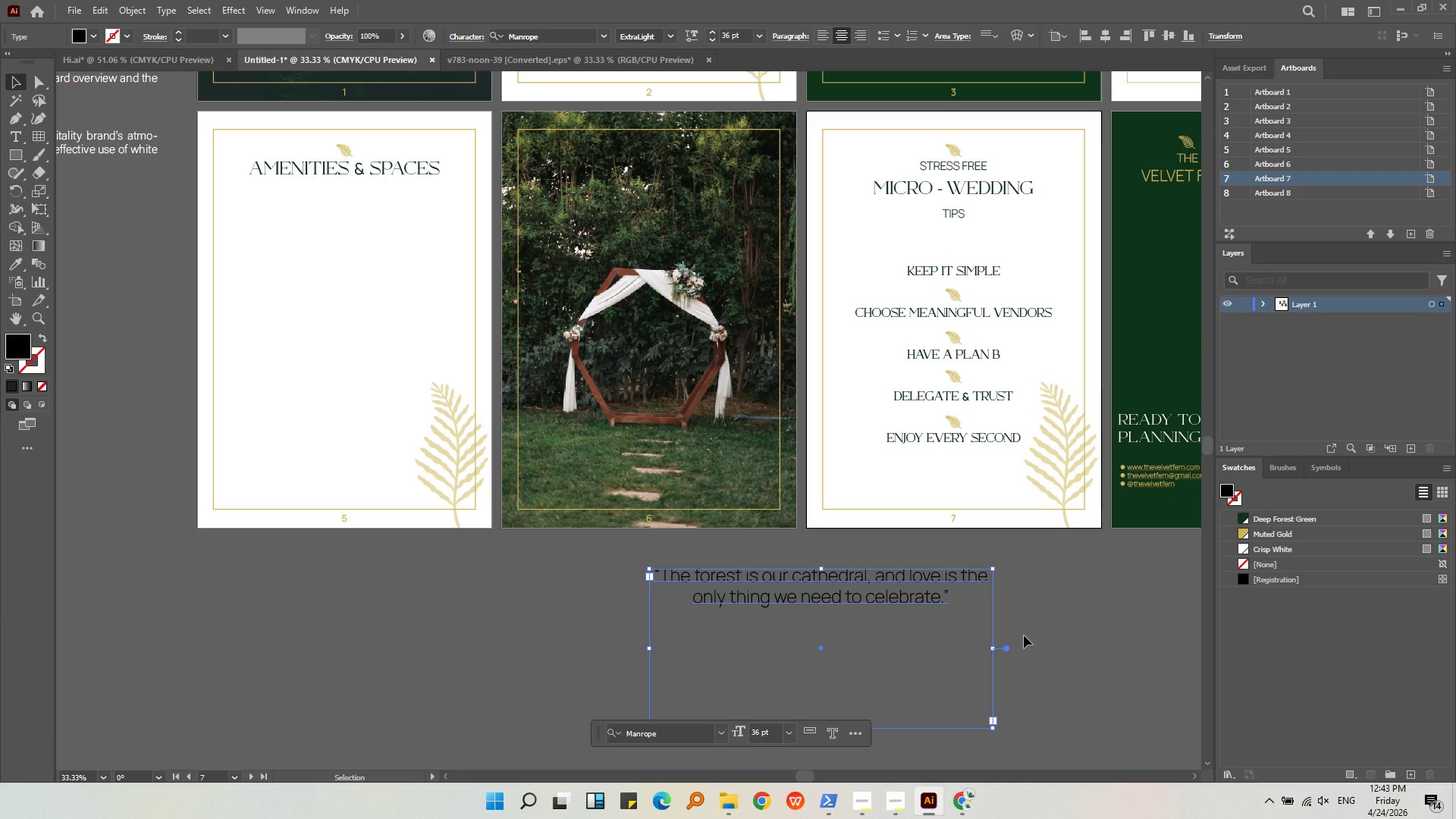 
left_click([1024, 635])
 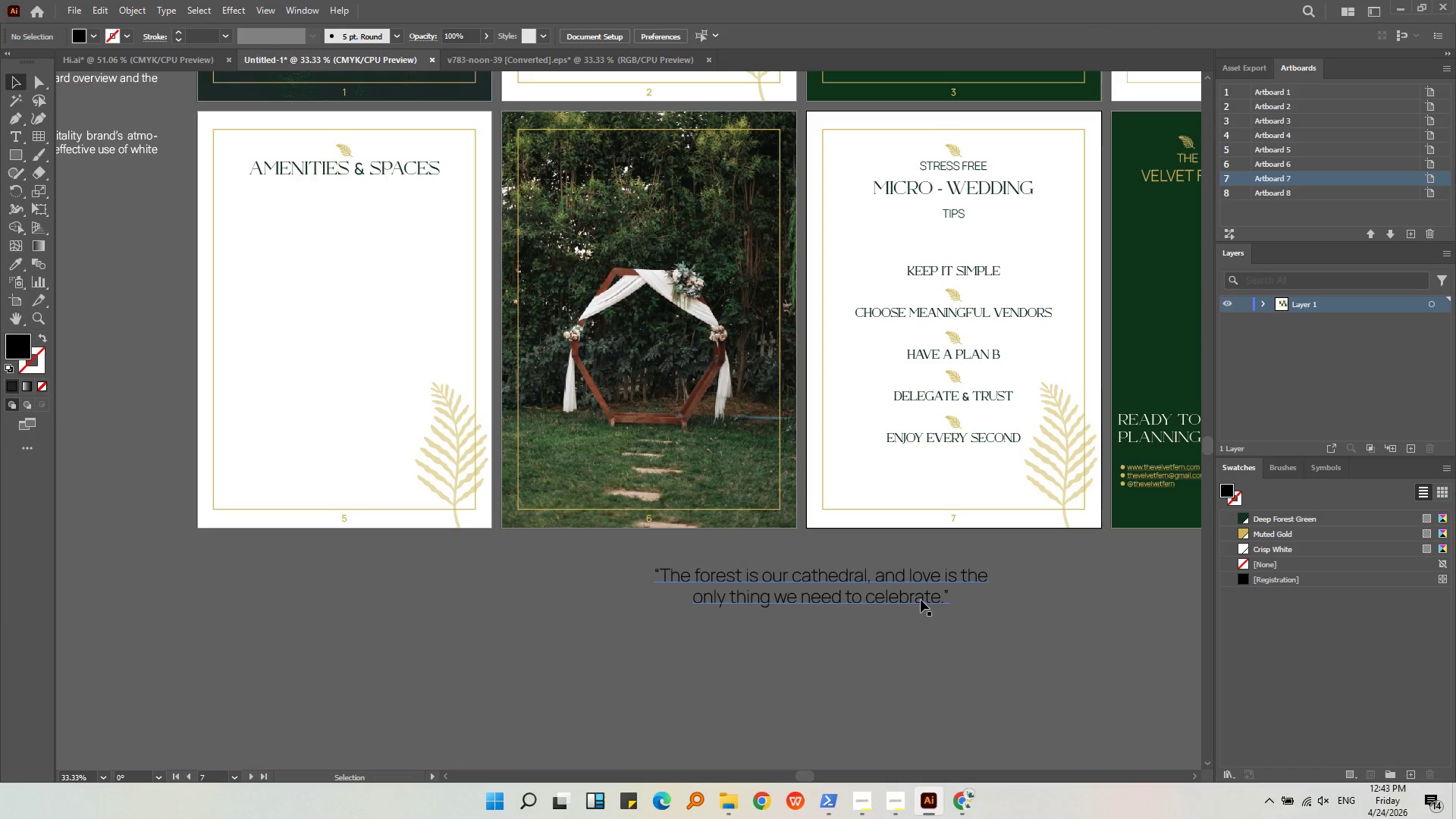 
left_click_drag(start_coordinate=[921, 599], to_coordinate=[761, 473])
 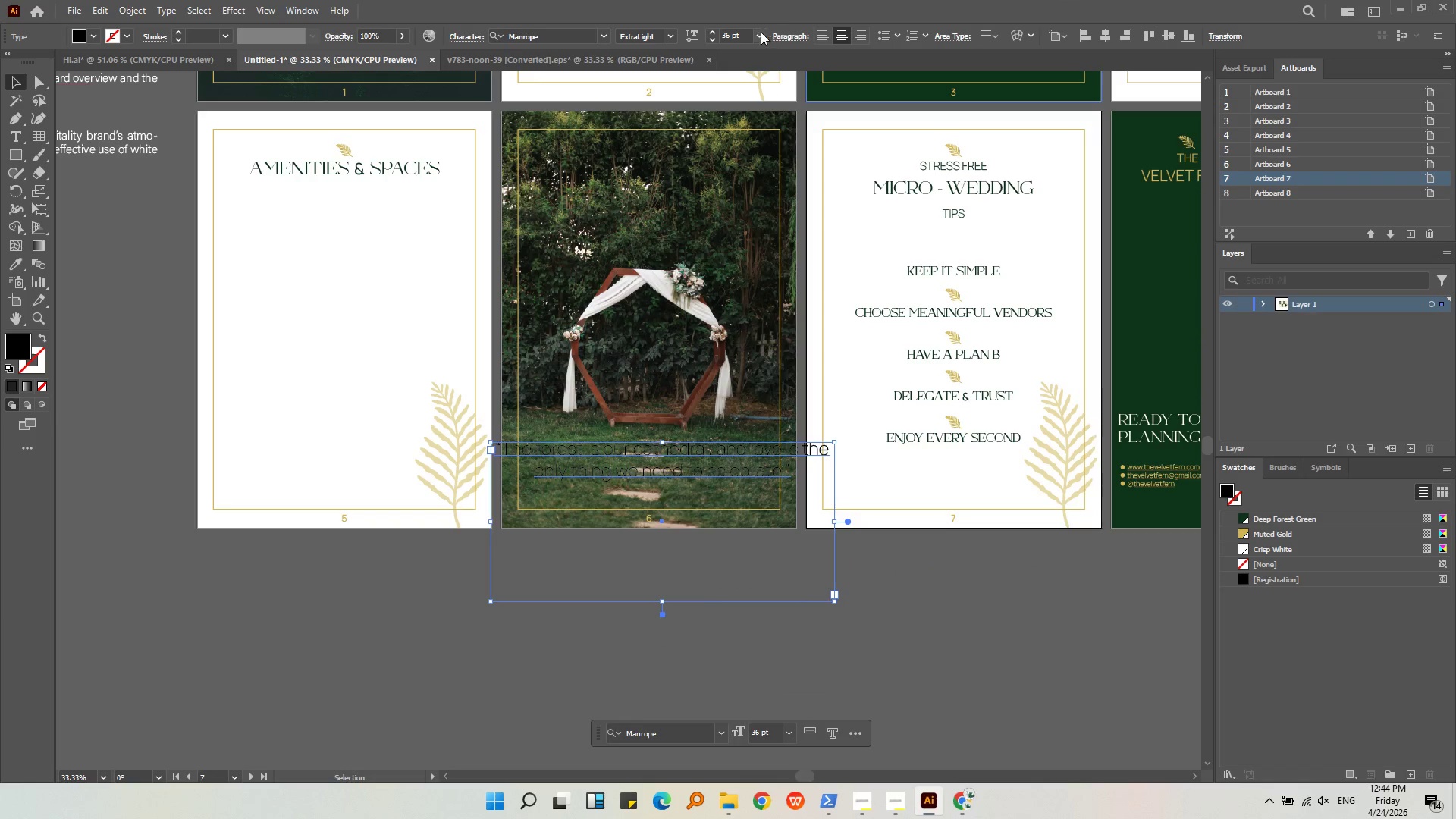 
left_click([758, 31])
 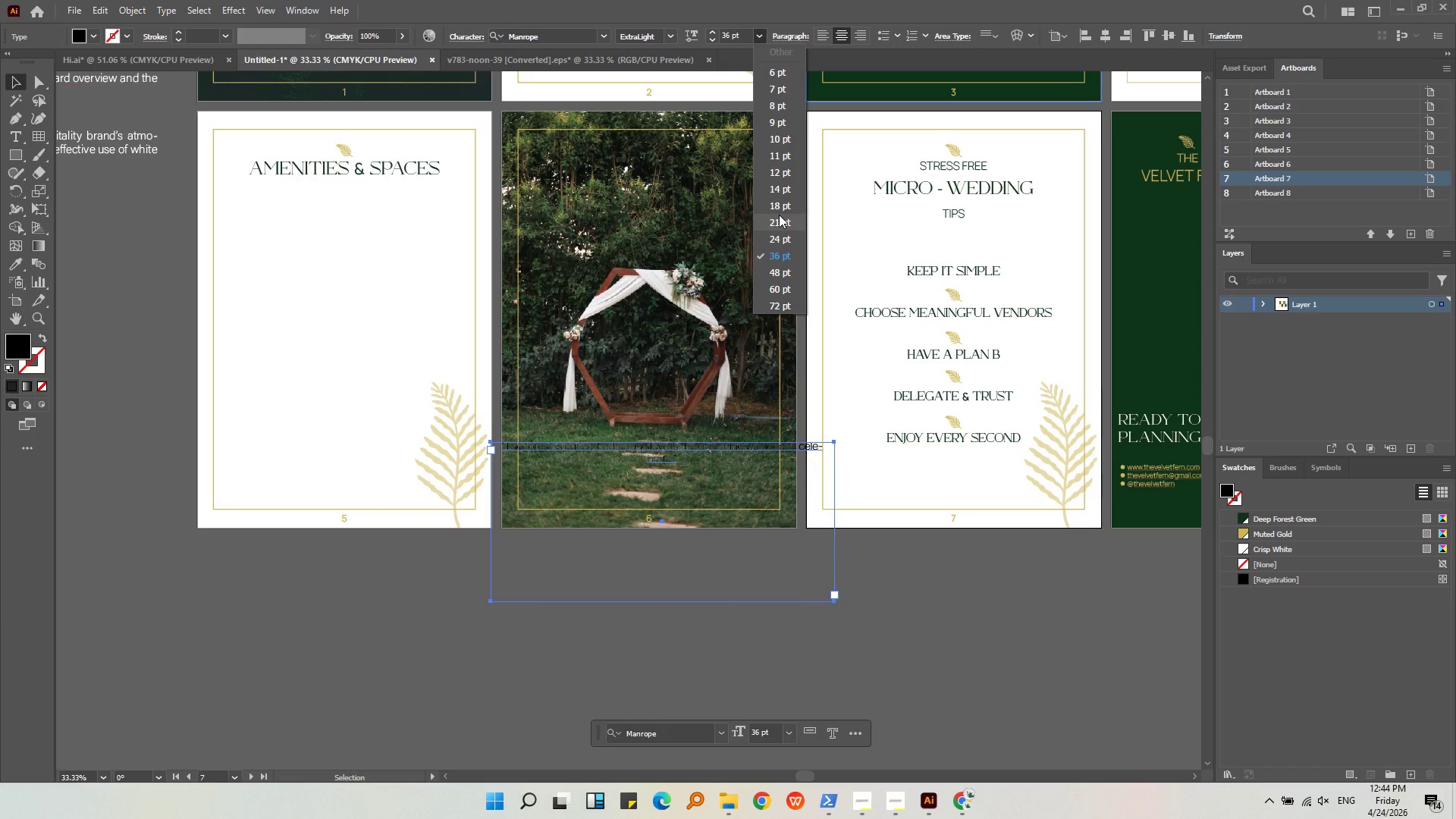 
left_click([779, 209])
 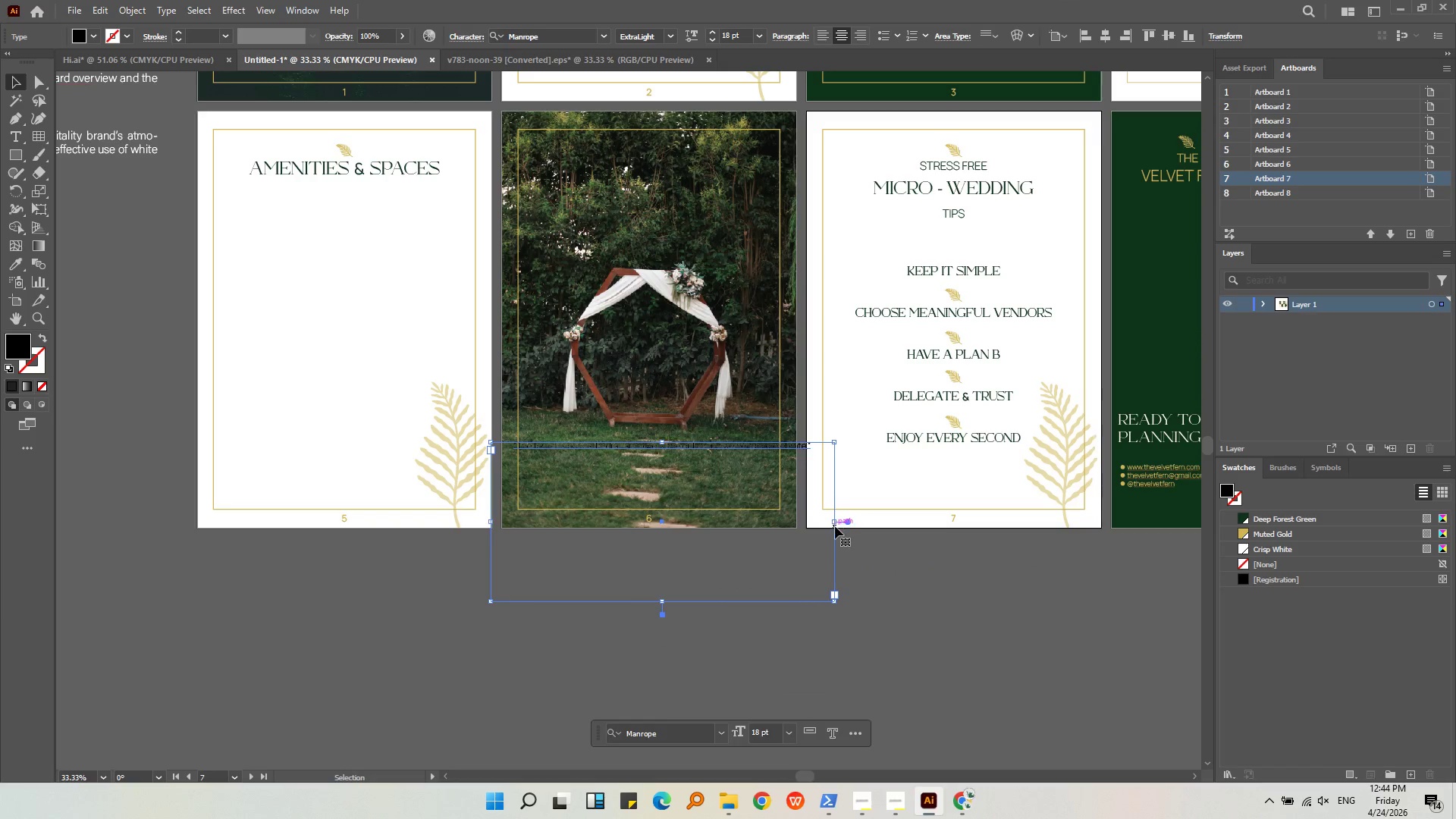 
left_click_drag(start_coordinate=[836, 522], to_coordinate=[726, 501])
 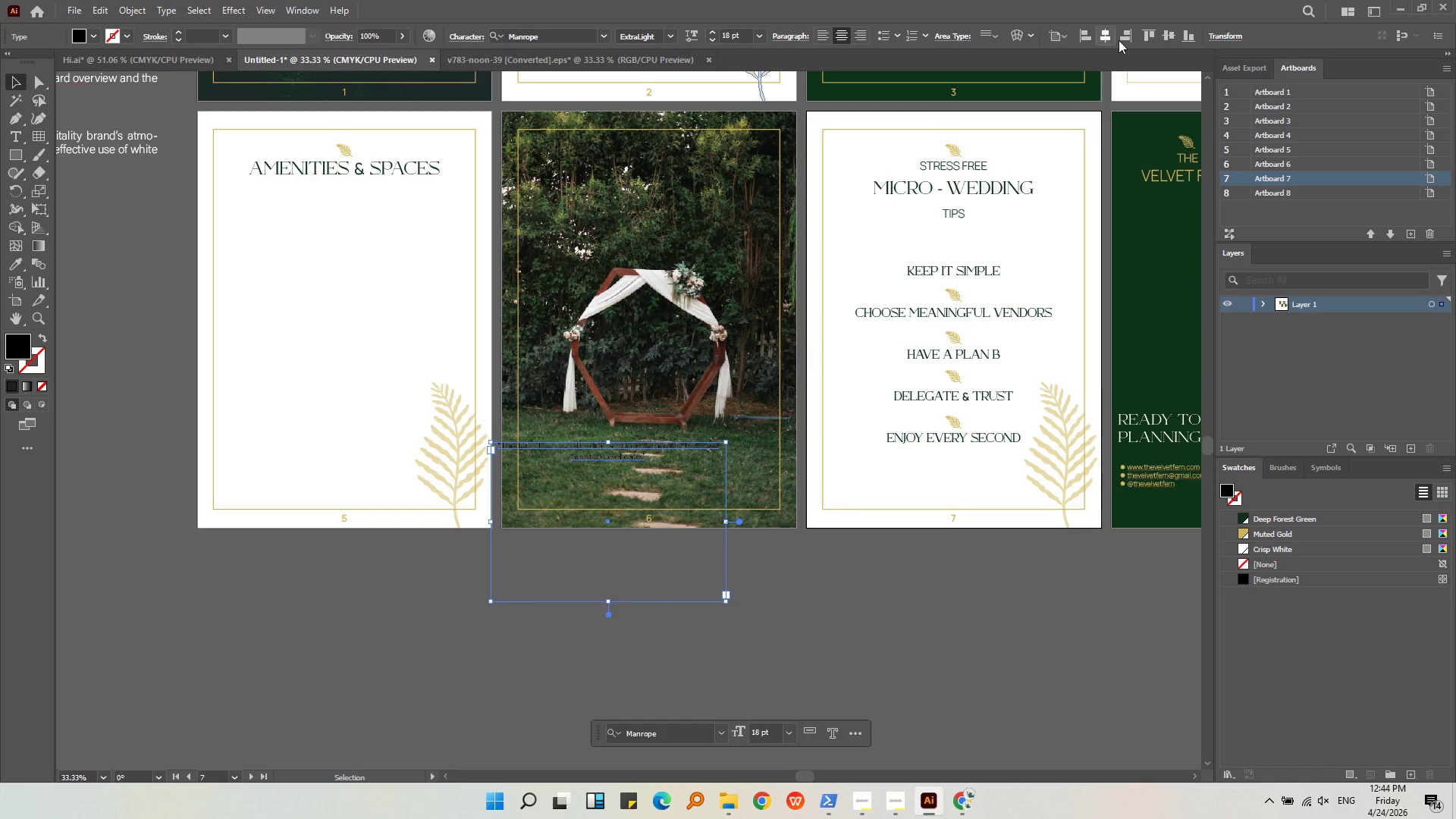 
left_click([1104, 39])
 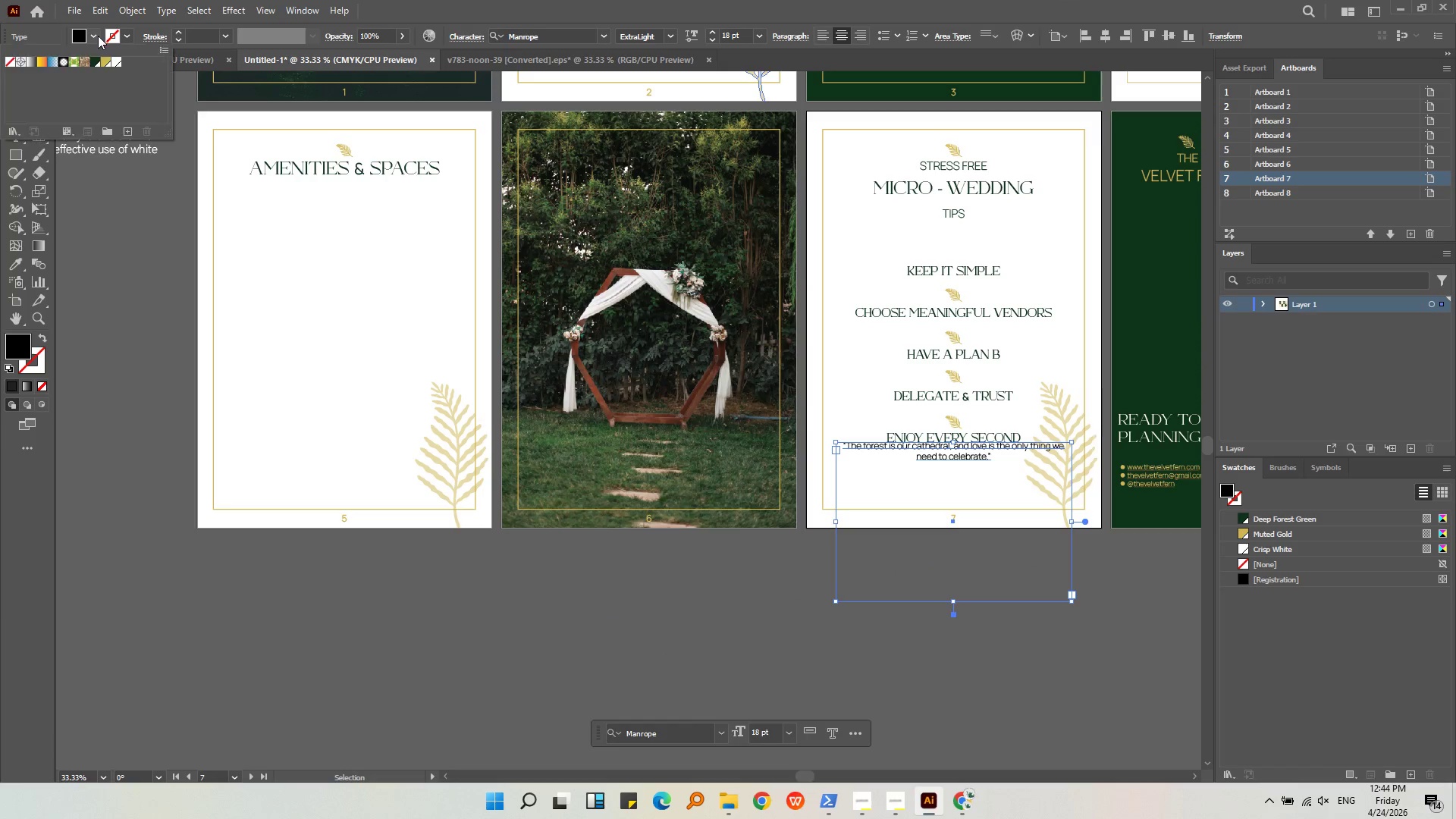 
left_click([118, 59])
 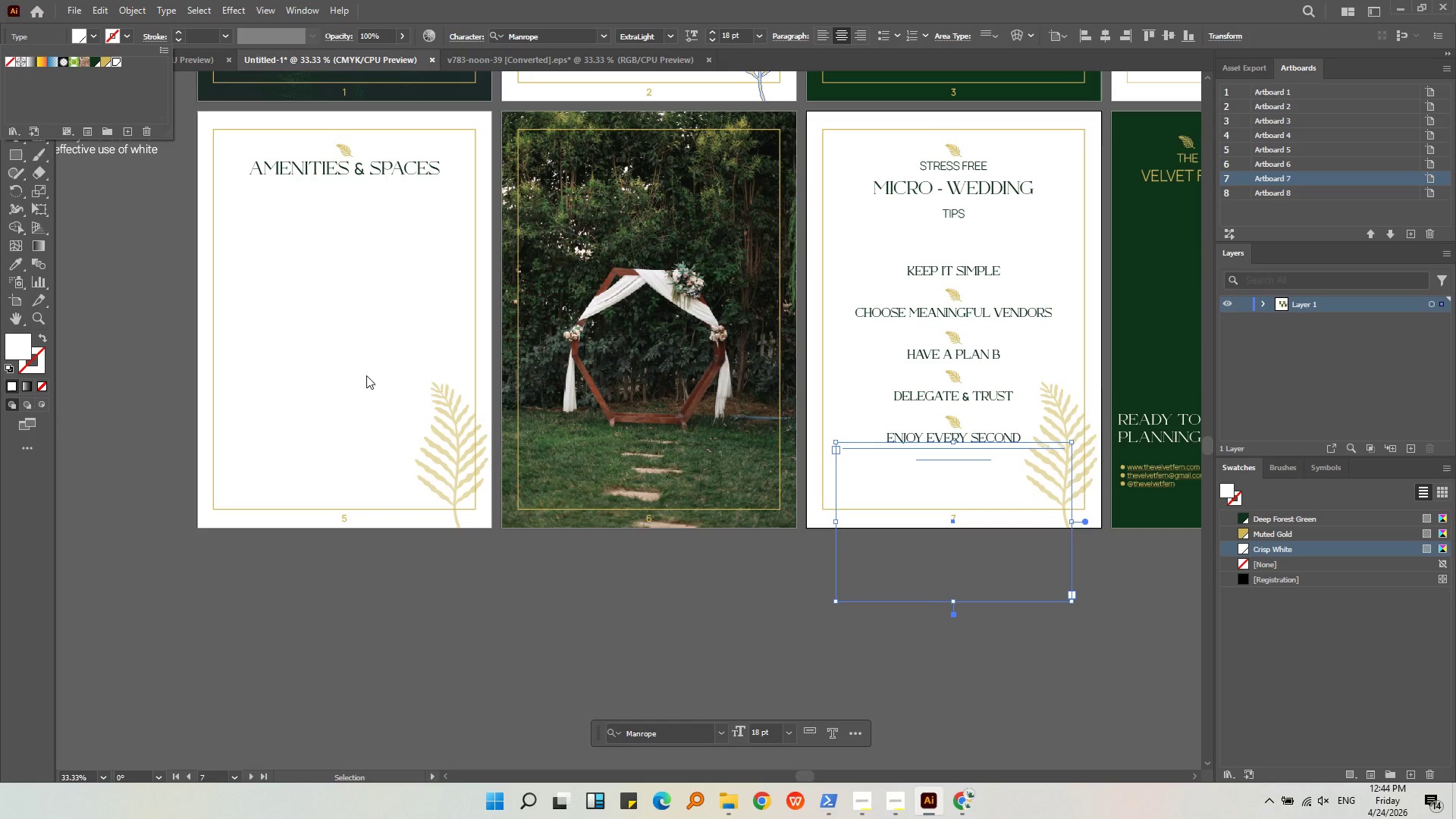 
left_click([692, 627])
 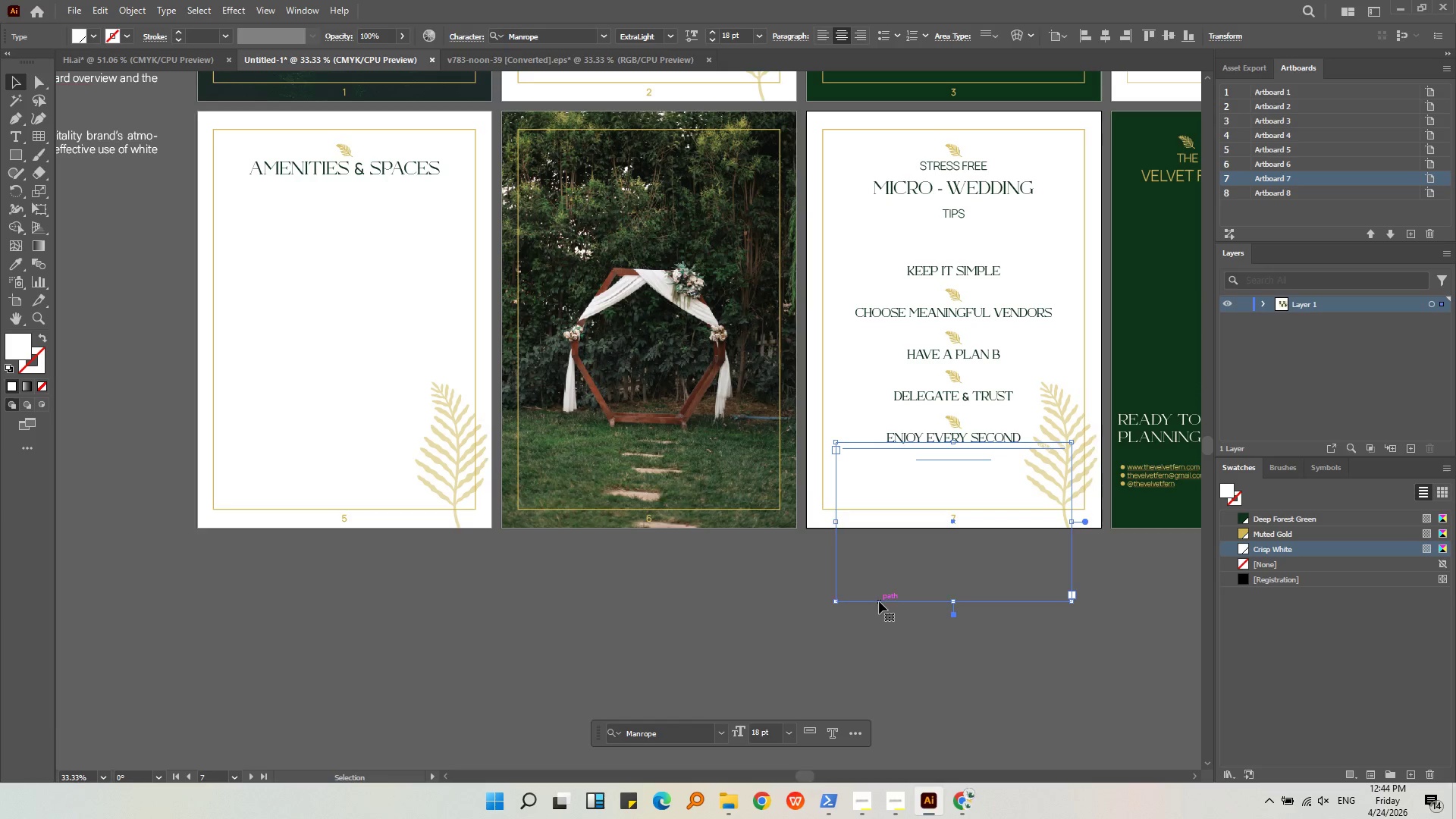 
left_click_drag(start_coordinate=[879, 601], to_coordinate=[577, 595])
 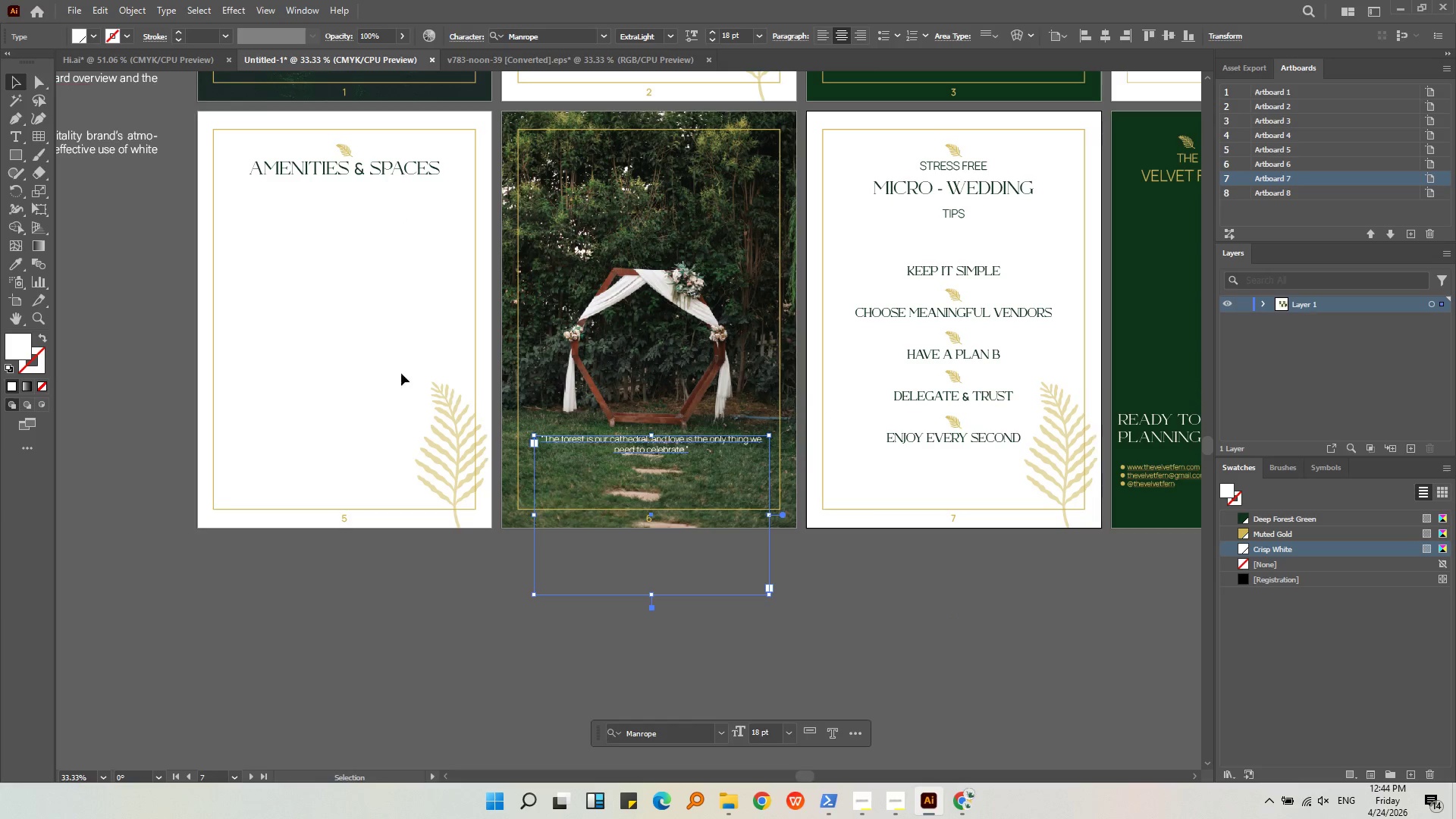 
left_click([816, 544])
 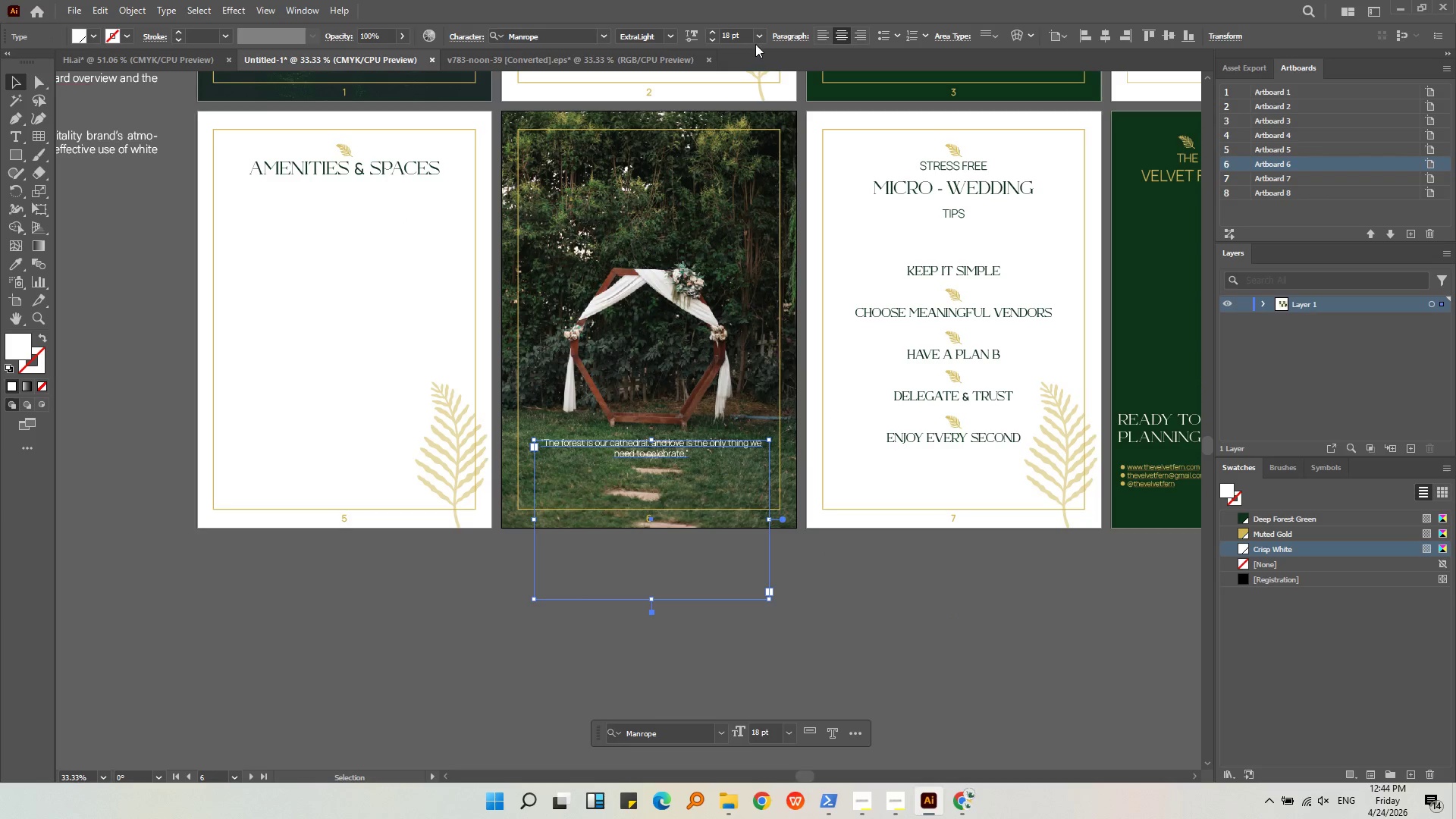 
scroll: coordinate [726, 42], scroll_direction: up, amount: 4.0
 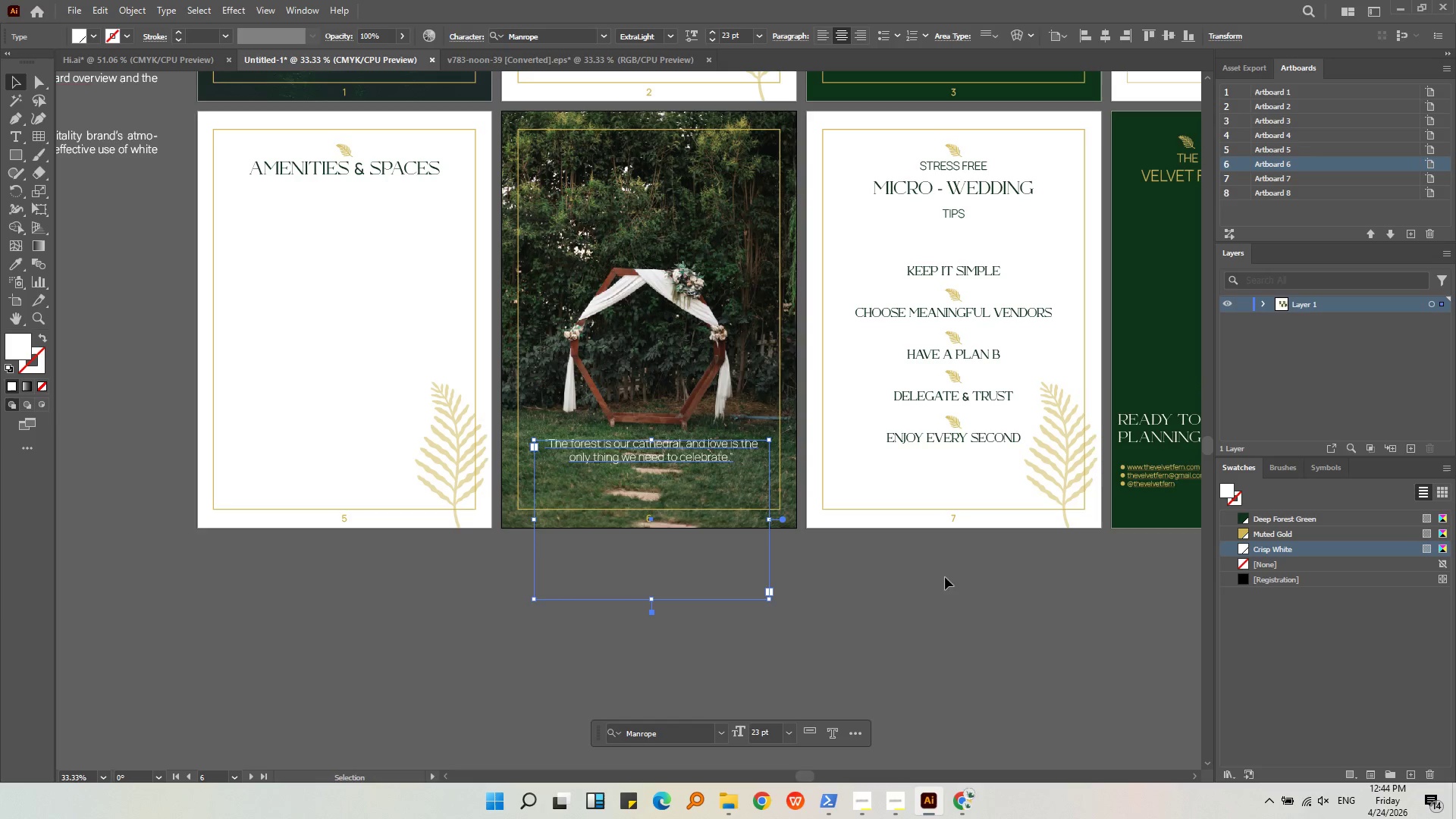 
left_click([940, 582])
 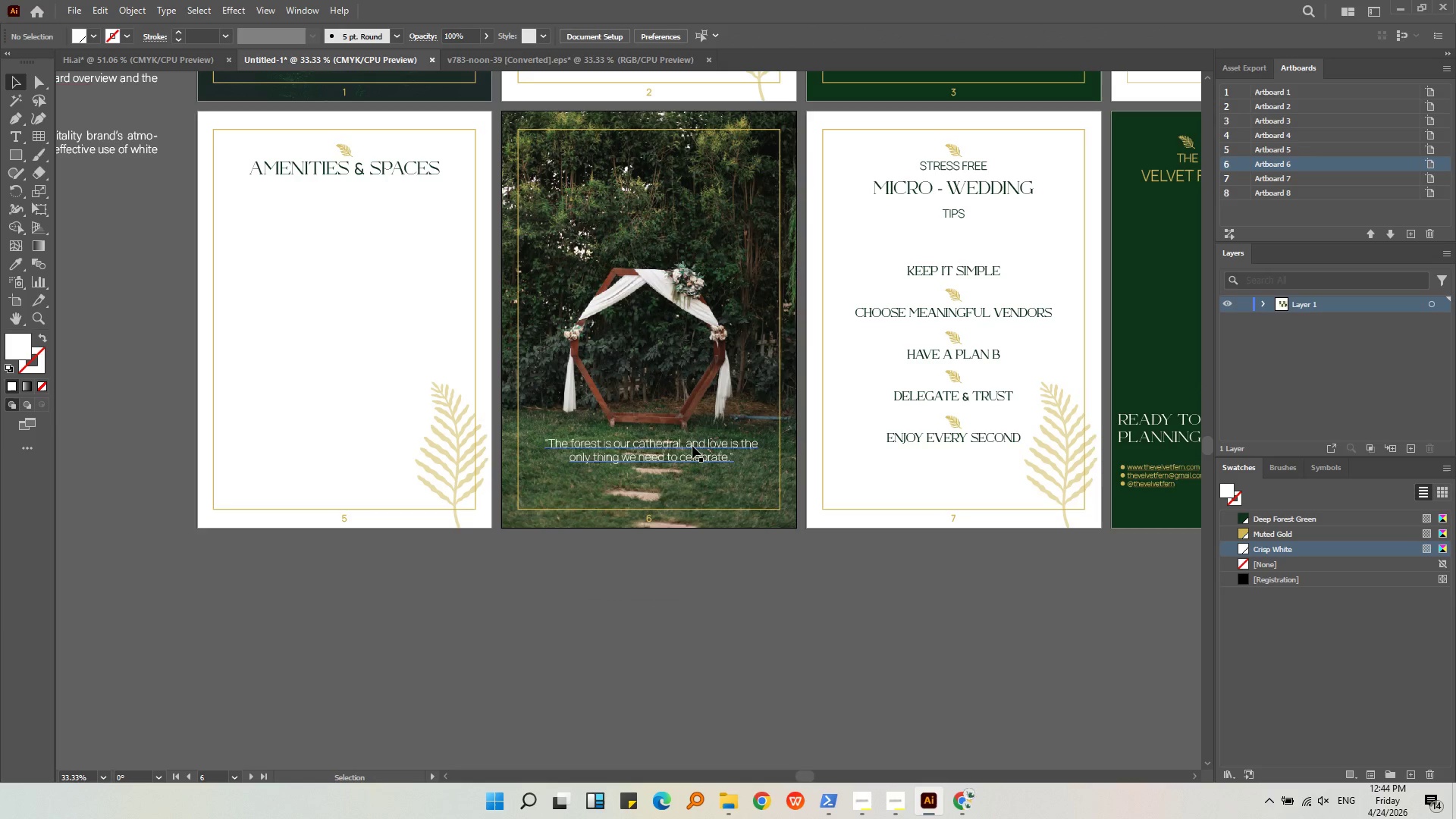 
left_click([692, 446])
 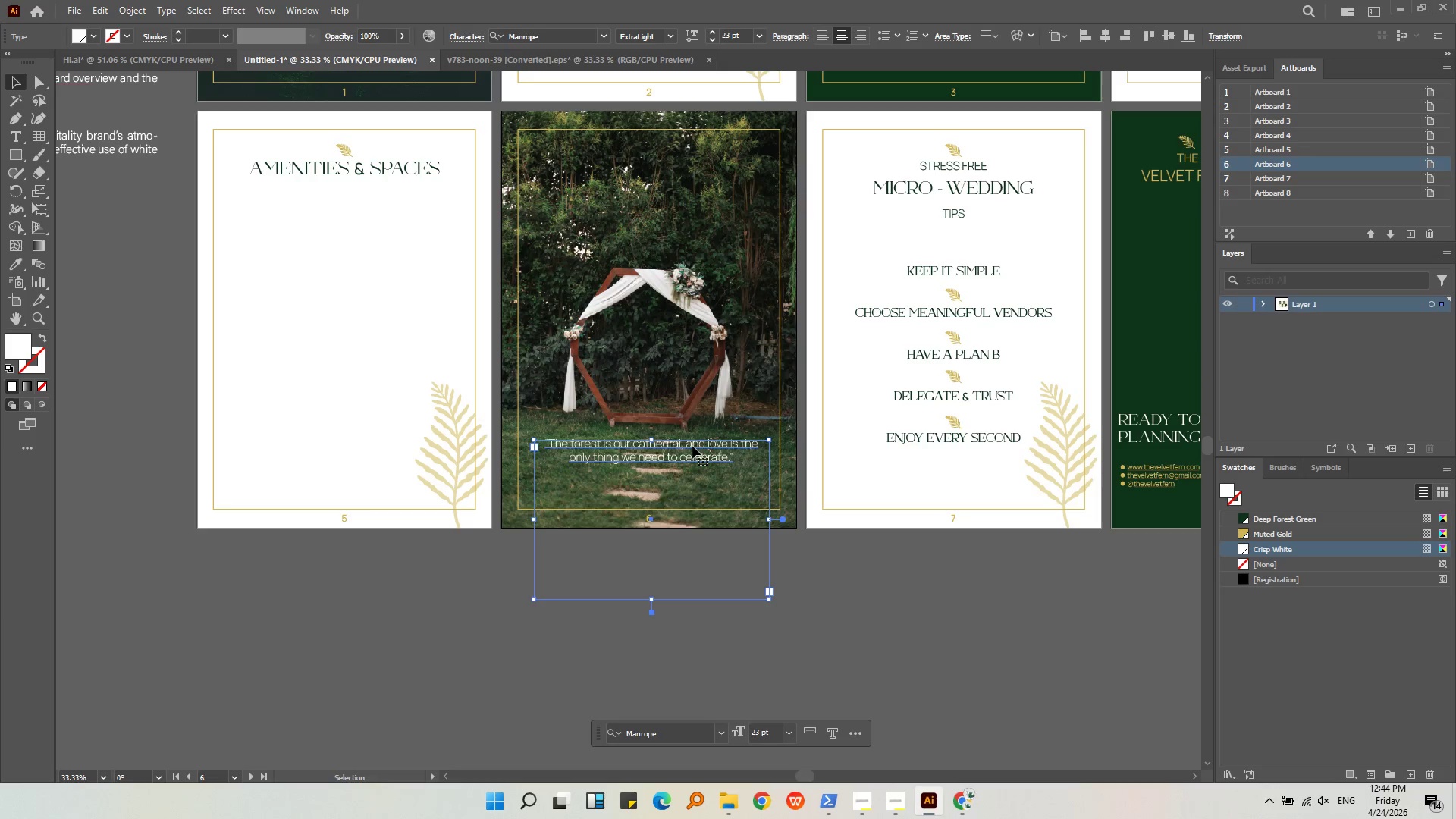 
key(Alt+AltLeft)
 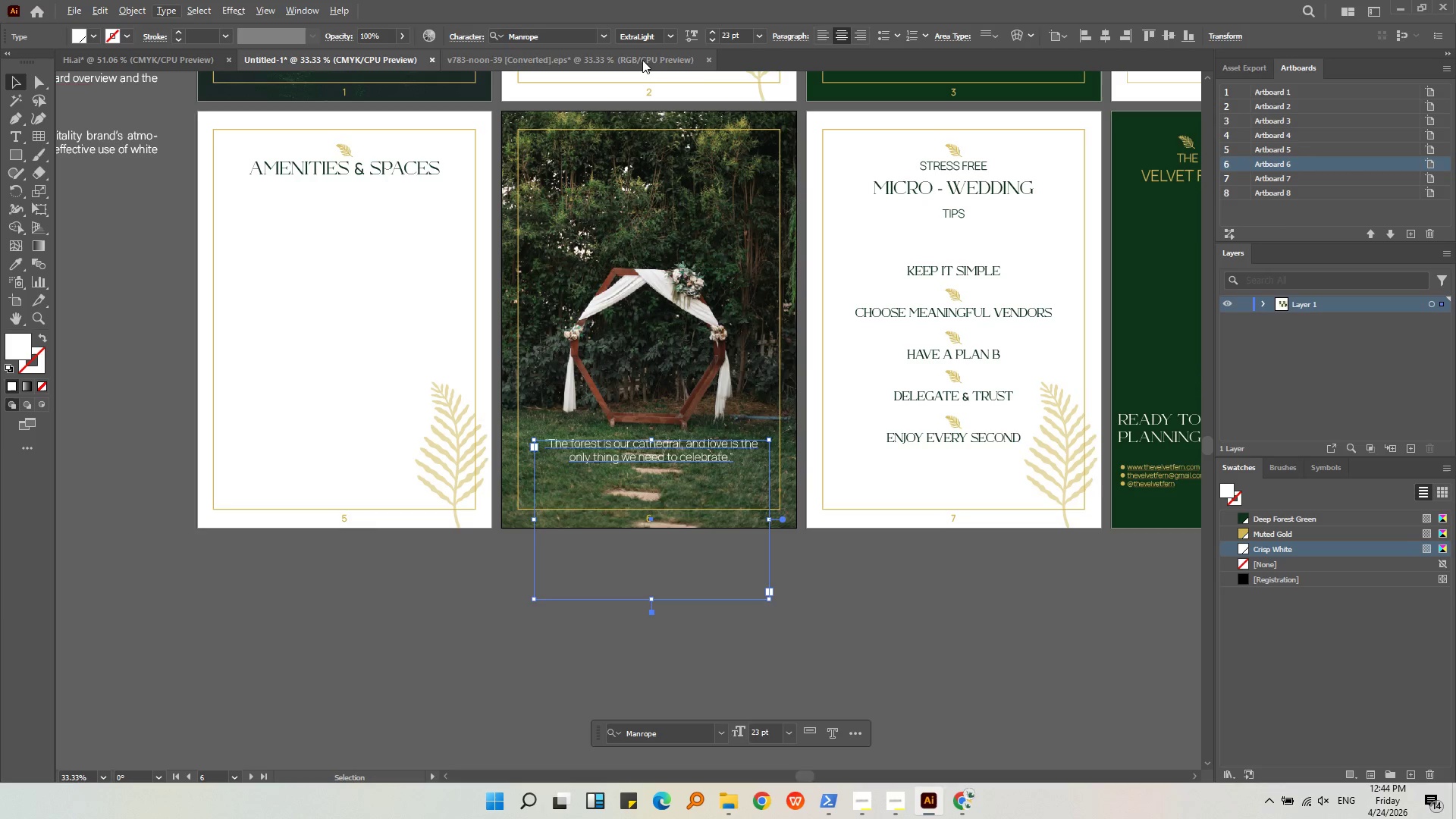 
left_click([671, 30])
 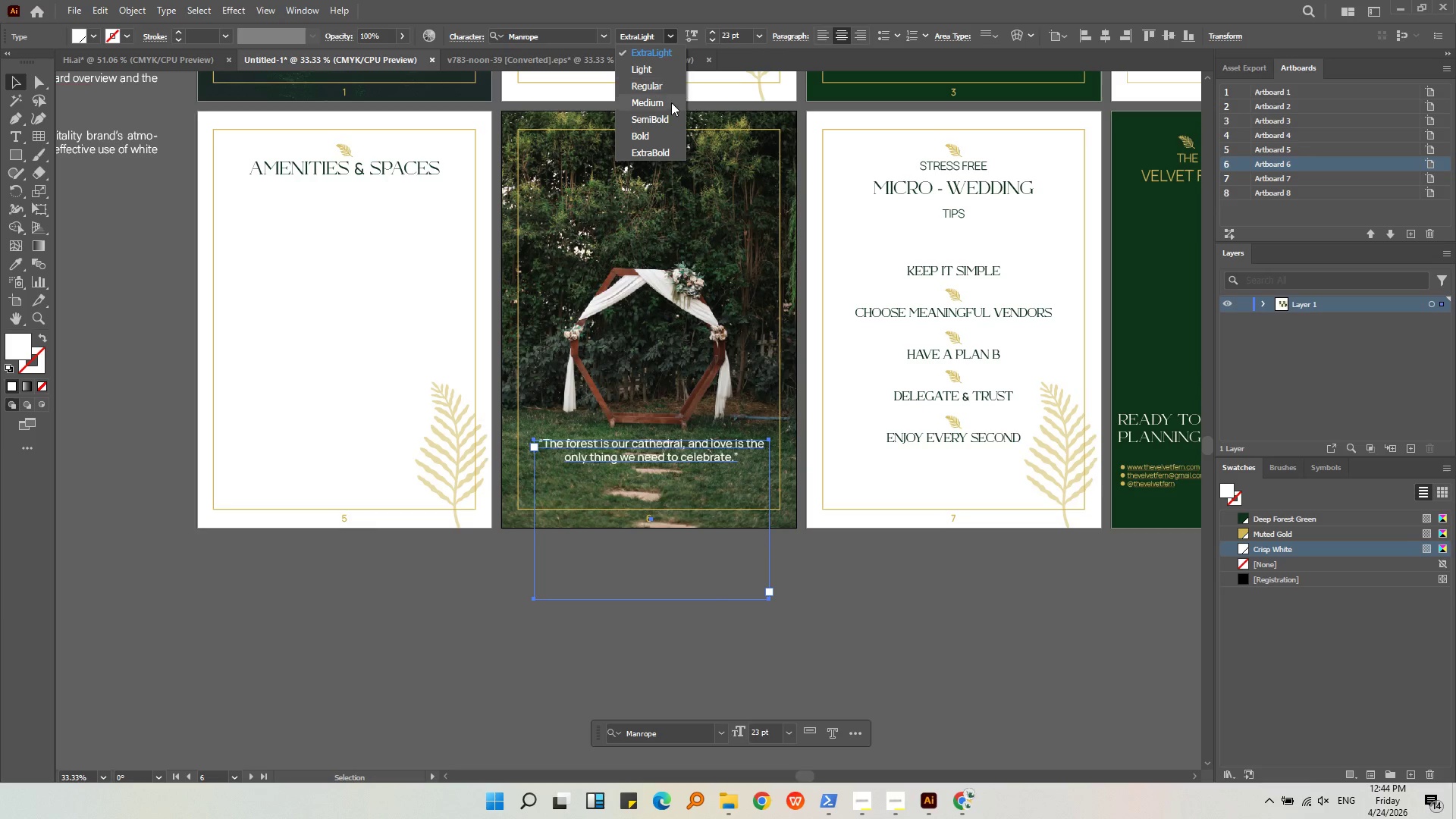 
left_click([670, 102])
 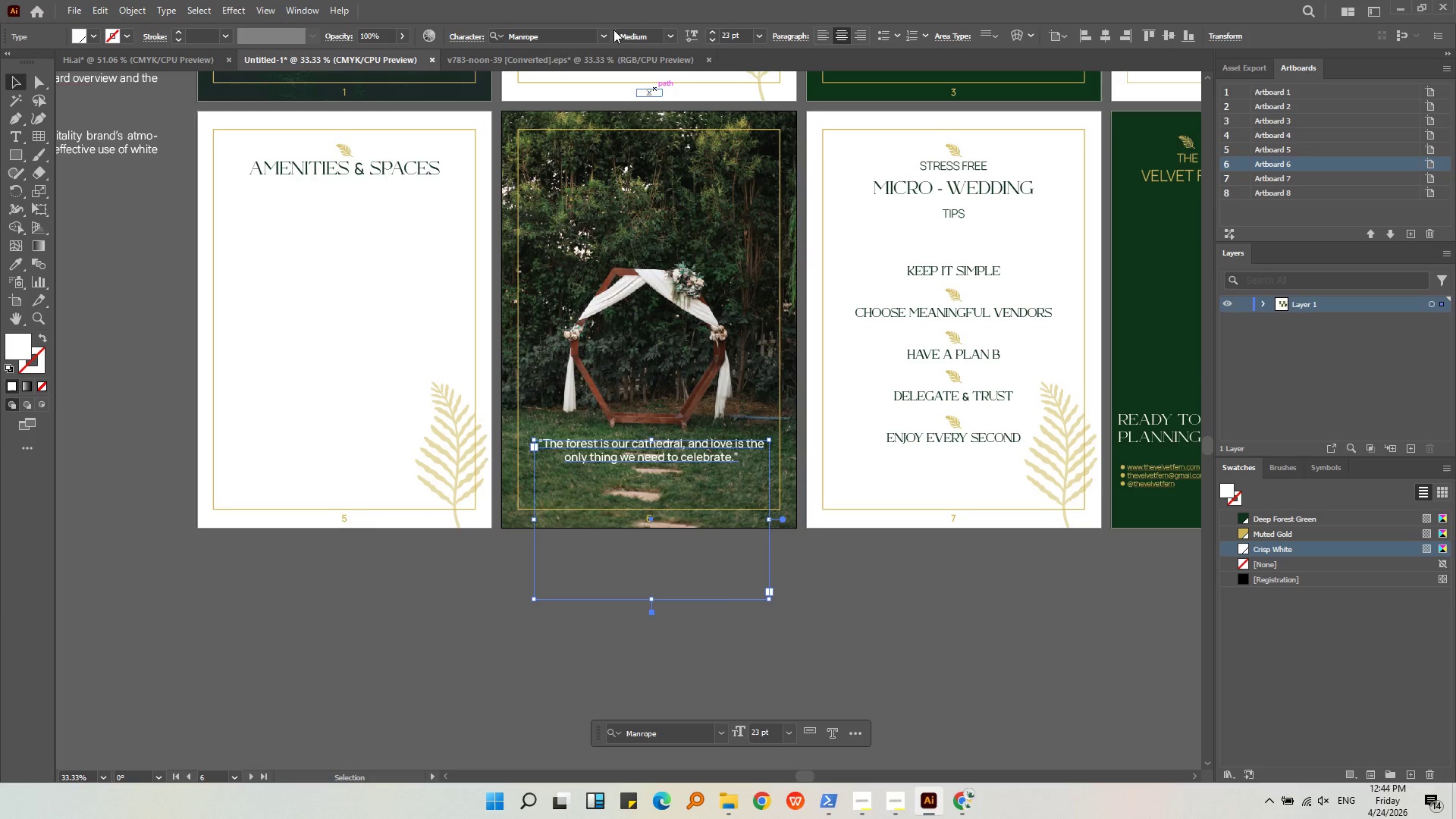 
left_click([941, 612])
 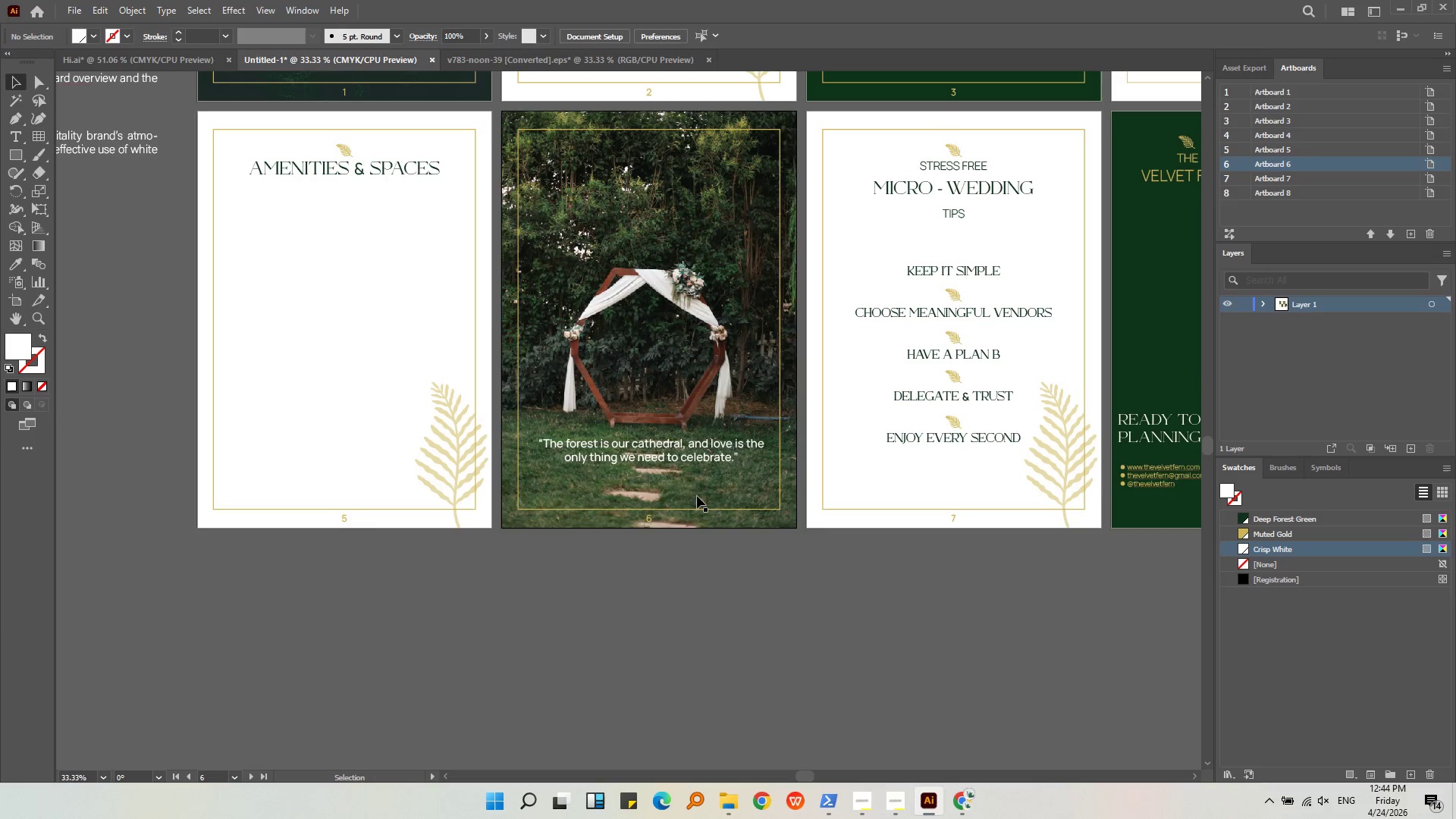 
hold_key(key=AltLeft, duration=0.31)
 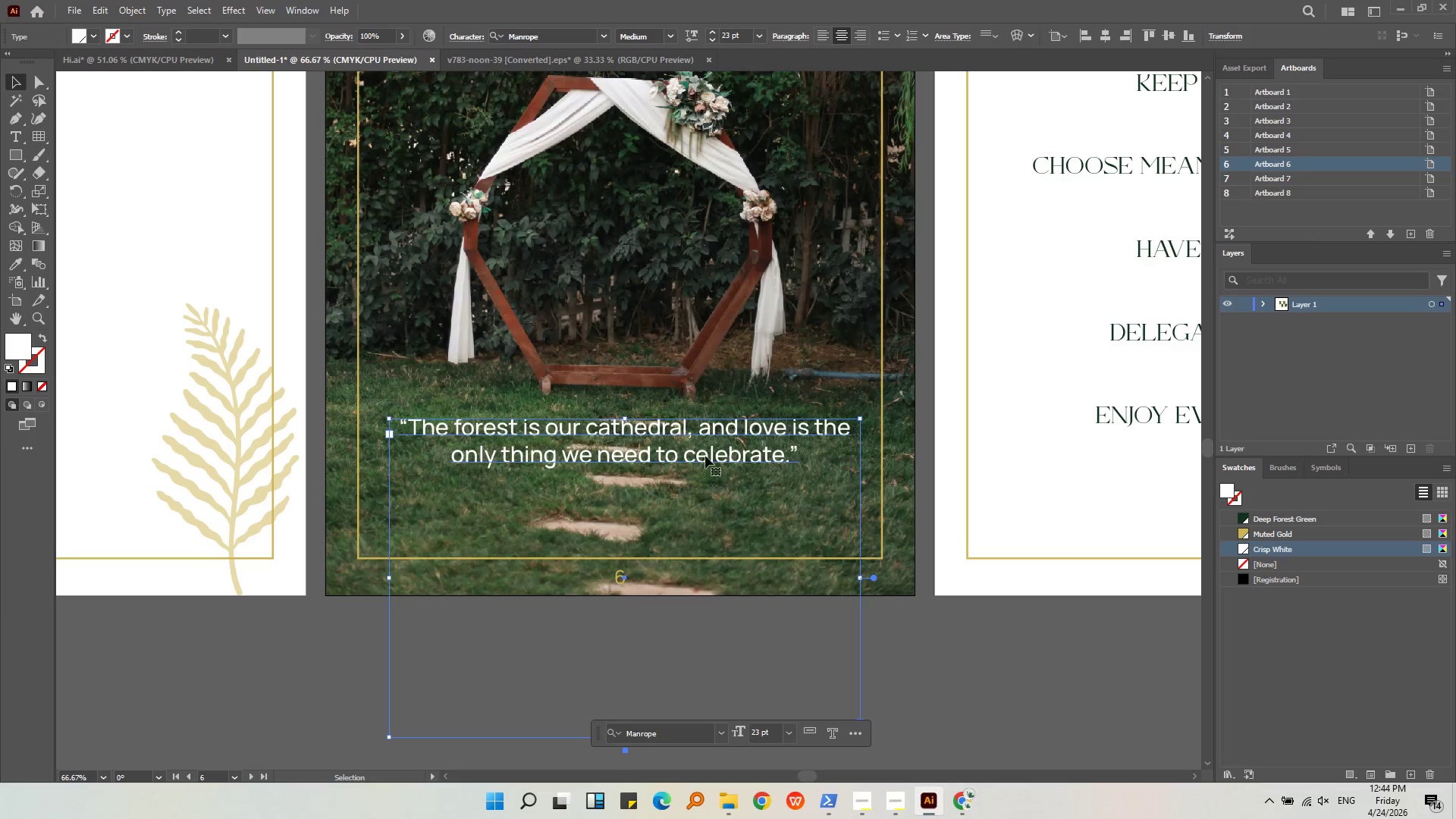 
left_click([733, 455])
 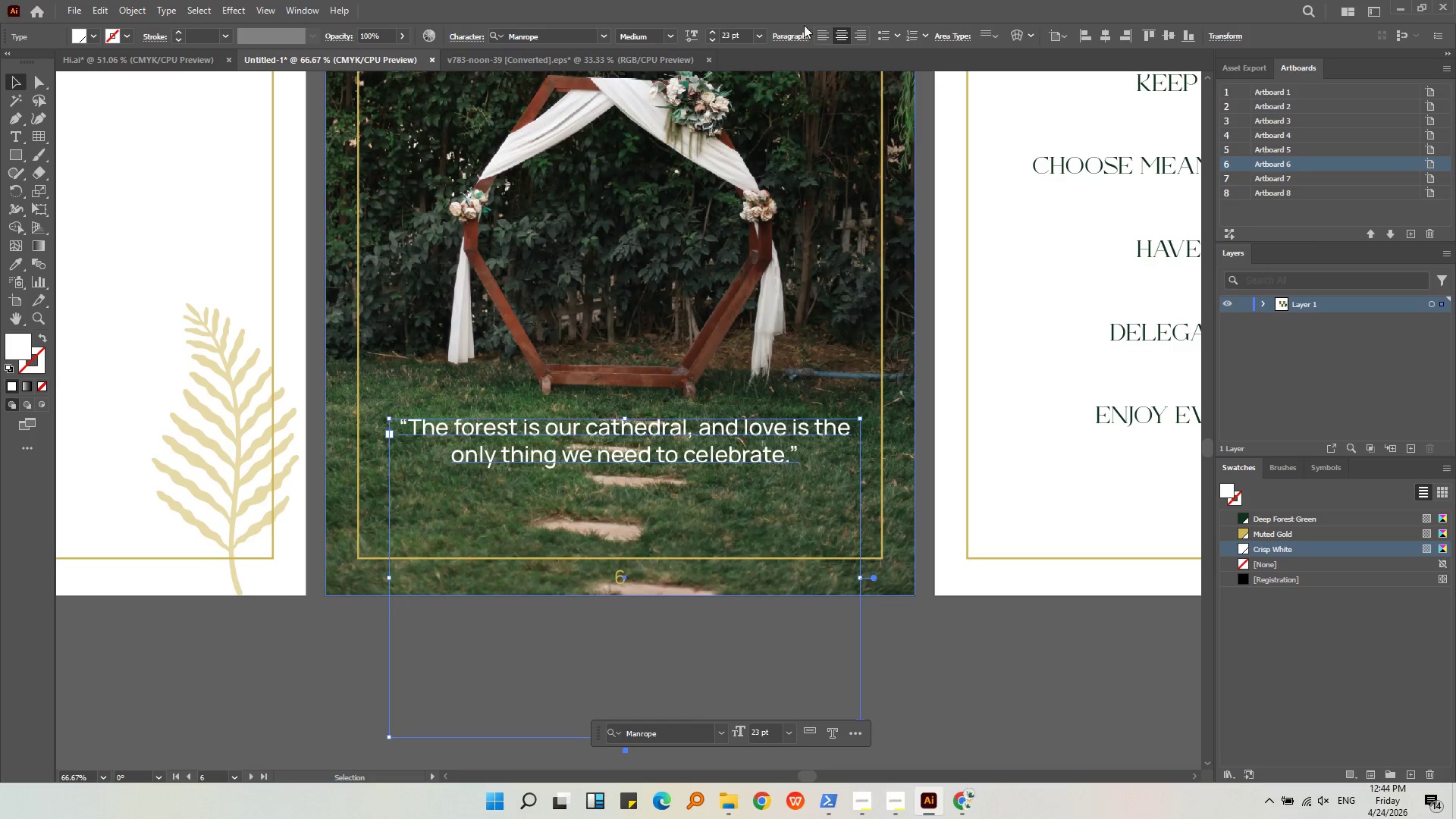 
scroll: coordinate [676, 461], scroll_direction: up, amount: 2.0
 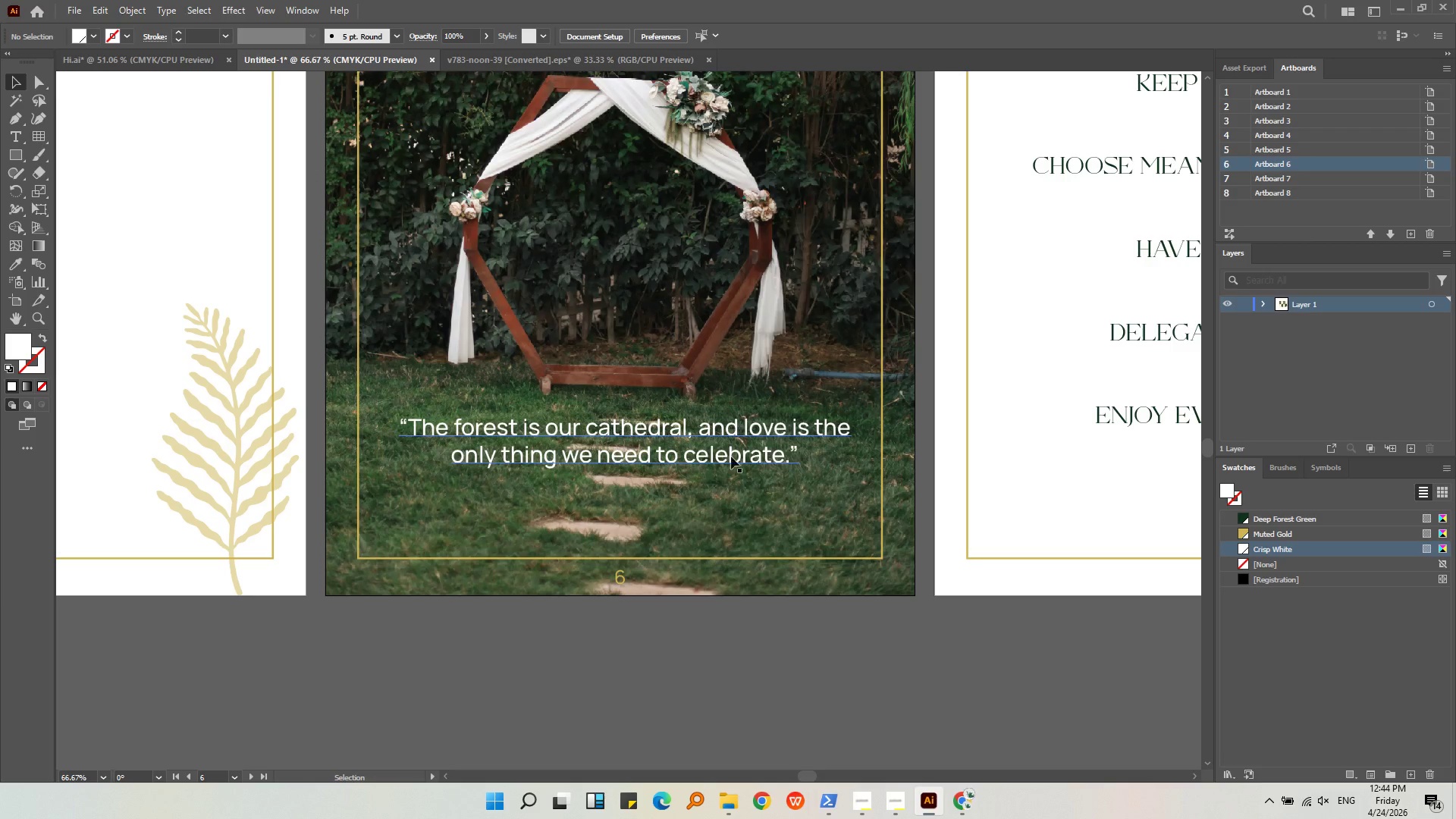 
left_click([1104, 31])
 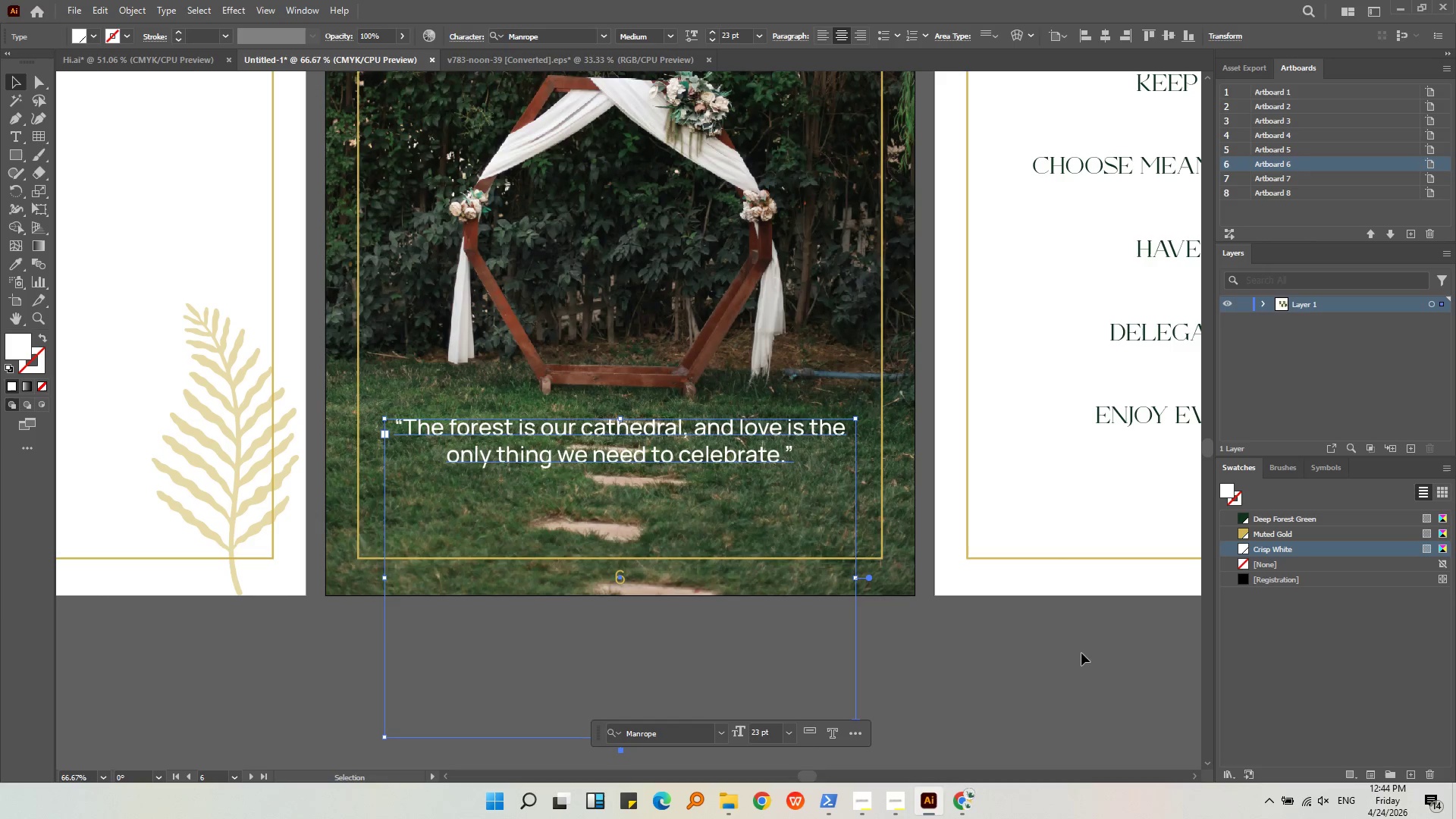 
left_click([1084, 648])
 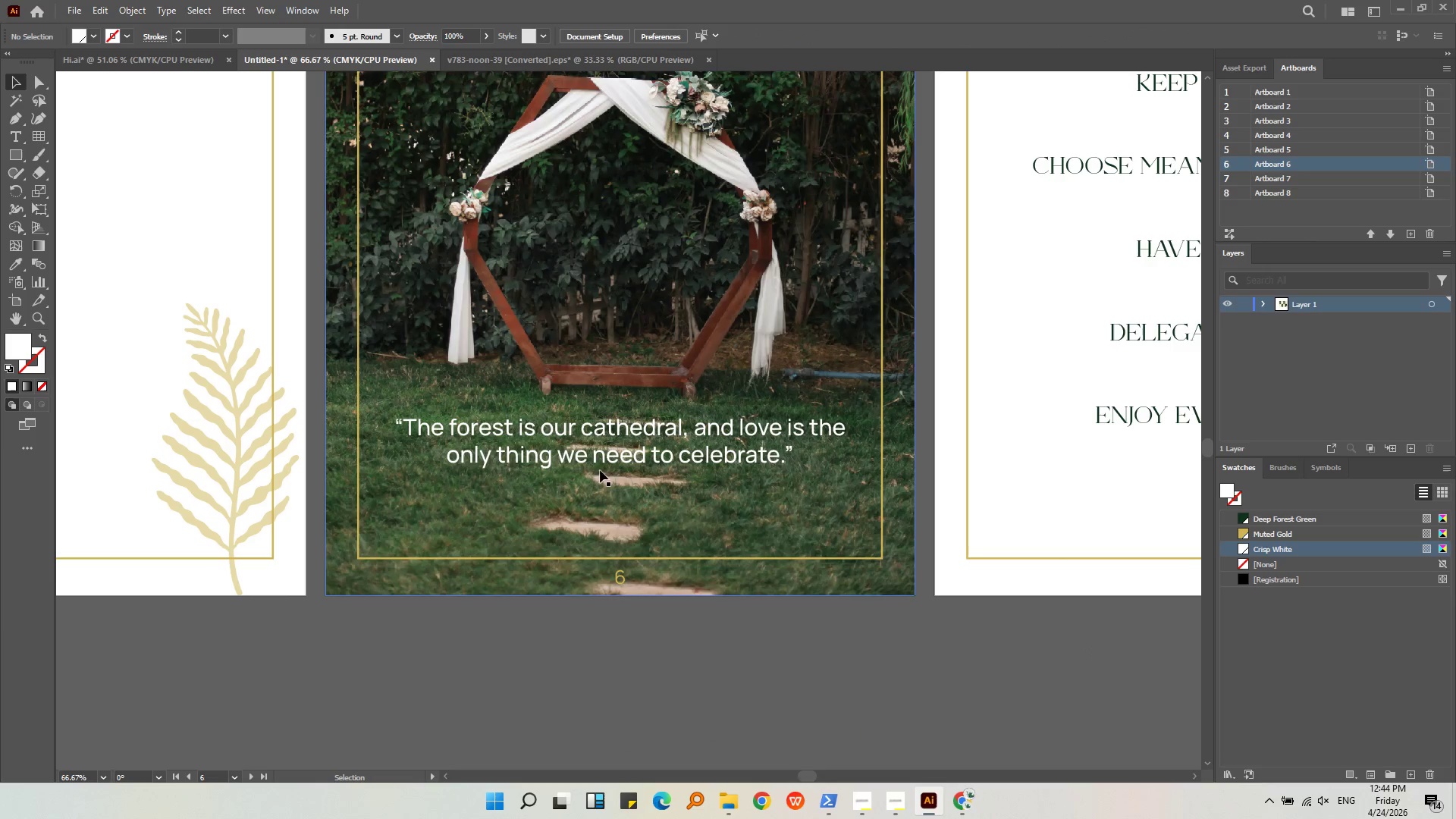 
left_click([605, 469])
 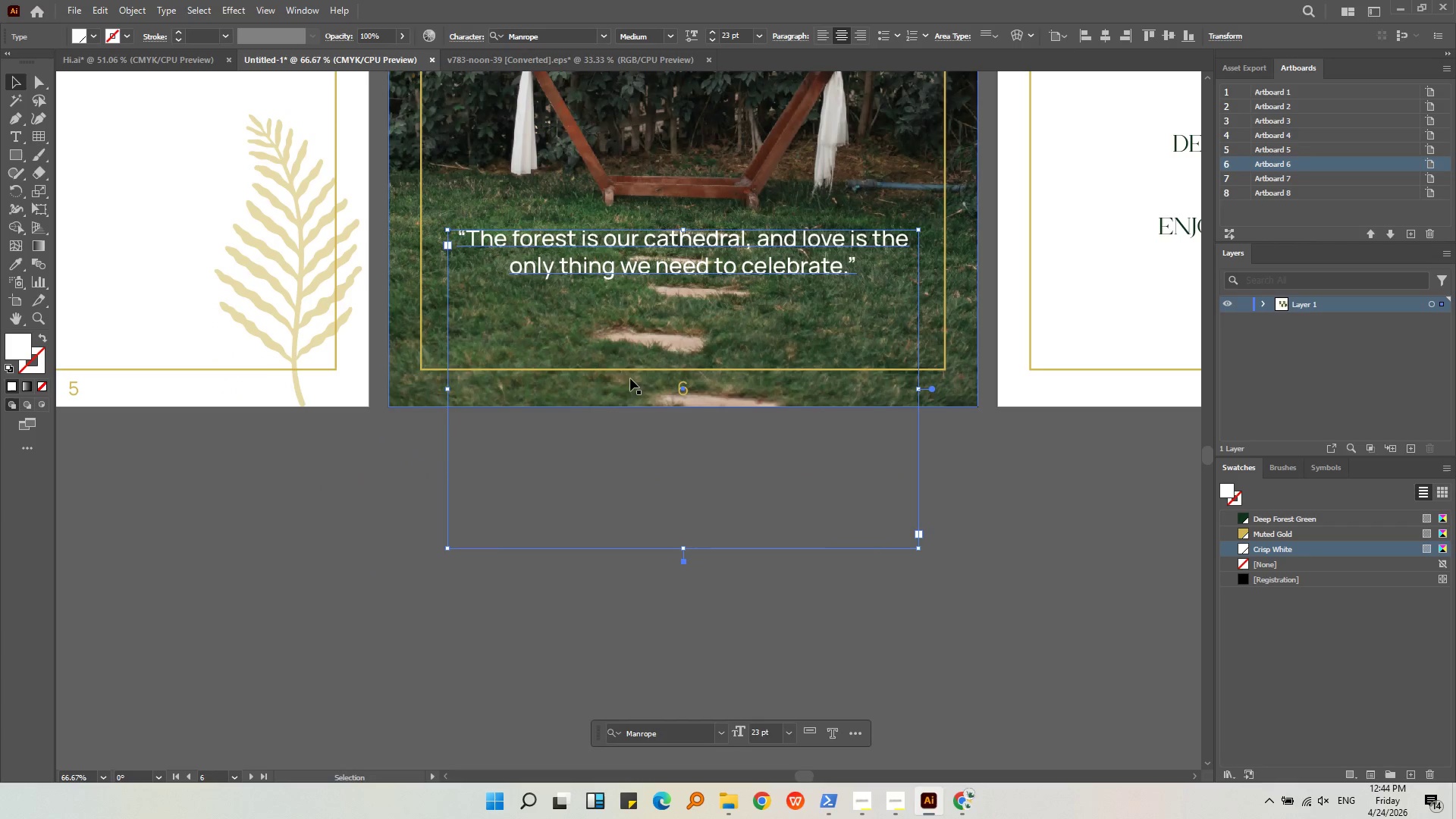 
left_click_drag(start_coordinate=[682, 547], to_coordinate=[689, 293])
 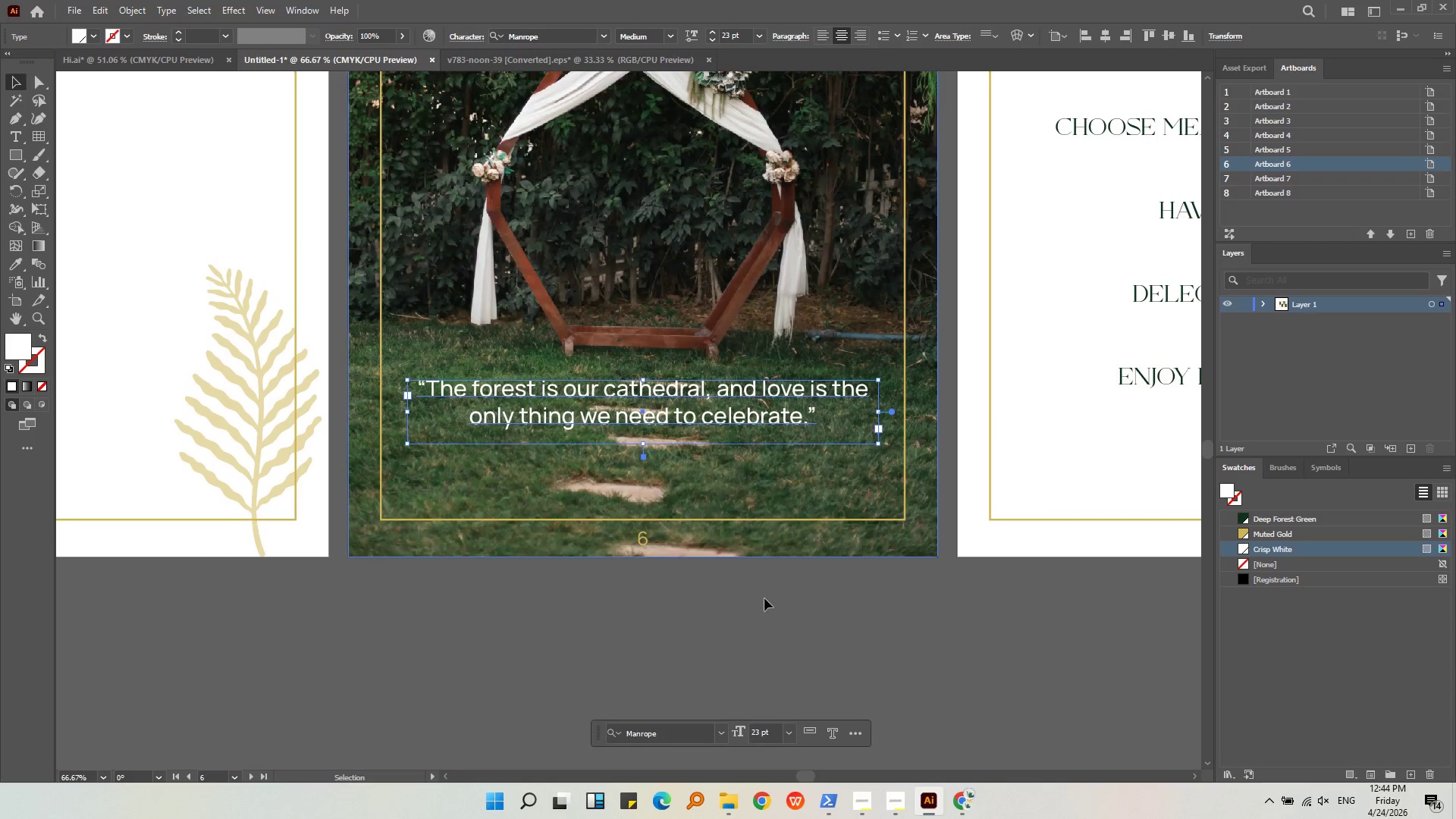 
left_click([934, 619])
 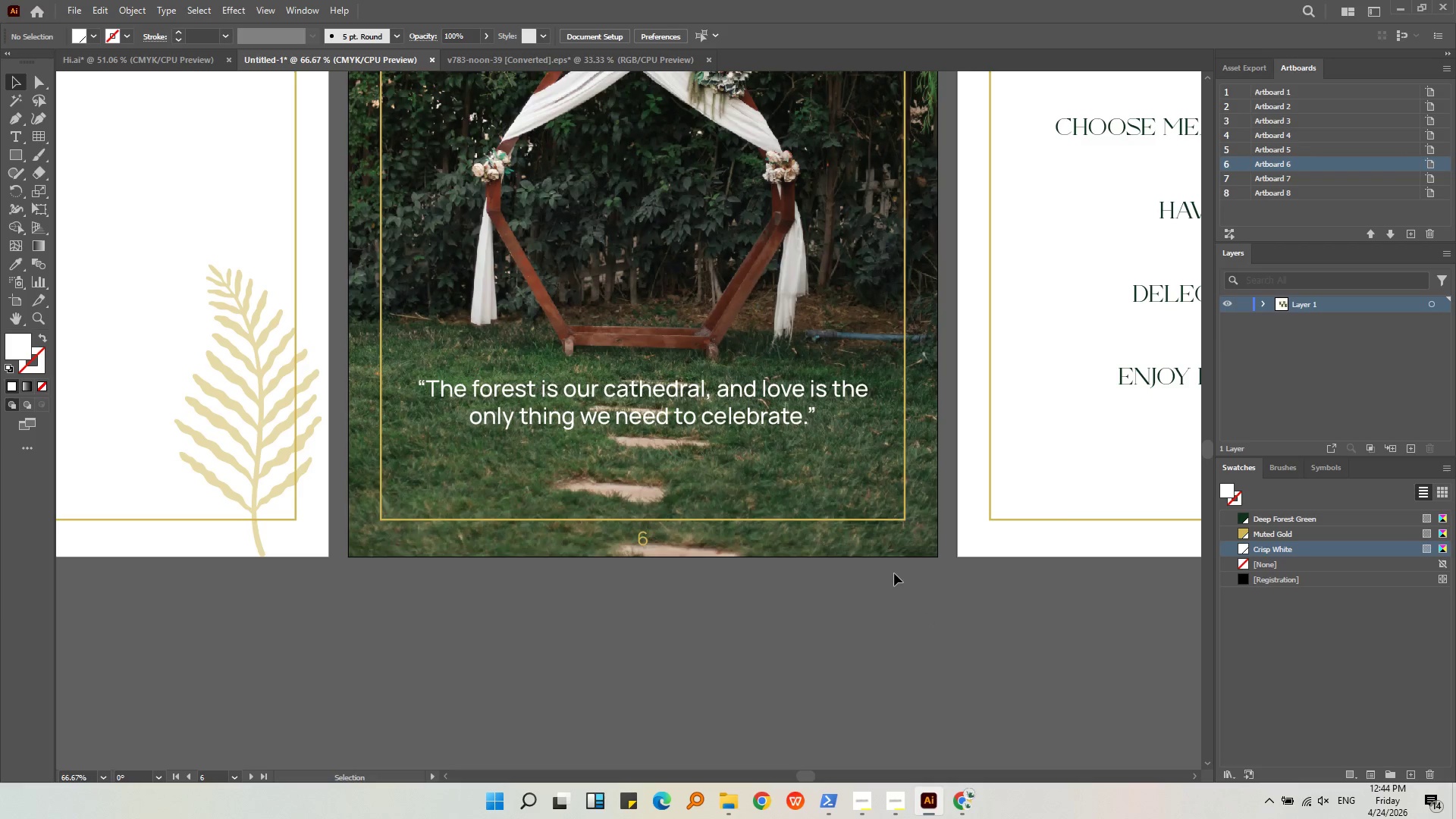 
left_click([747, 412])
 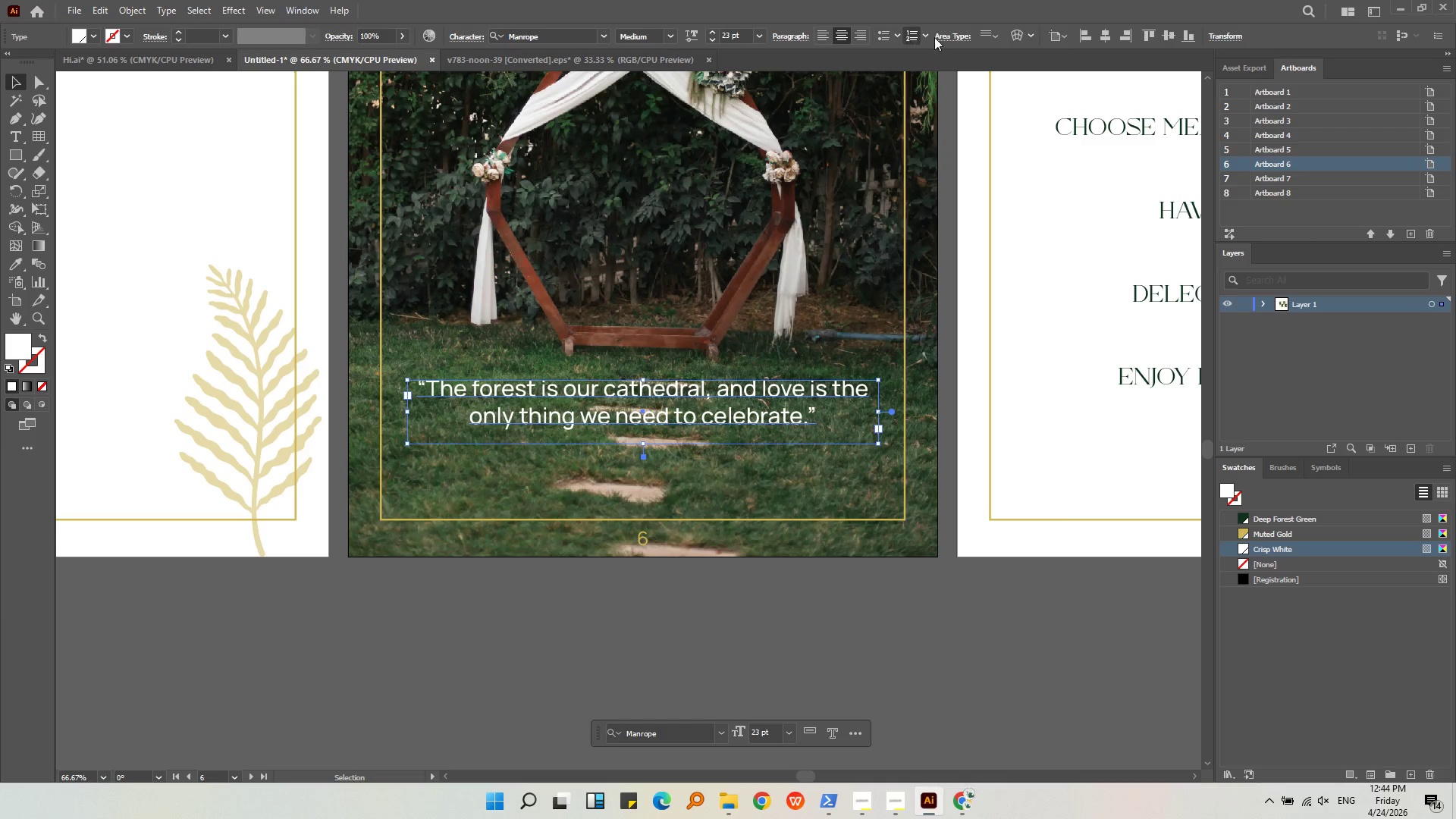 
left_click([1100, 36])
 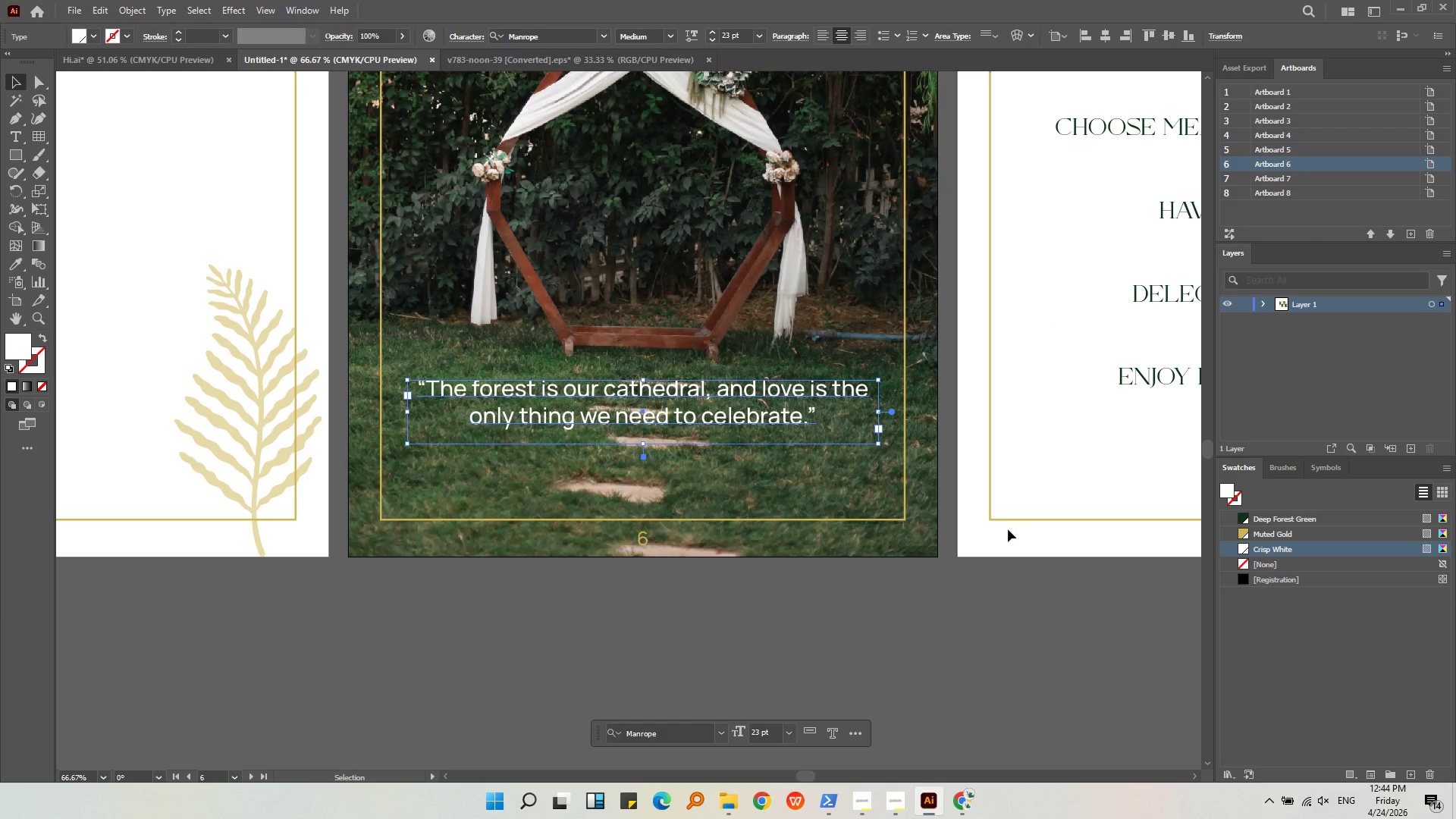 
left_click([999, 585])
 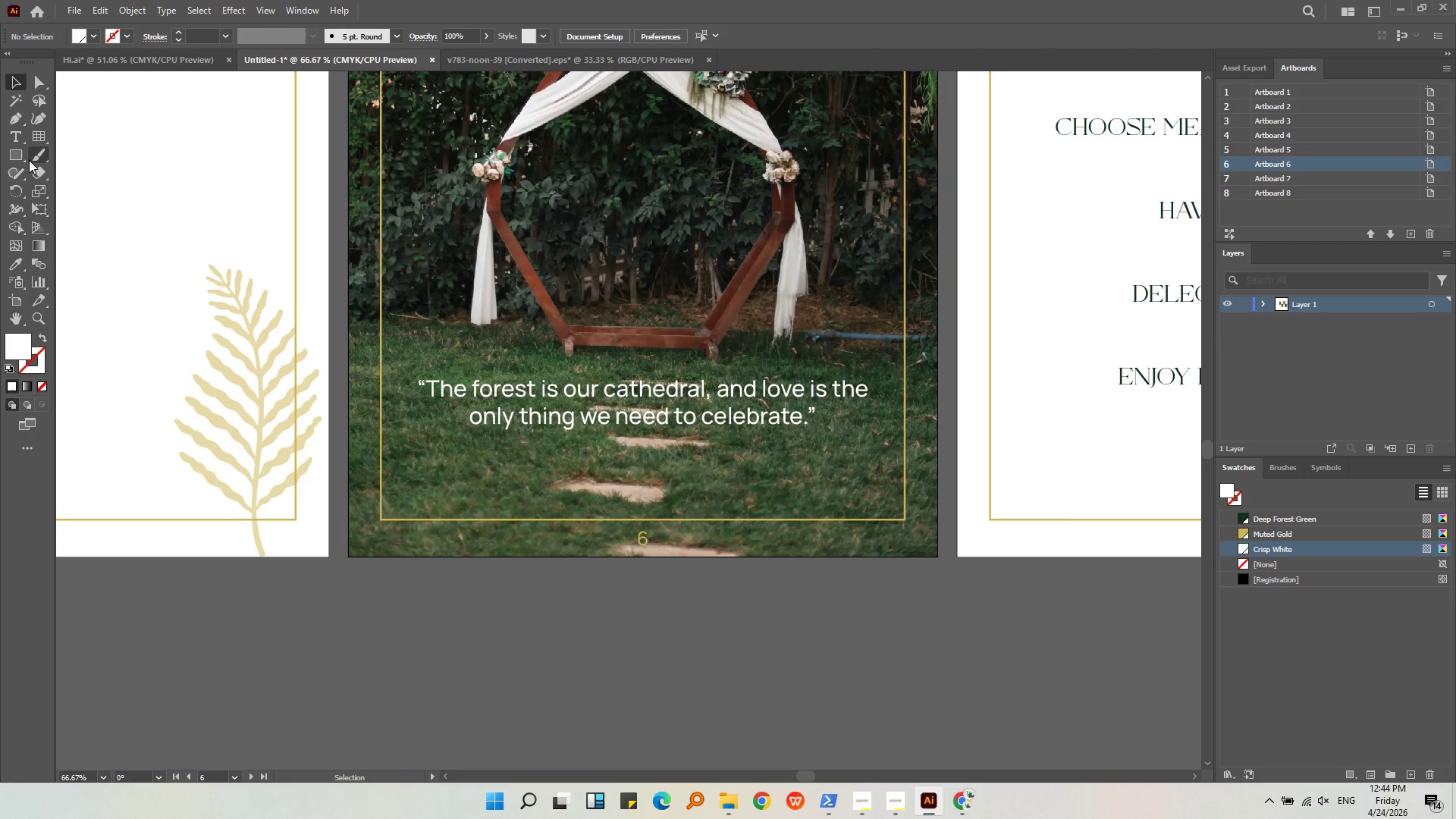 
left_click([24, 154])
 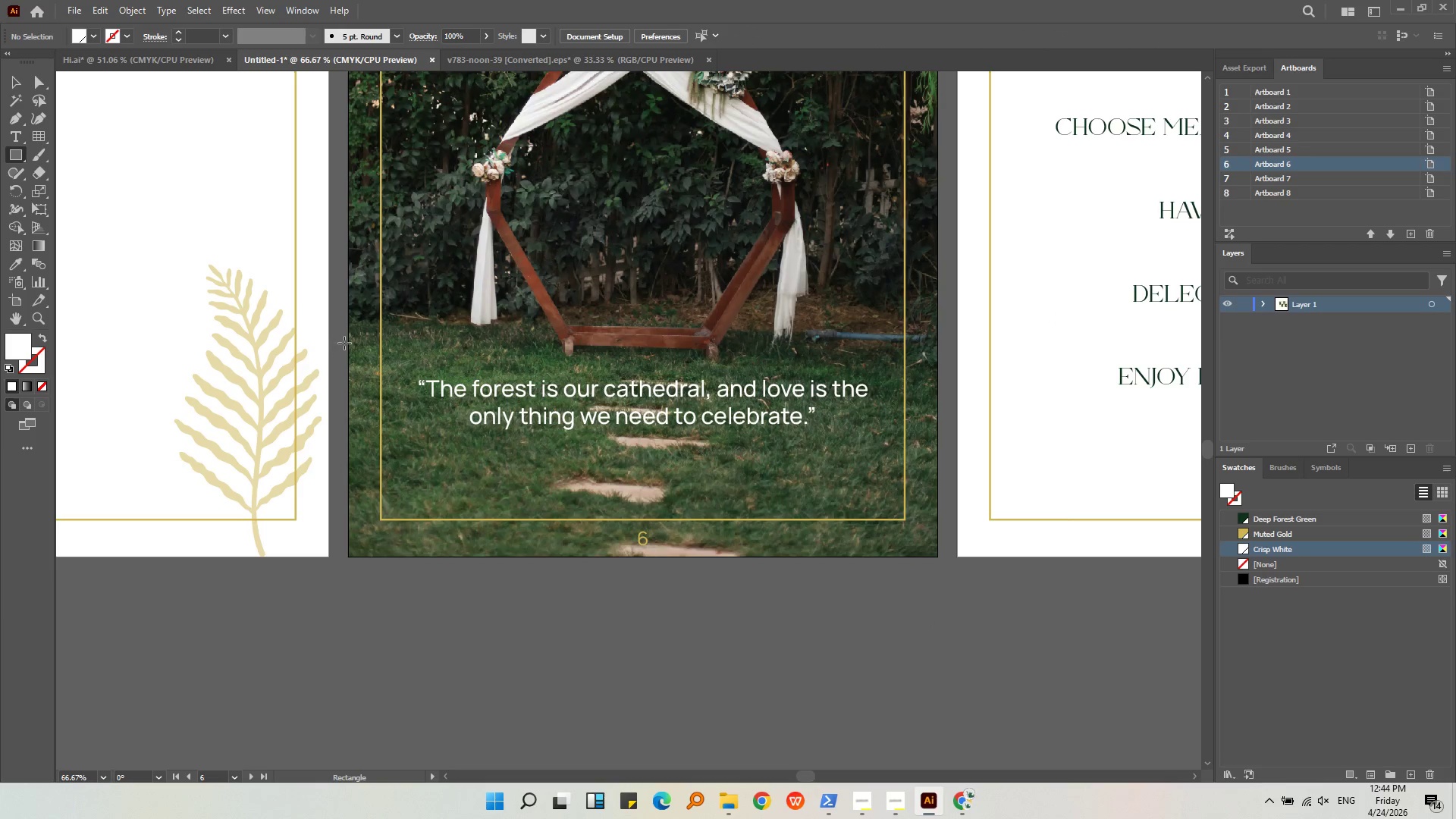 
left_click_drag(start_coordinate=[346, 340], to_coordinate=[940, 473])
 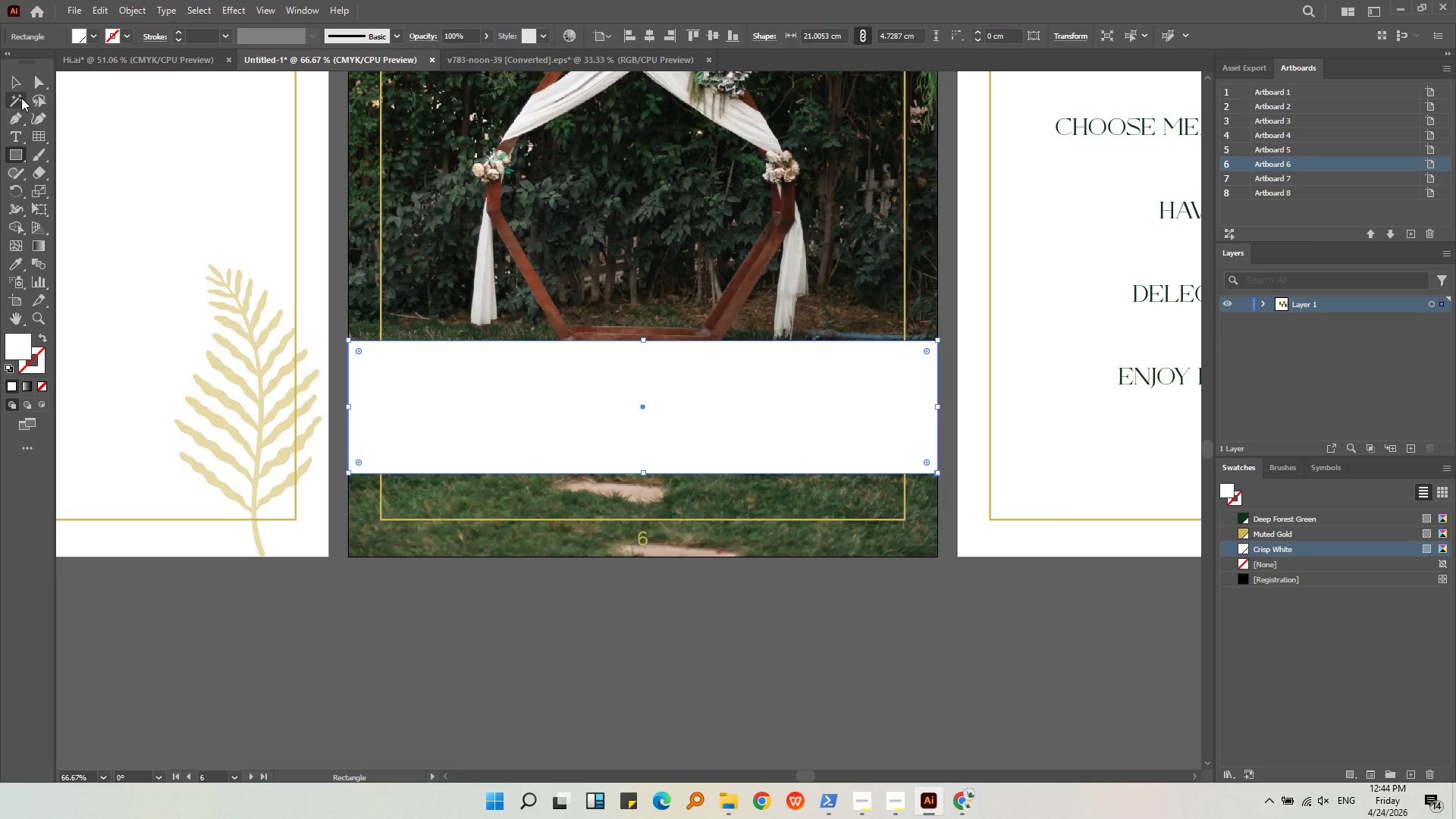 
left_click([14, 77])
 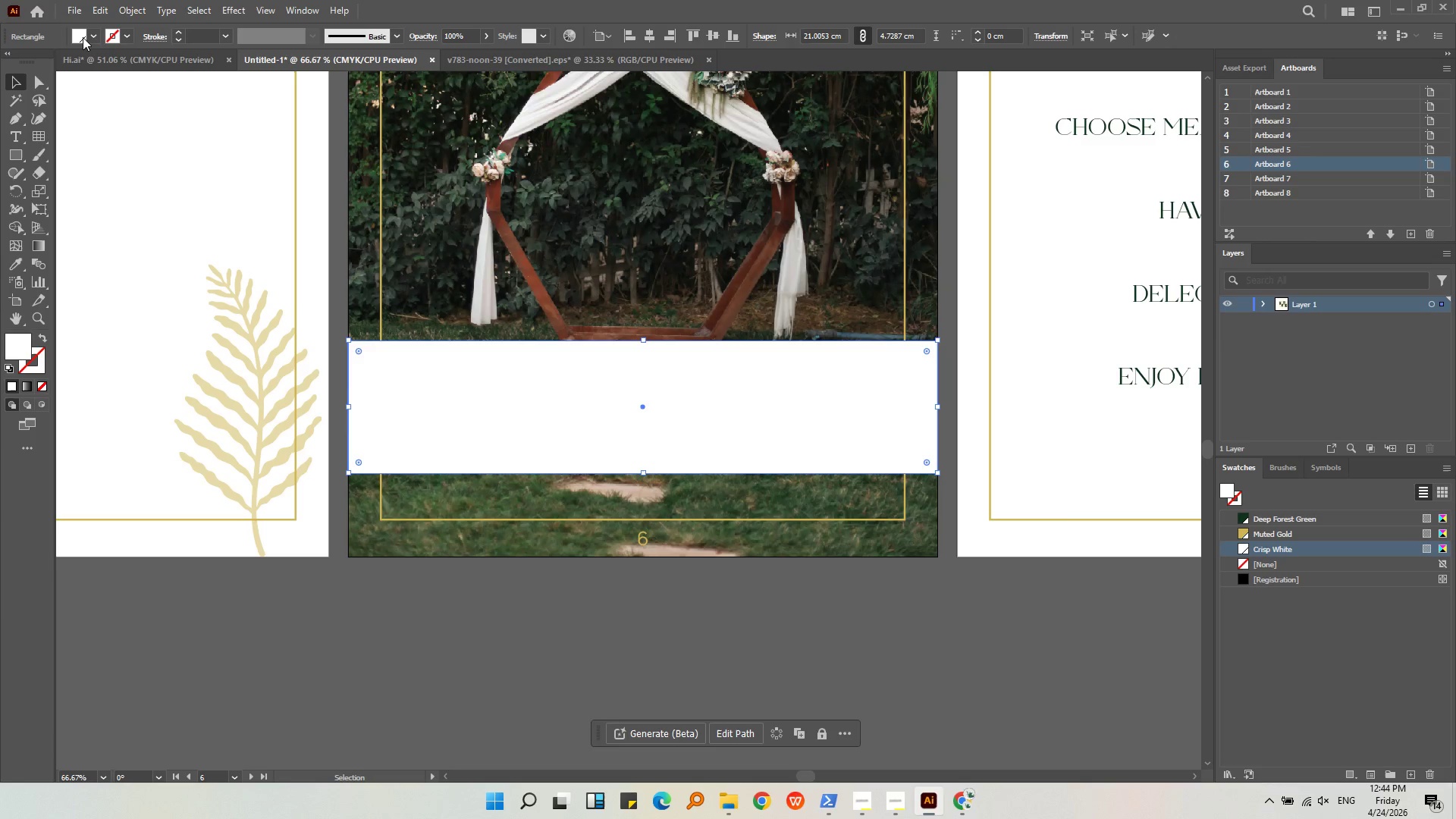 
left_click([98, 37])
 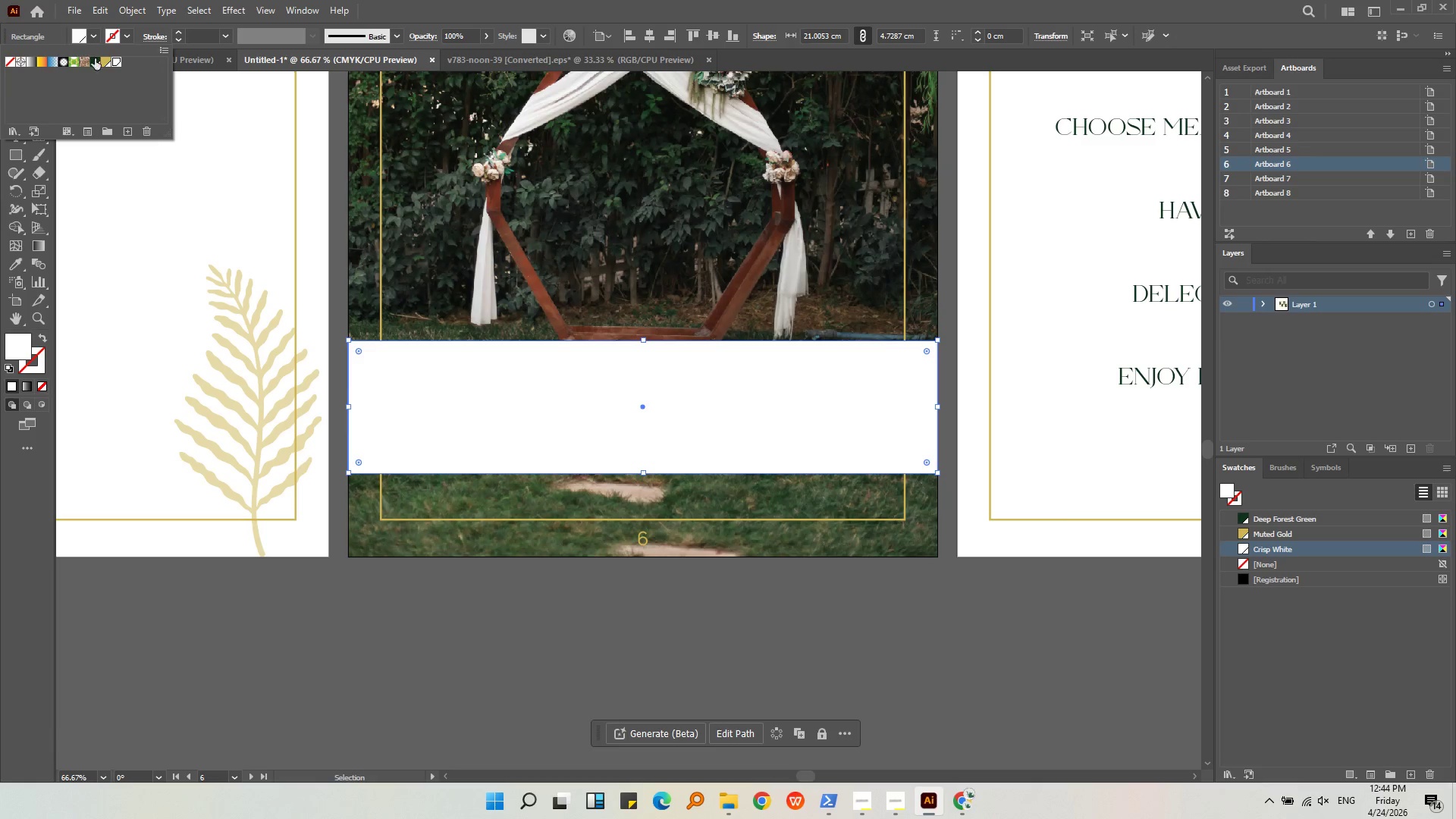 
left_click([94, 64])
 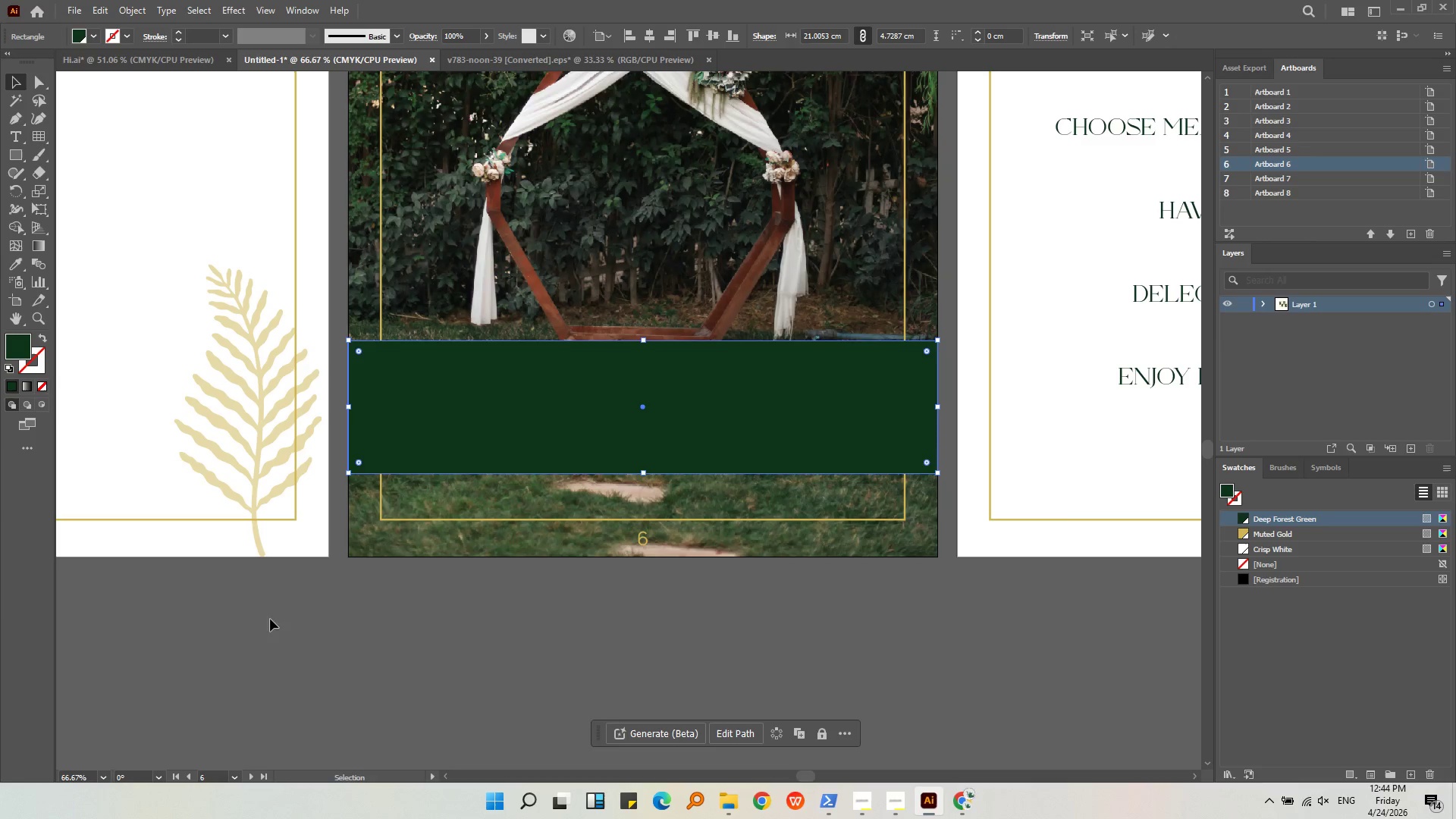 
double_click([265, 602])
 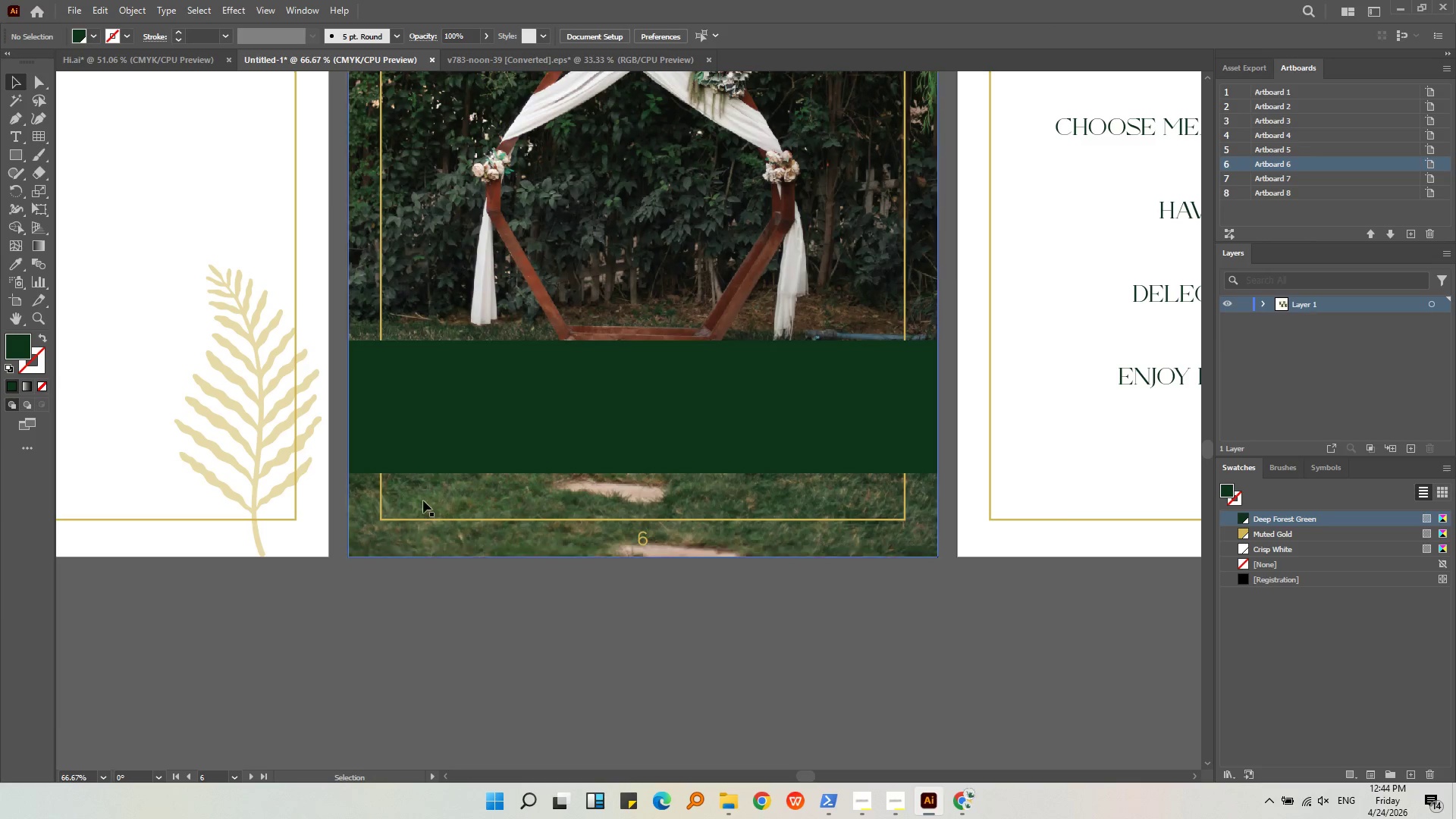 
left_click([538, 384])
 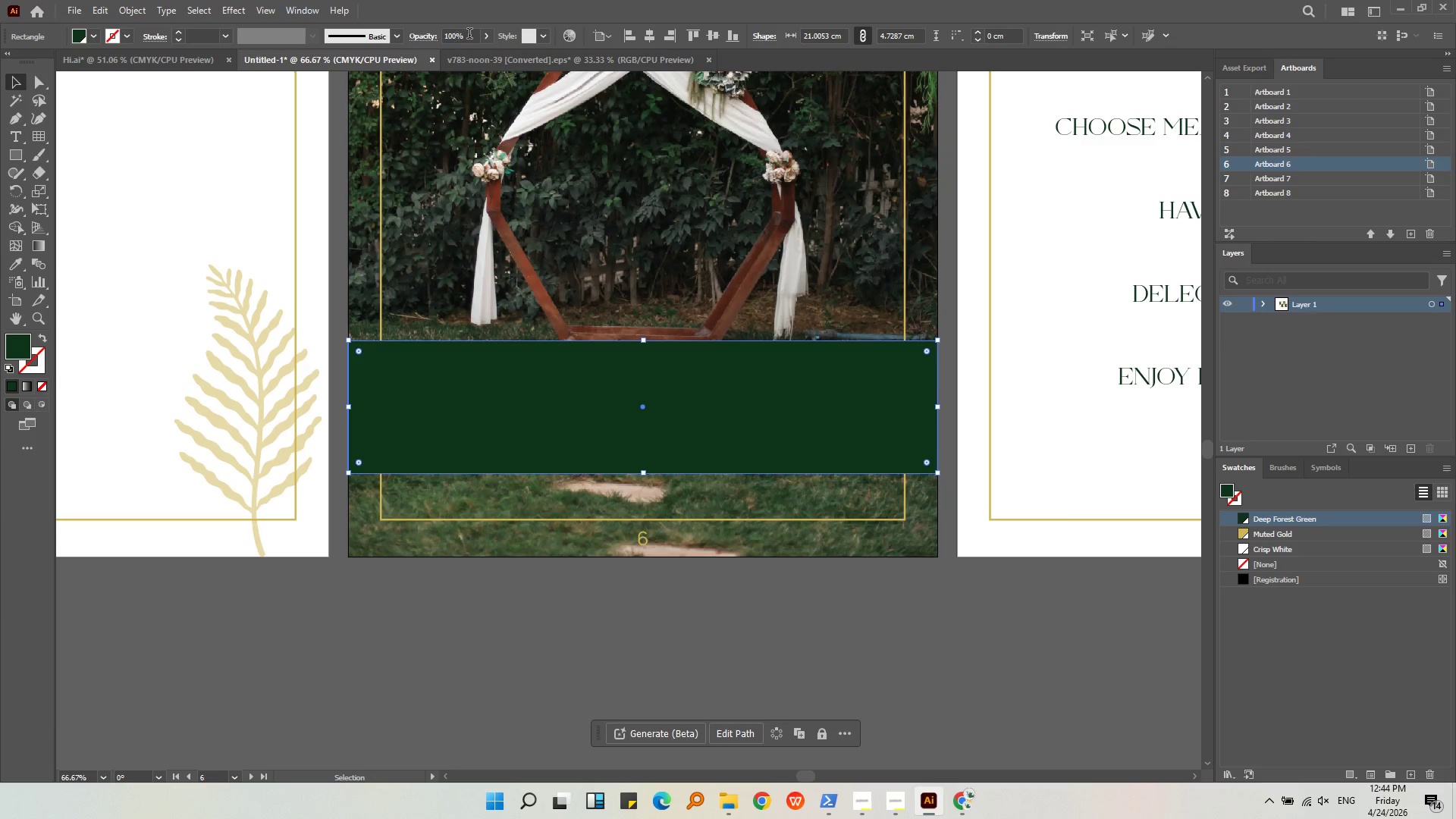 
left_click([430, 37])
 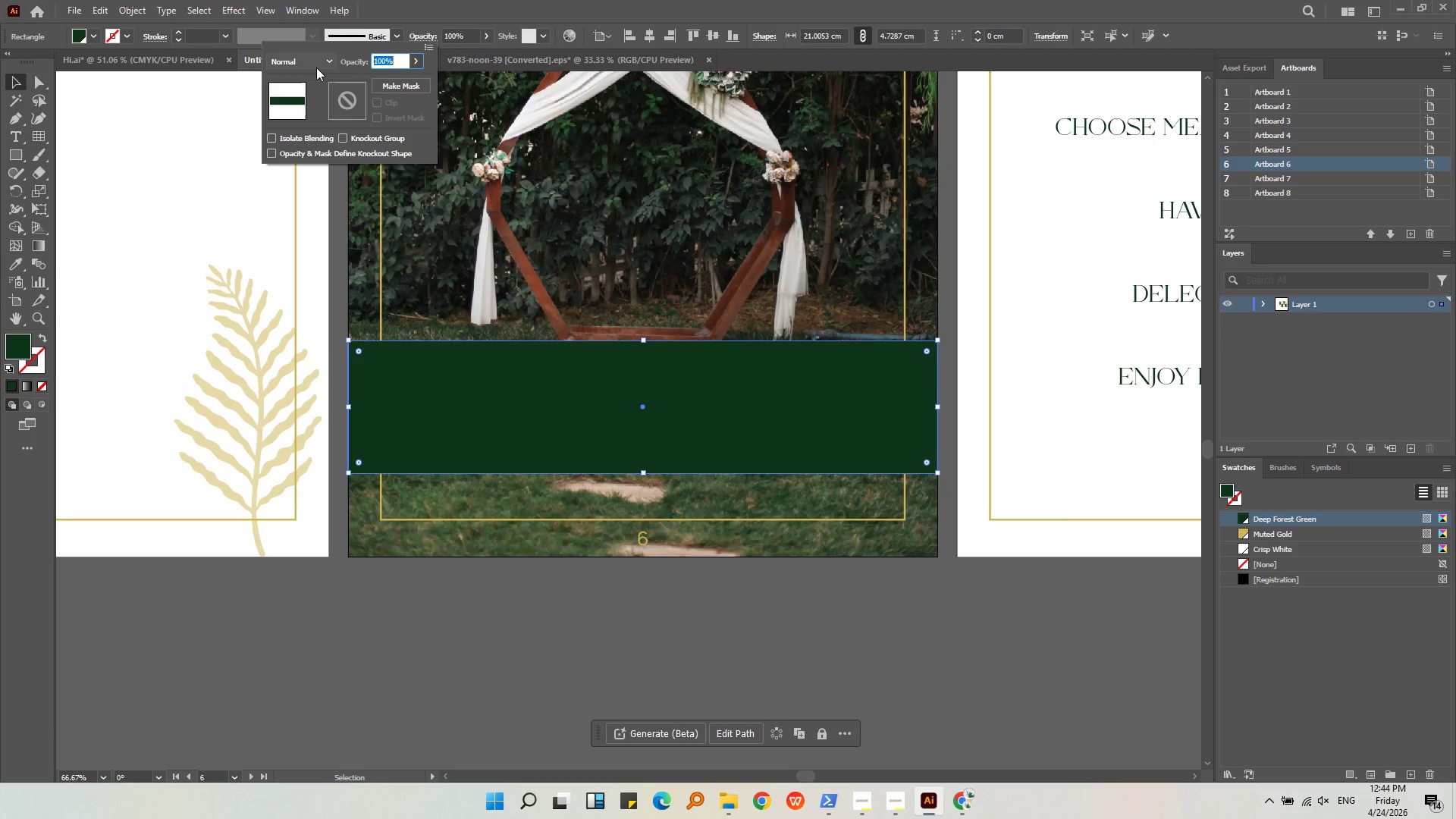 
left_click([306, 62])
 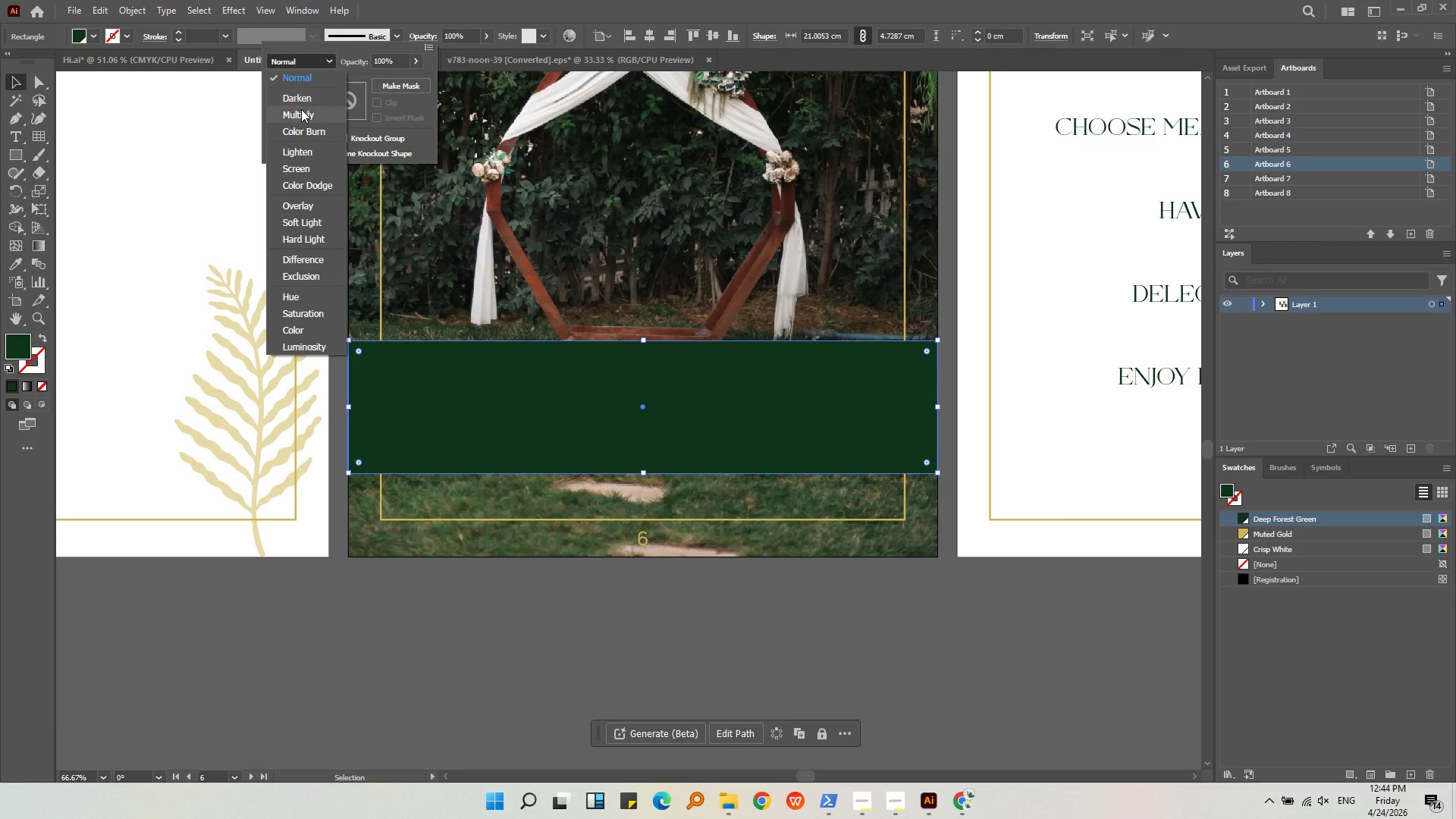 
left_click([301, 113])
 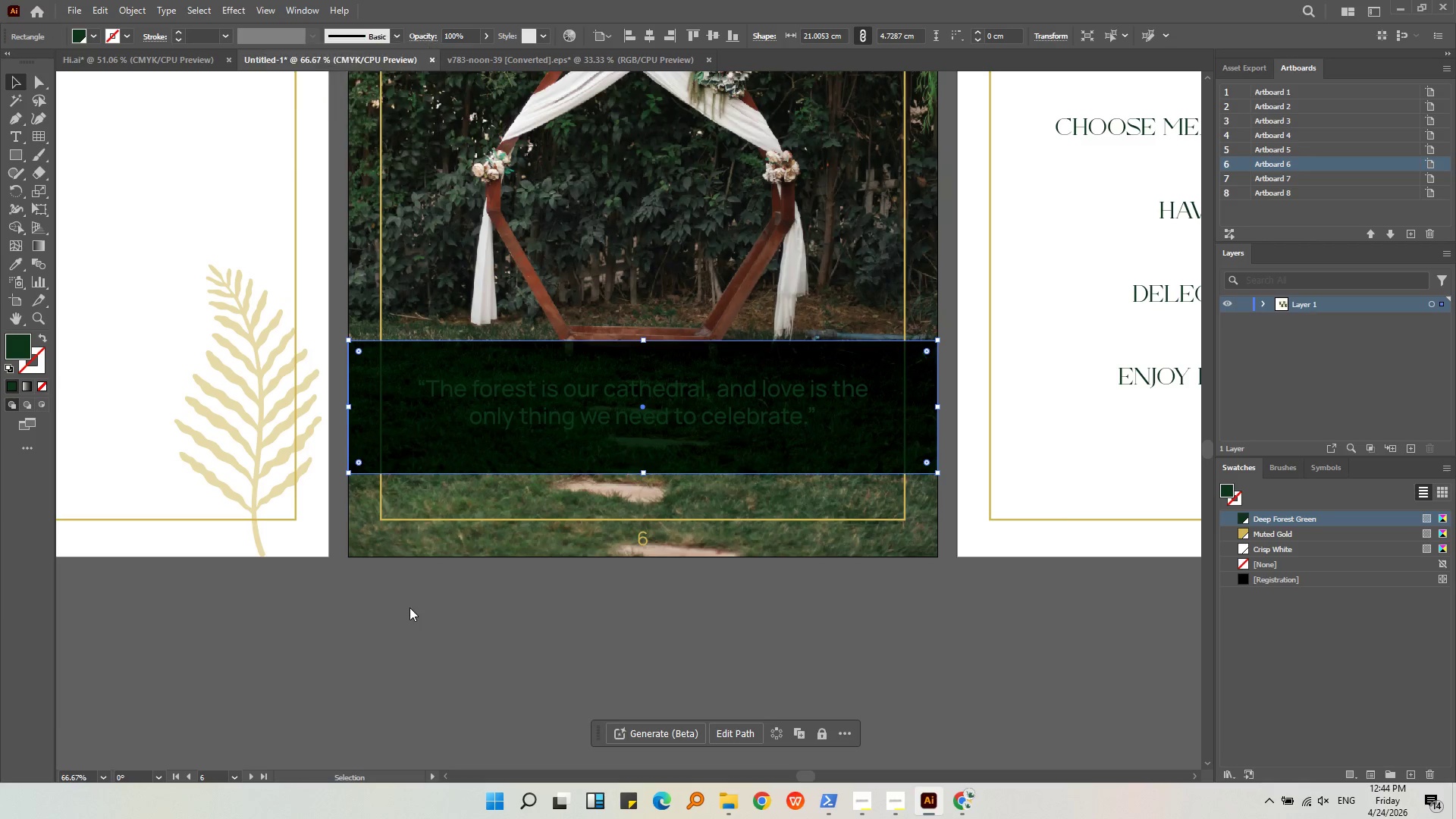 
double_click([400, 608])
 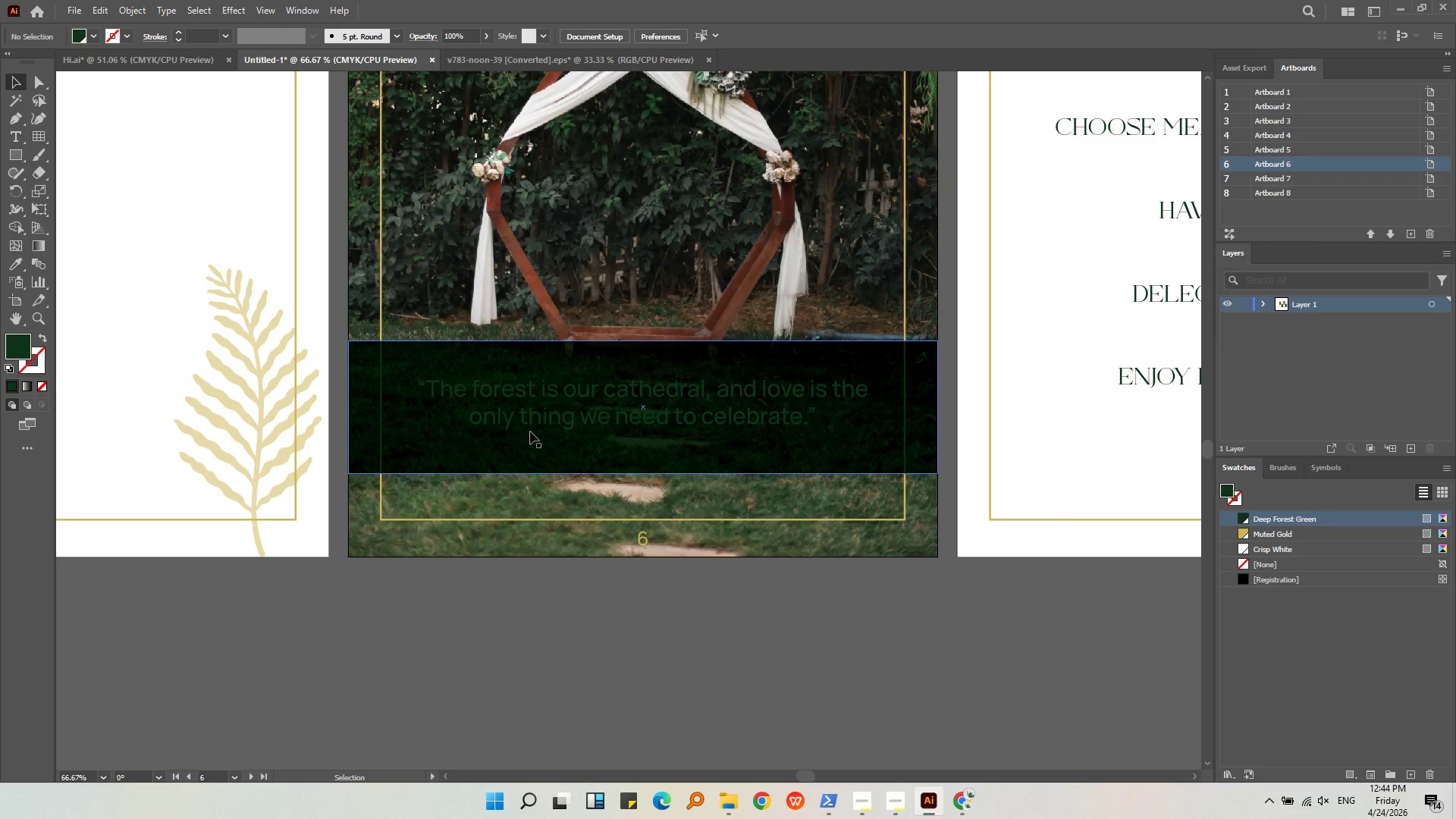 
key(Control+Z)
 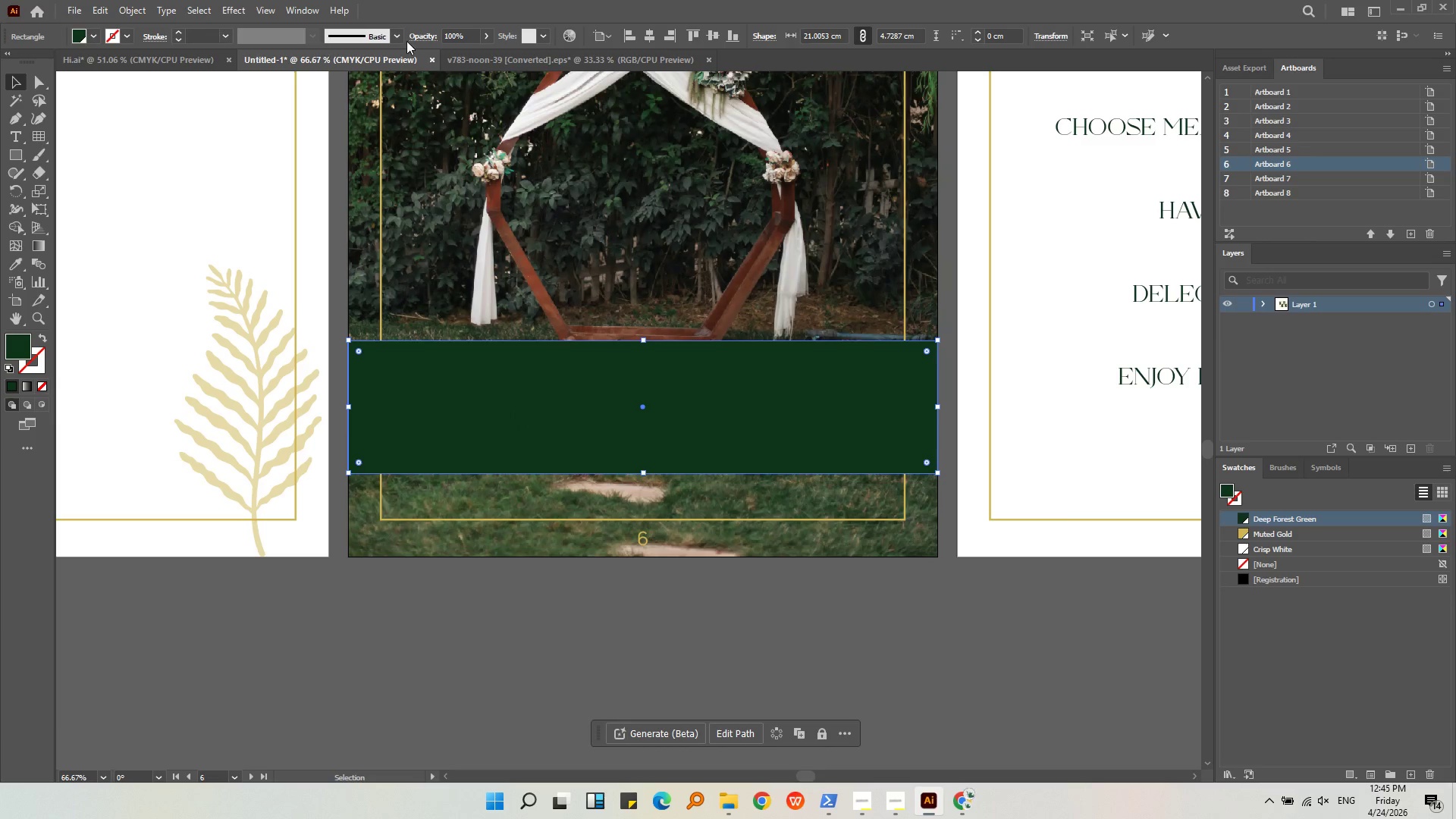 
left_click([485, 36])
 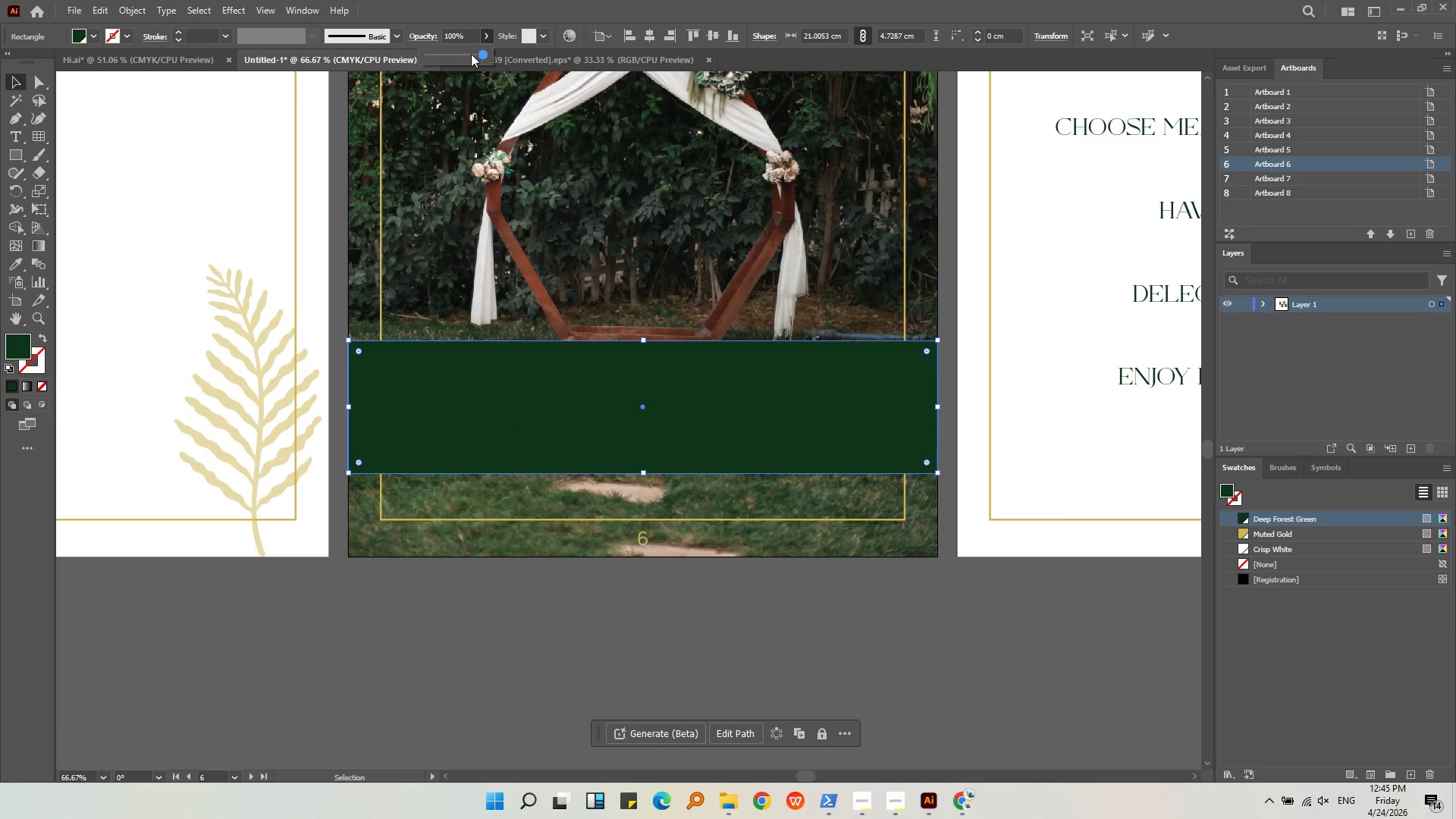 
left_click([471, 54])
 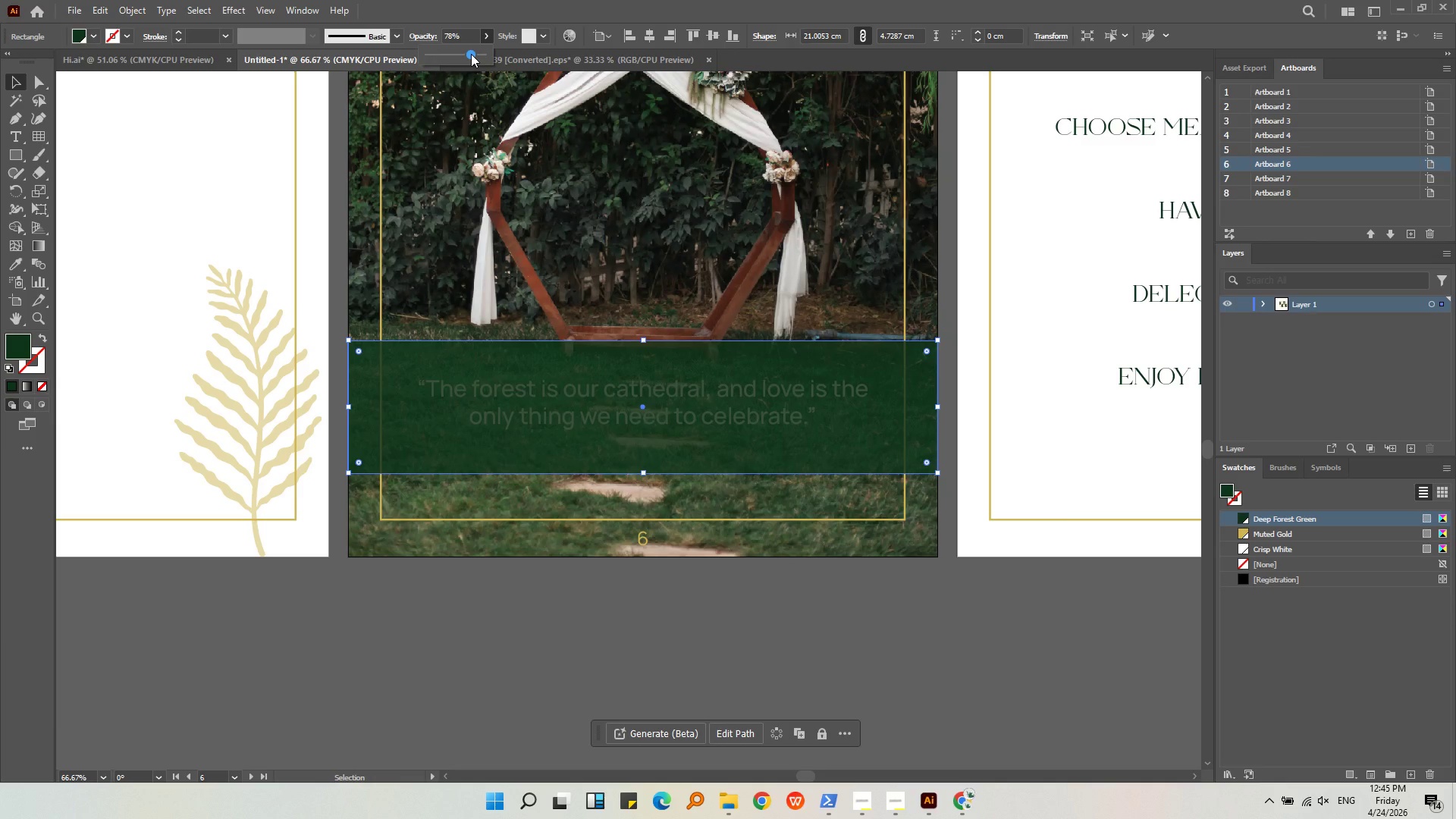 
left_click_drag(start_coordinate=[471, 54], to_coordinate=[497, 53])
 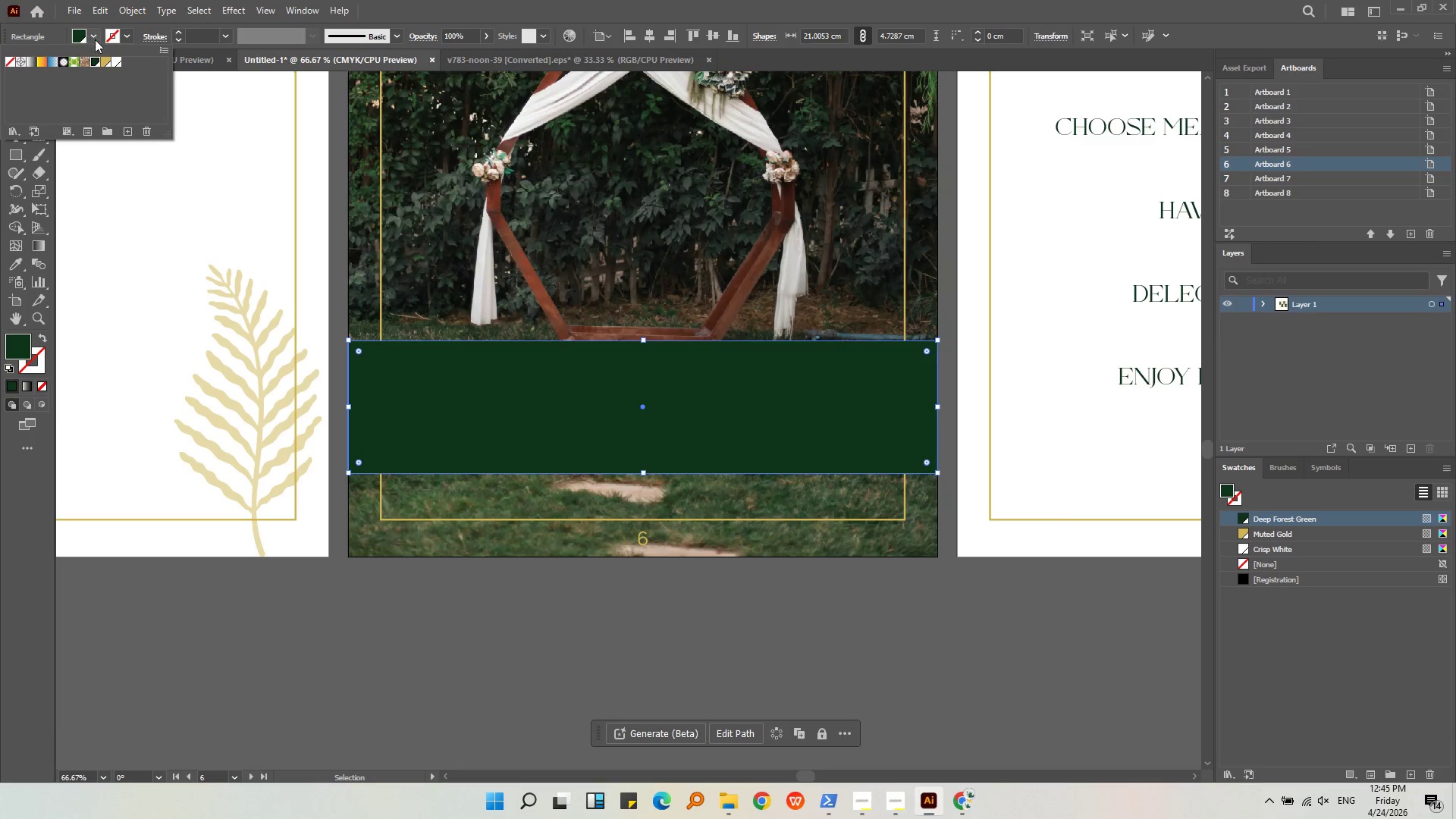 
left_click([105, 61])
 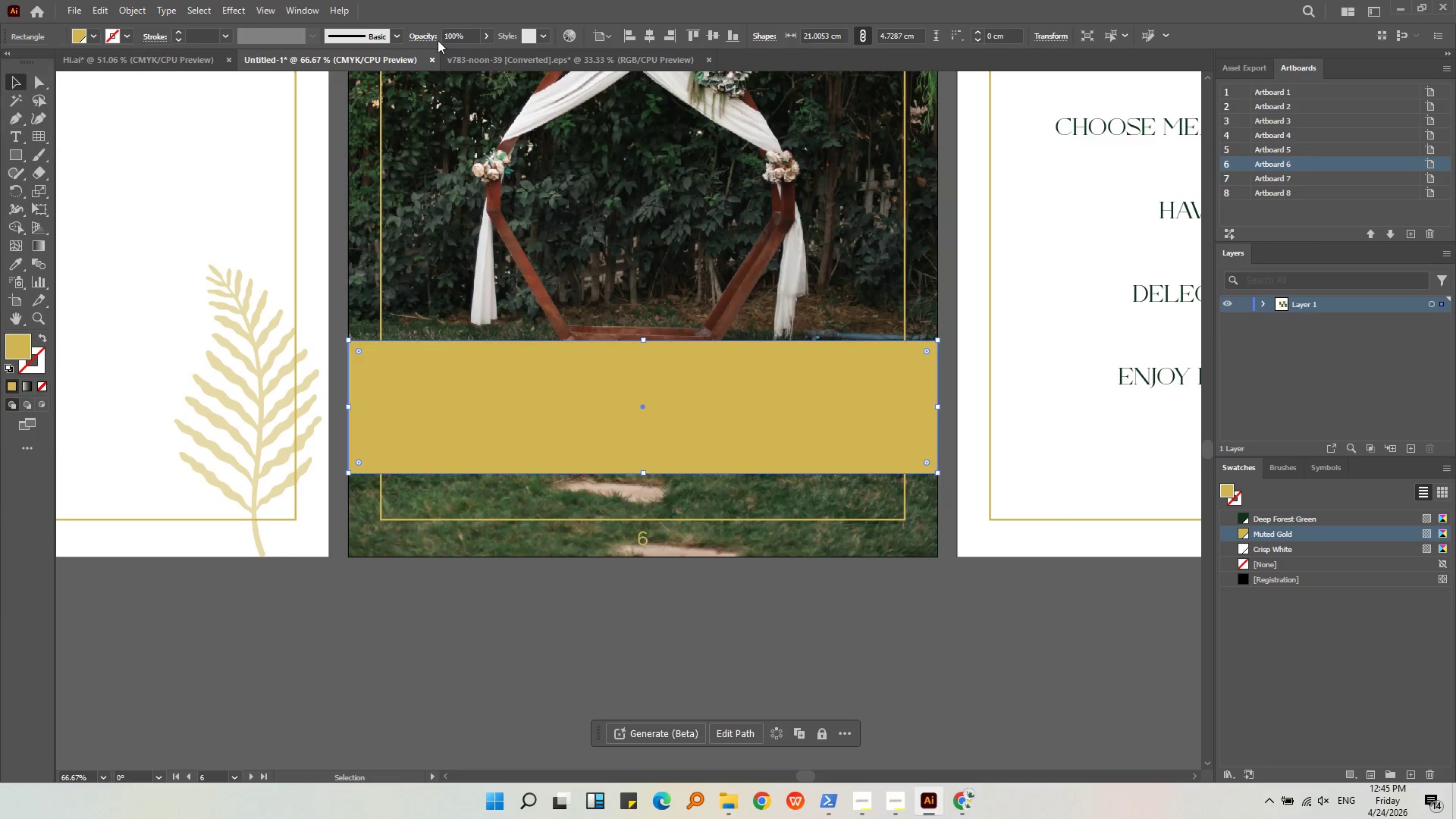 
double_click([428, 36])
 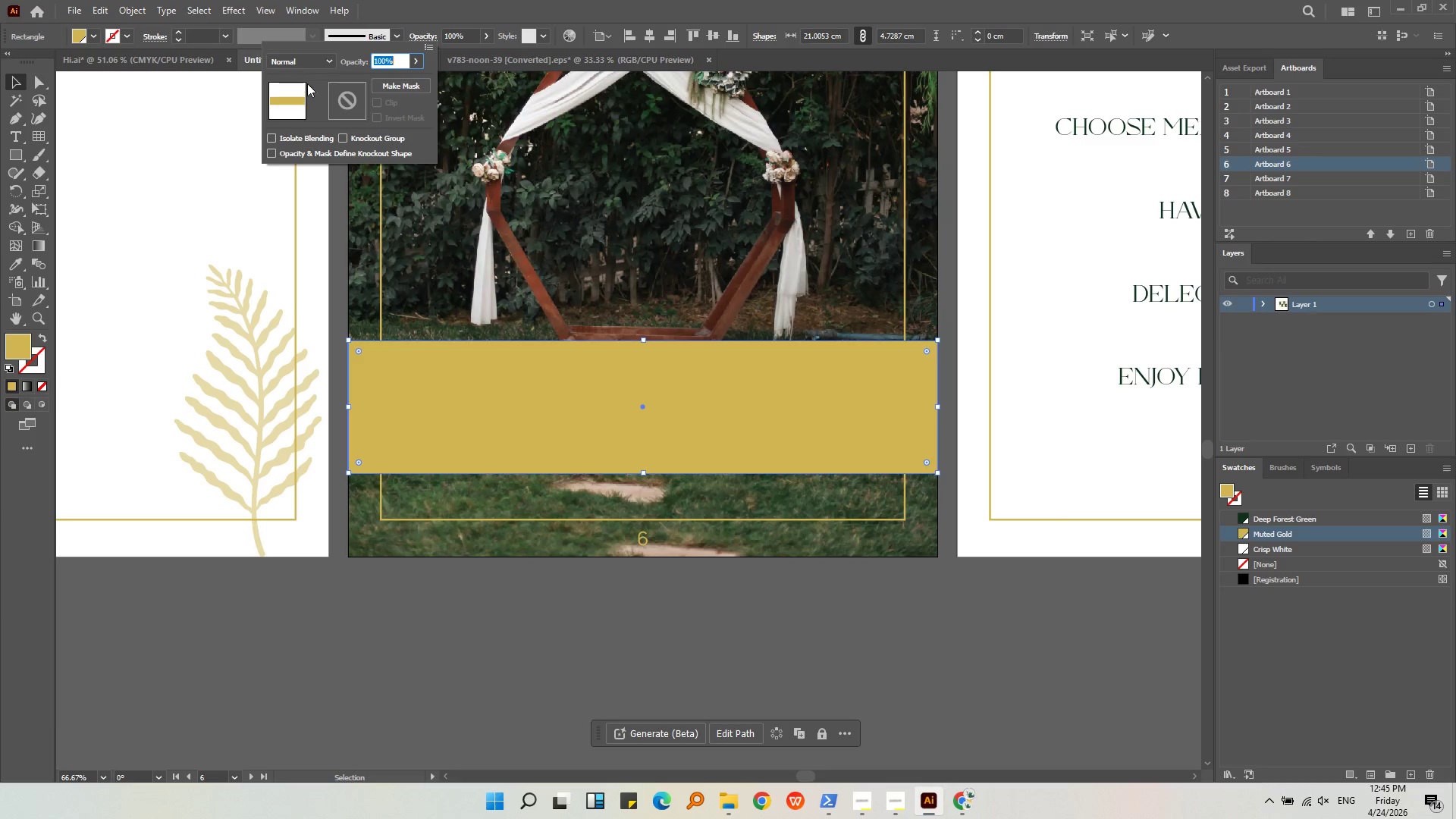 
left_click([301, 64])
 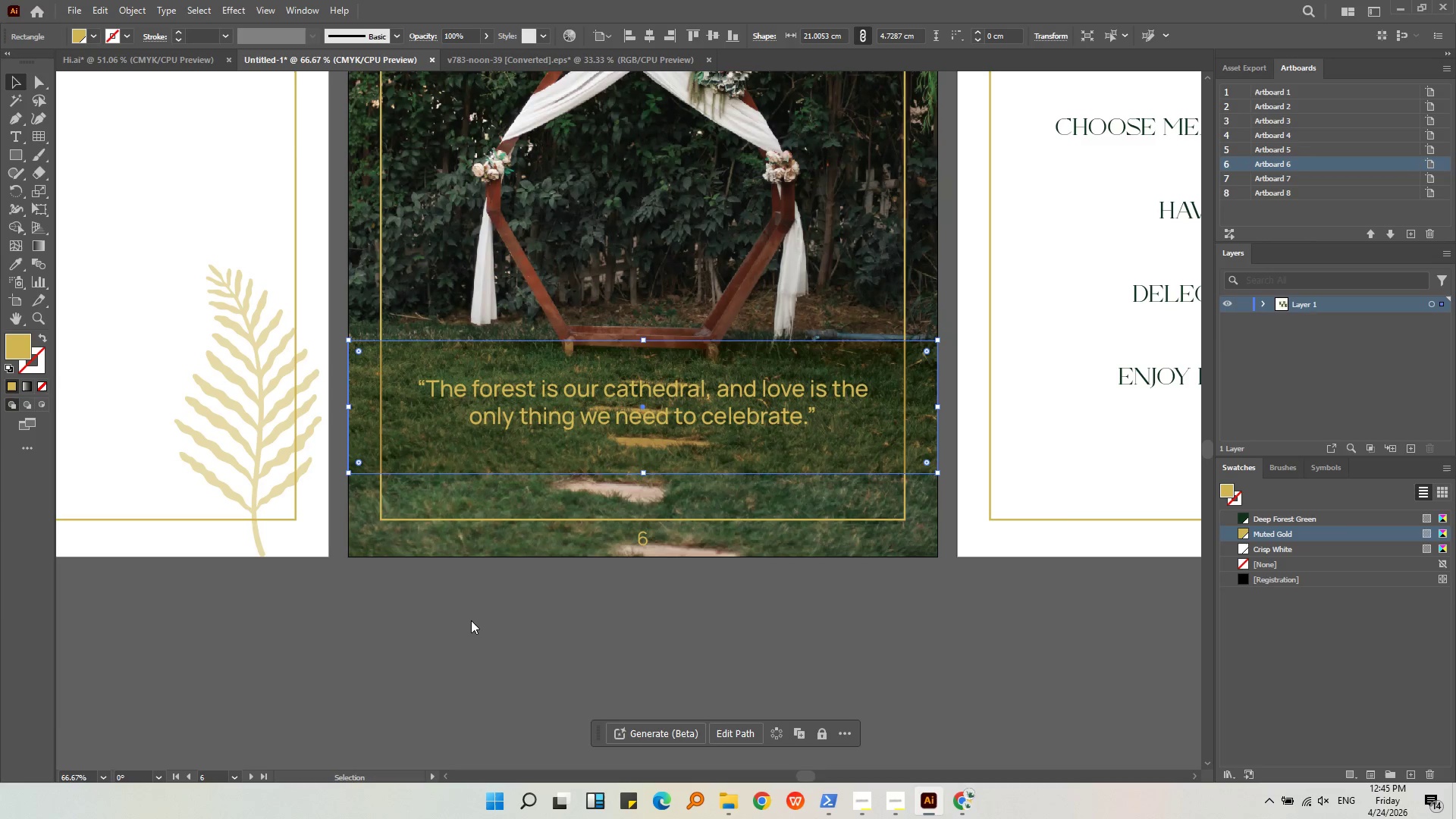 
double_click([469, 621])
 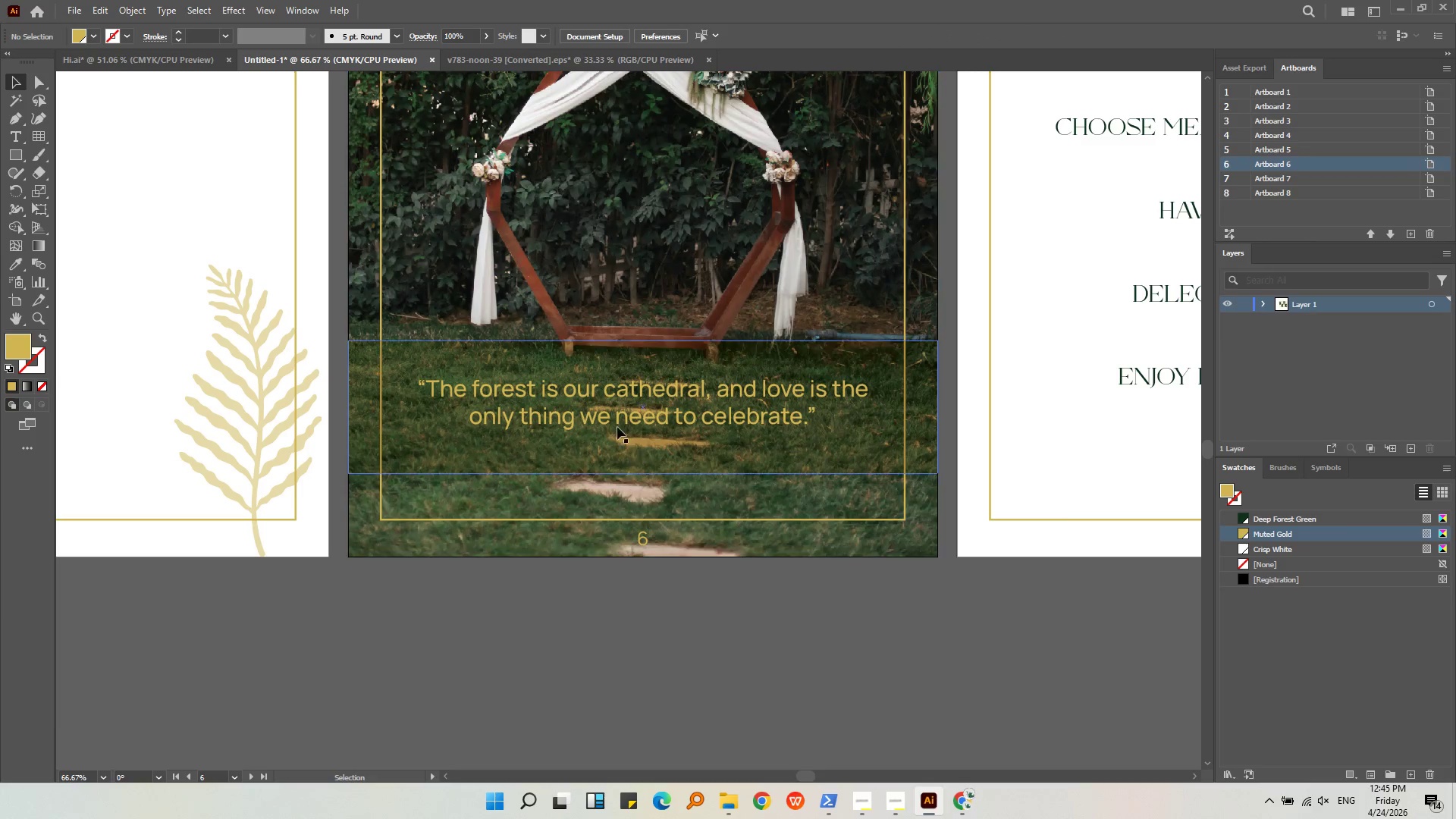 
left_click([614, 385])
 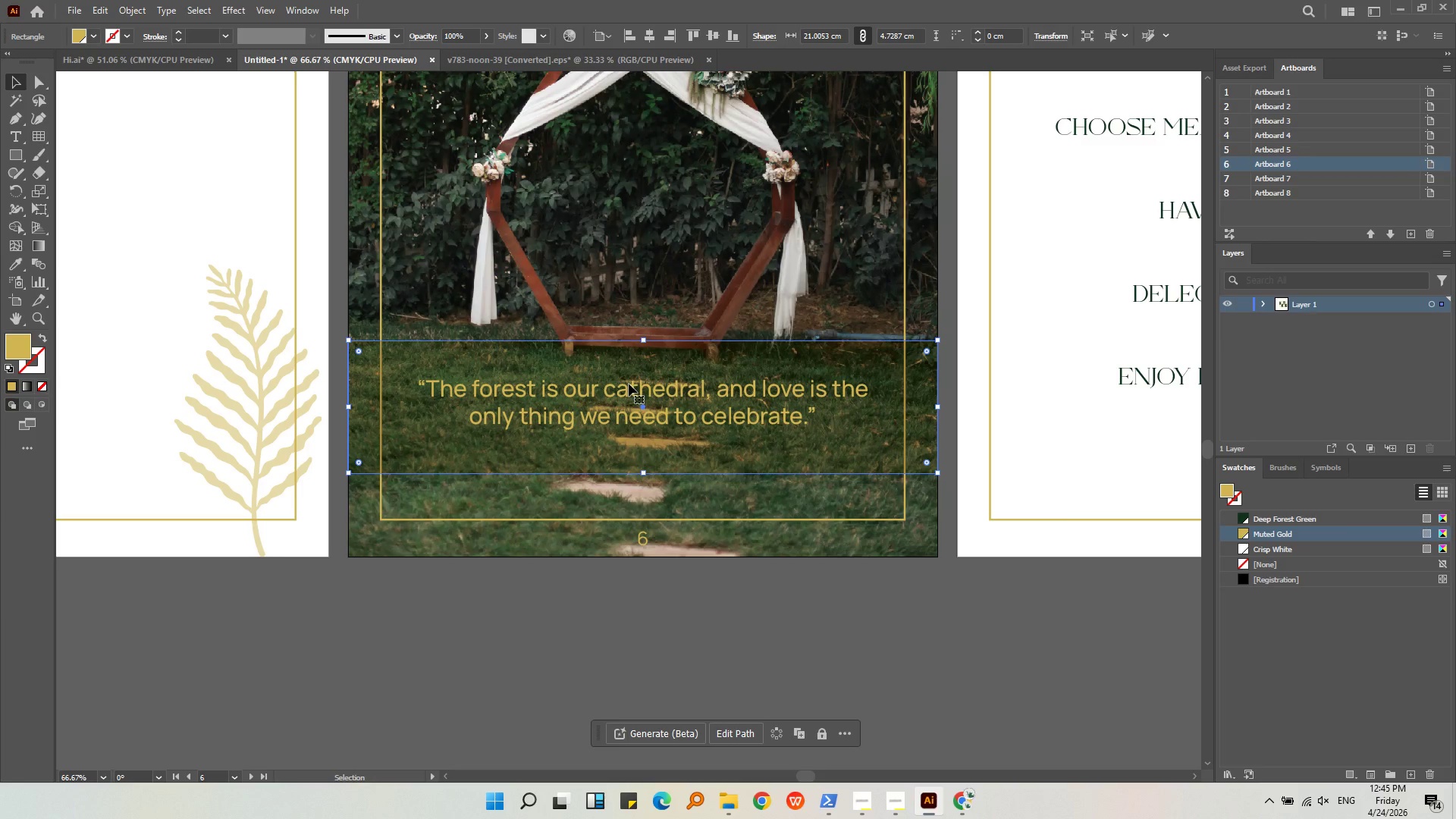 
hold_key(key=ShiftLeft, duration=0.5)
left_click([651, 282])
 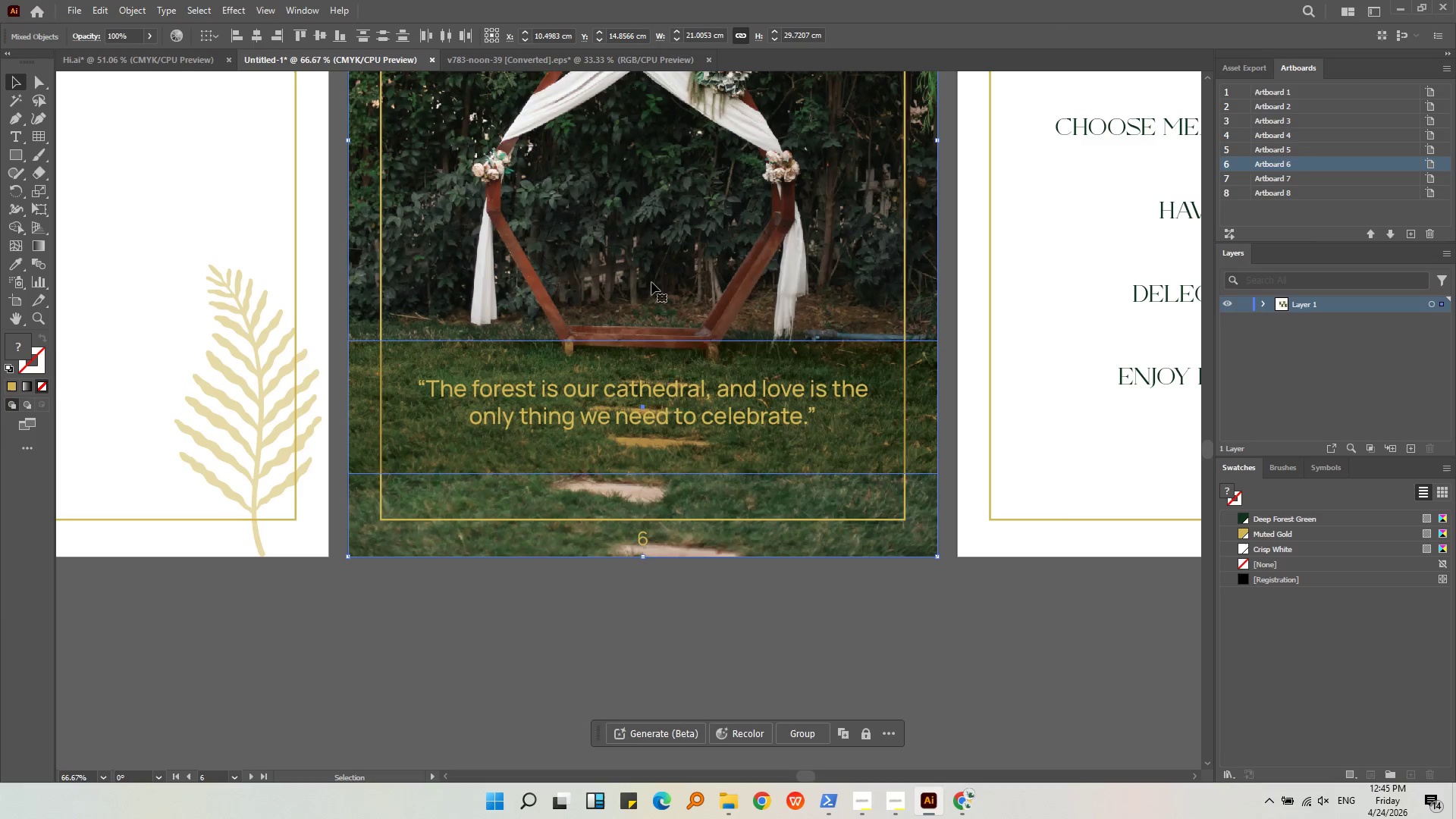 
right_click([651, 282])
 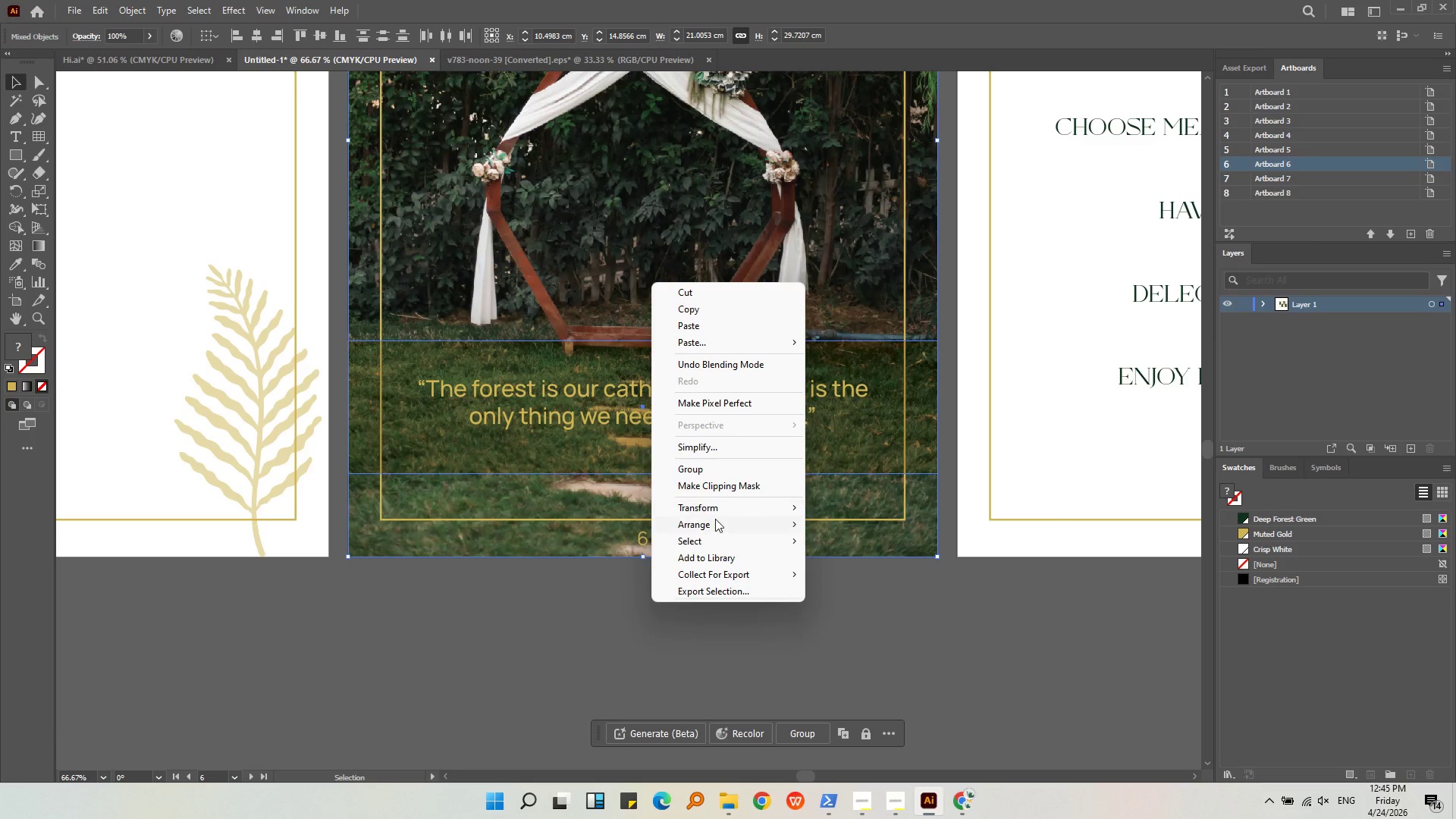 
left_click([715, 519])
 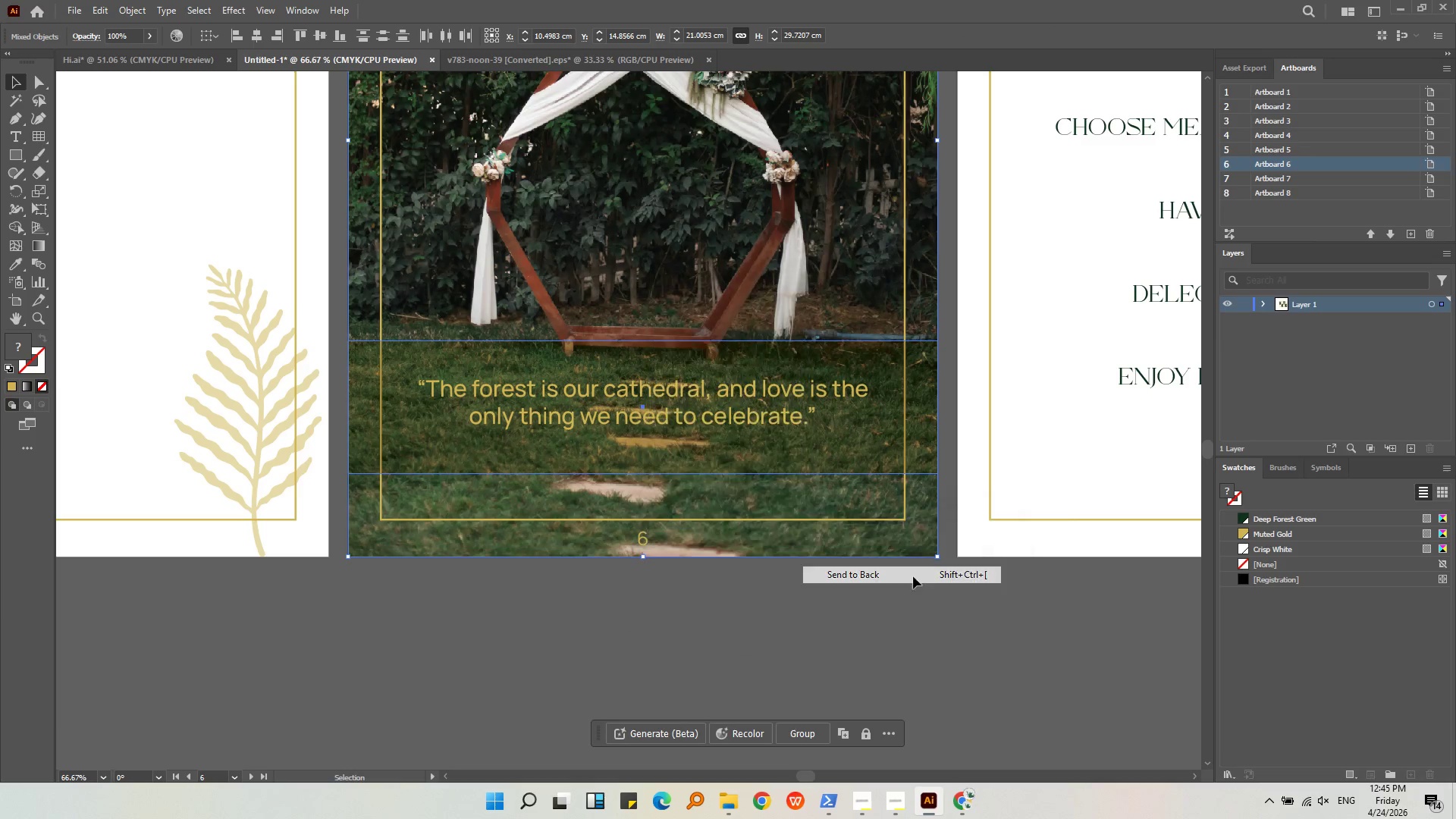 
double_click([945, 617])
 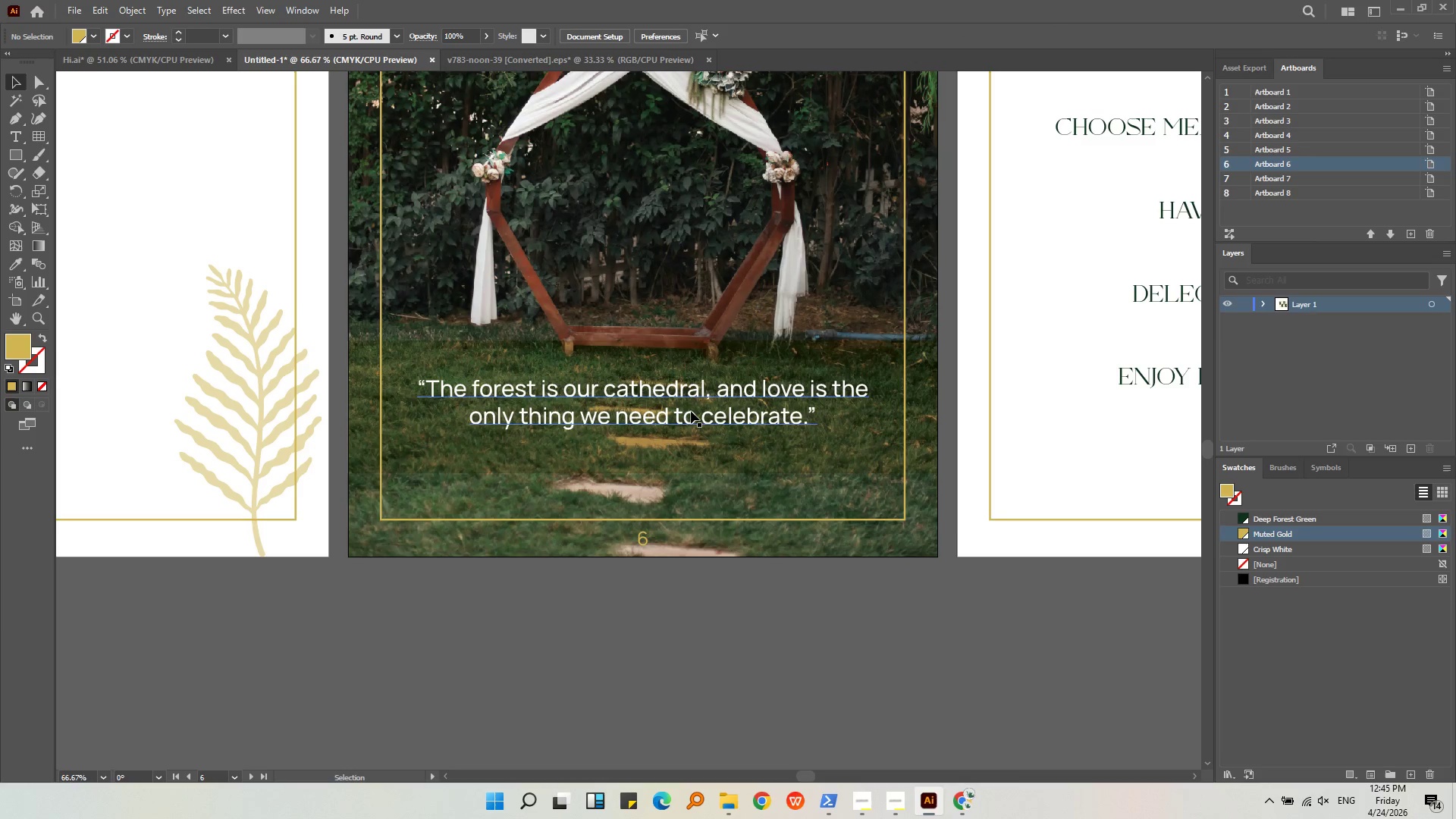 
left_click([691, 411])
 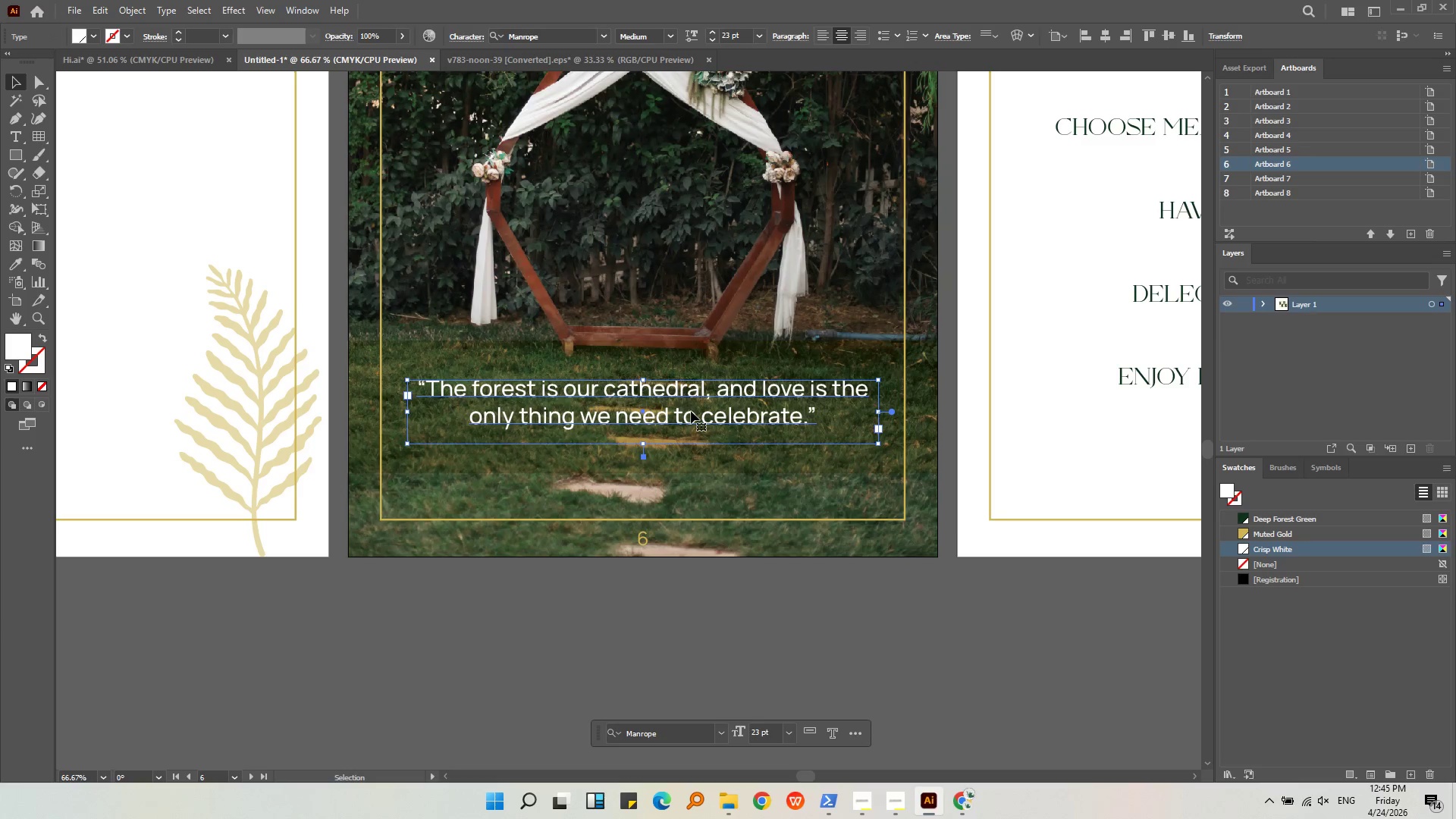 
key(Alt+AltLeft)
 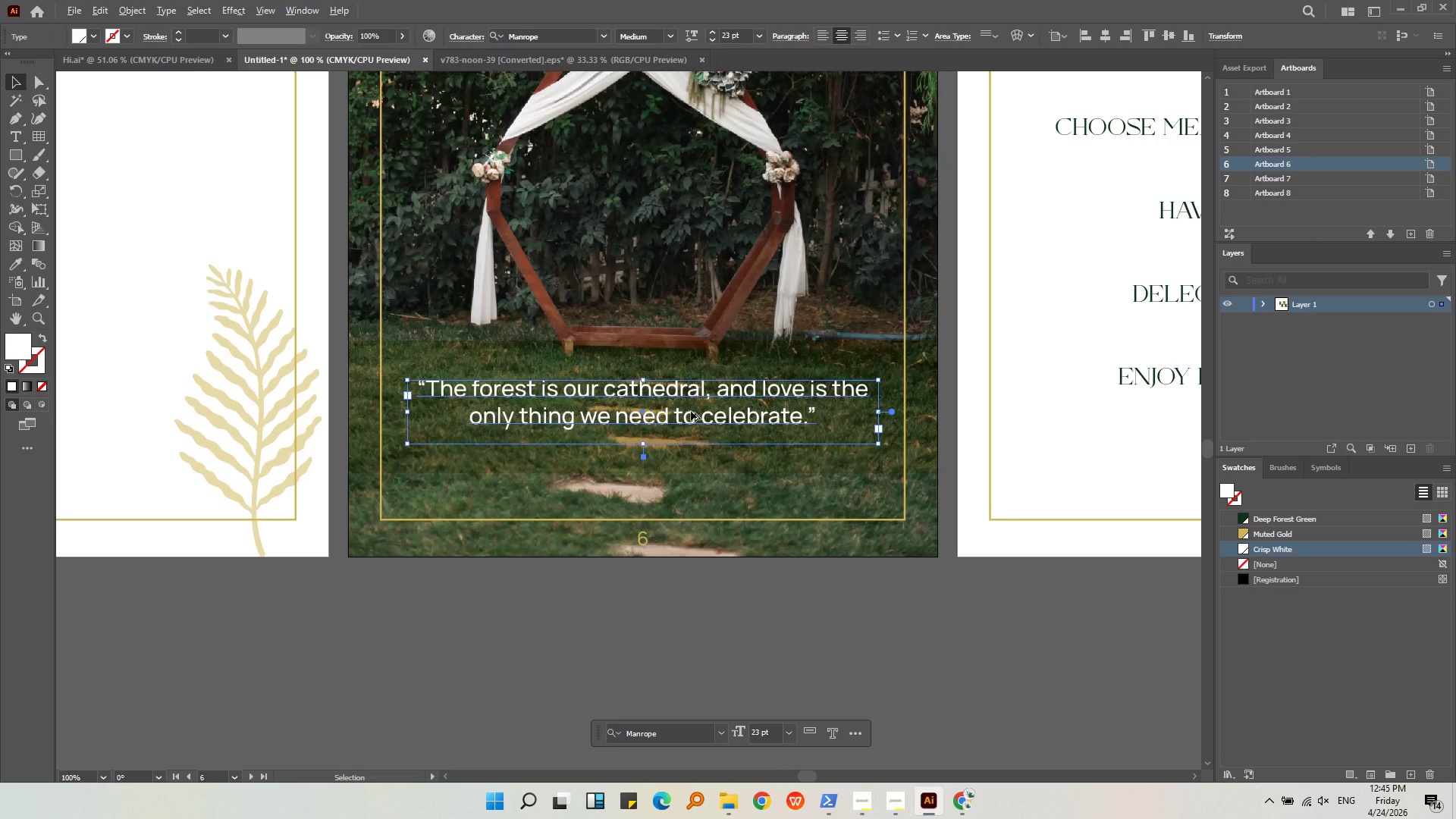 
left_click_drag(start_coordinate=[692, 419], to_coordinate=[695, 430])
 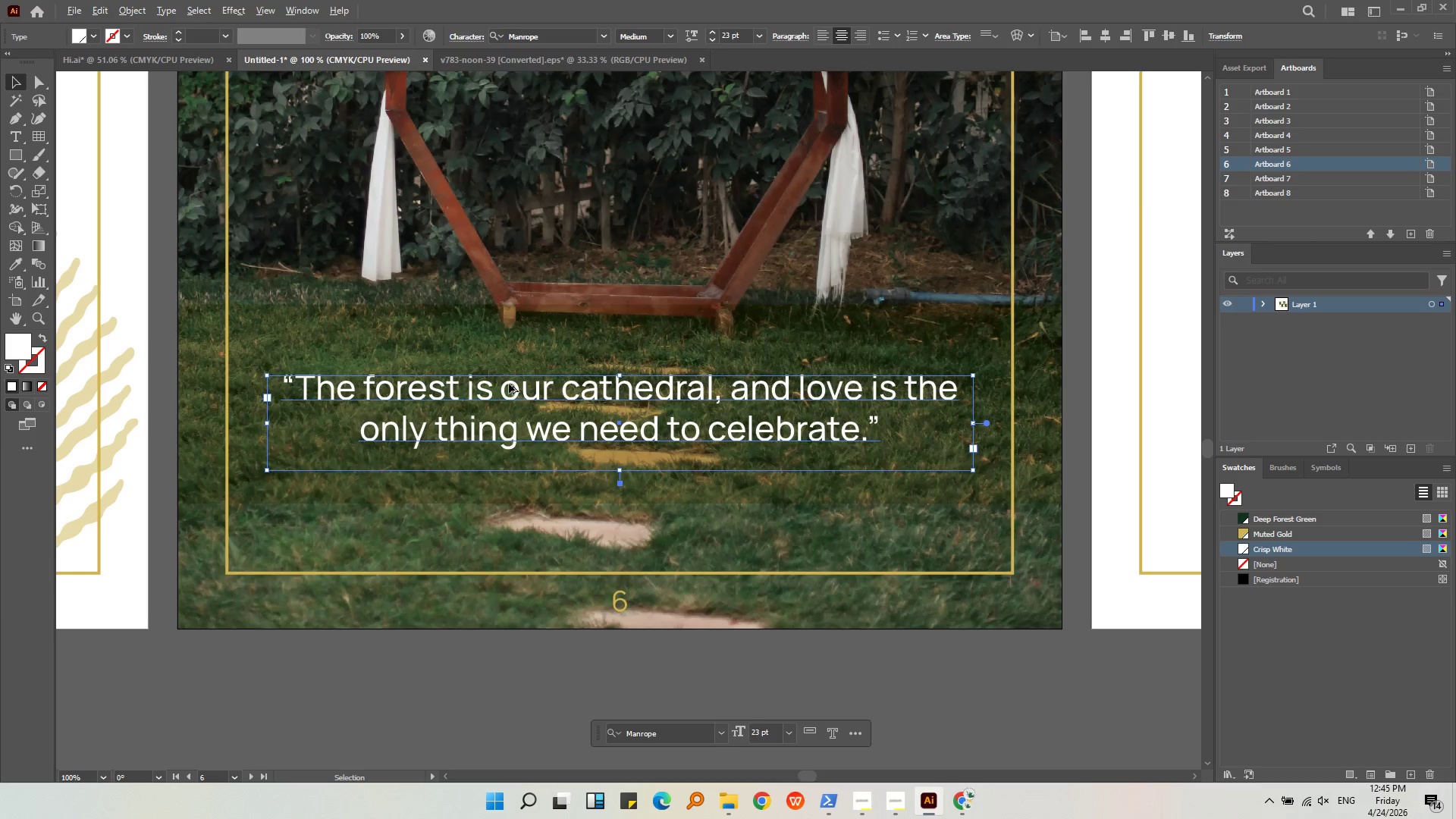 
hold_key(key=ShiftLeft, duration=0.47)
 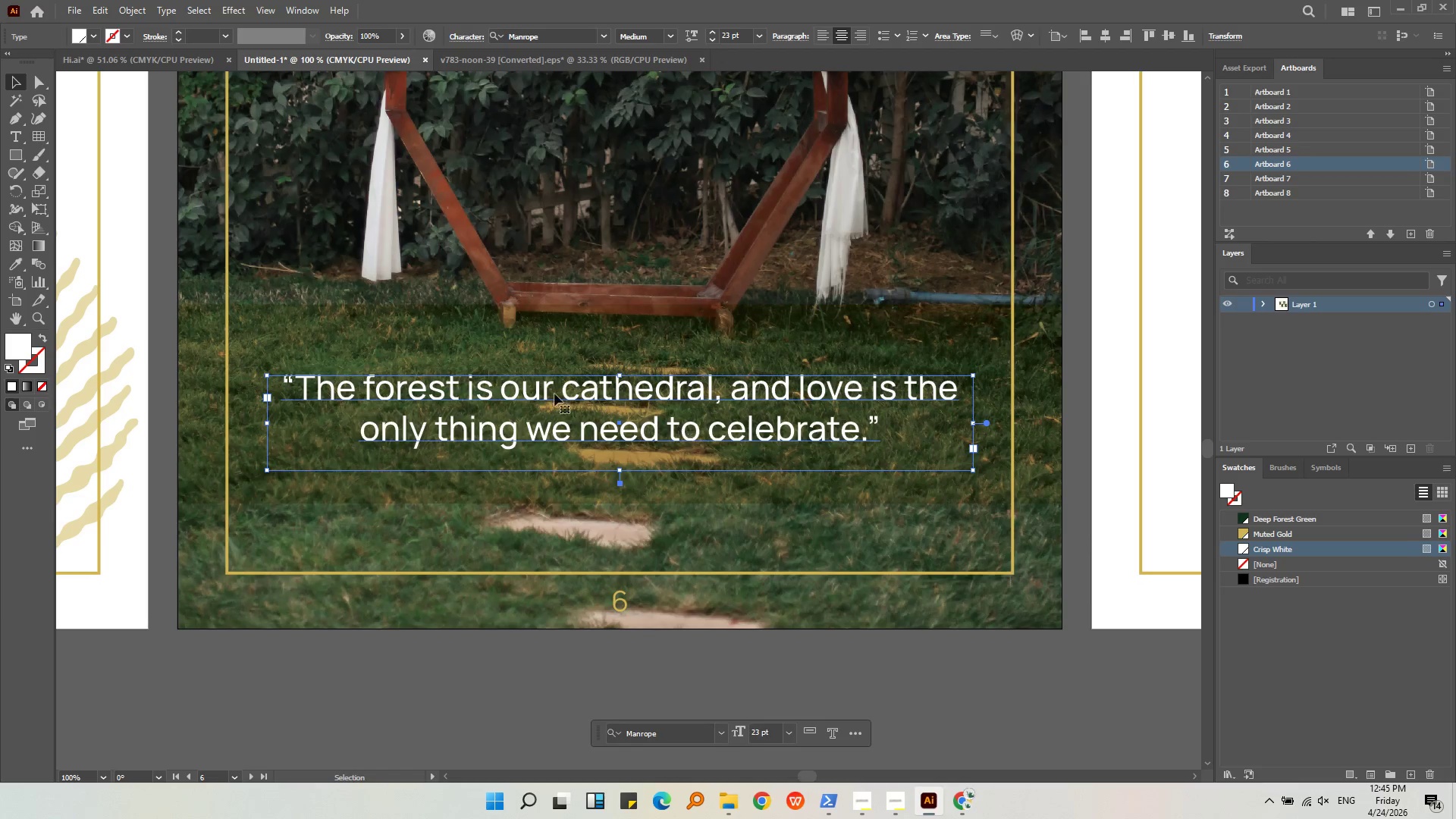 
scroll: coordinate [691, 411], scroll_direction: up, amount: 1.0
 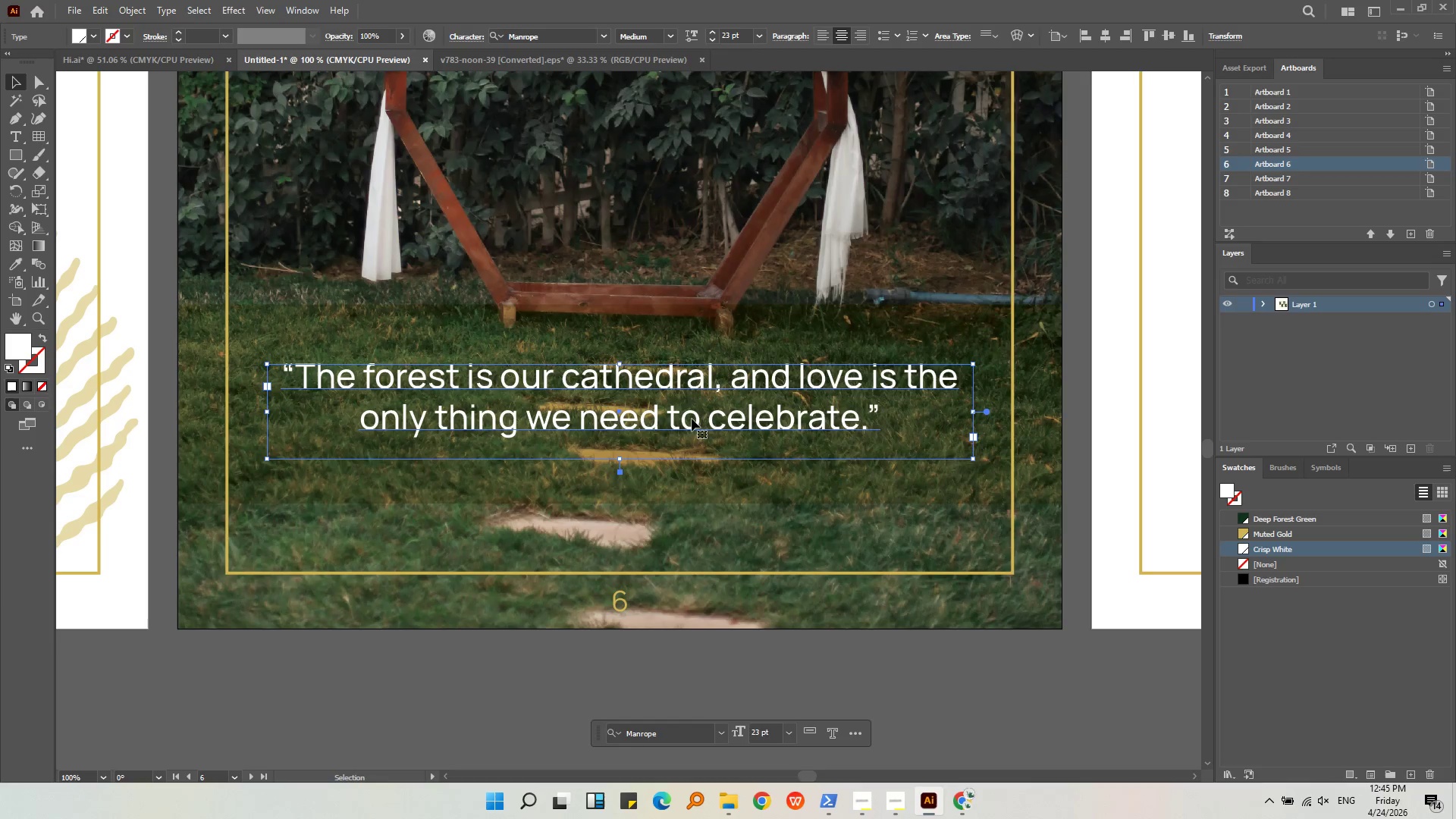 
hold_key(key=AltLeft, duration=0.44)
scroll: coordinate [509, 384], scroll_direction: down, amount: 1.0
 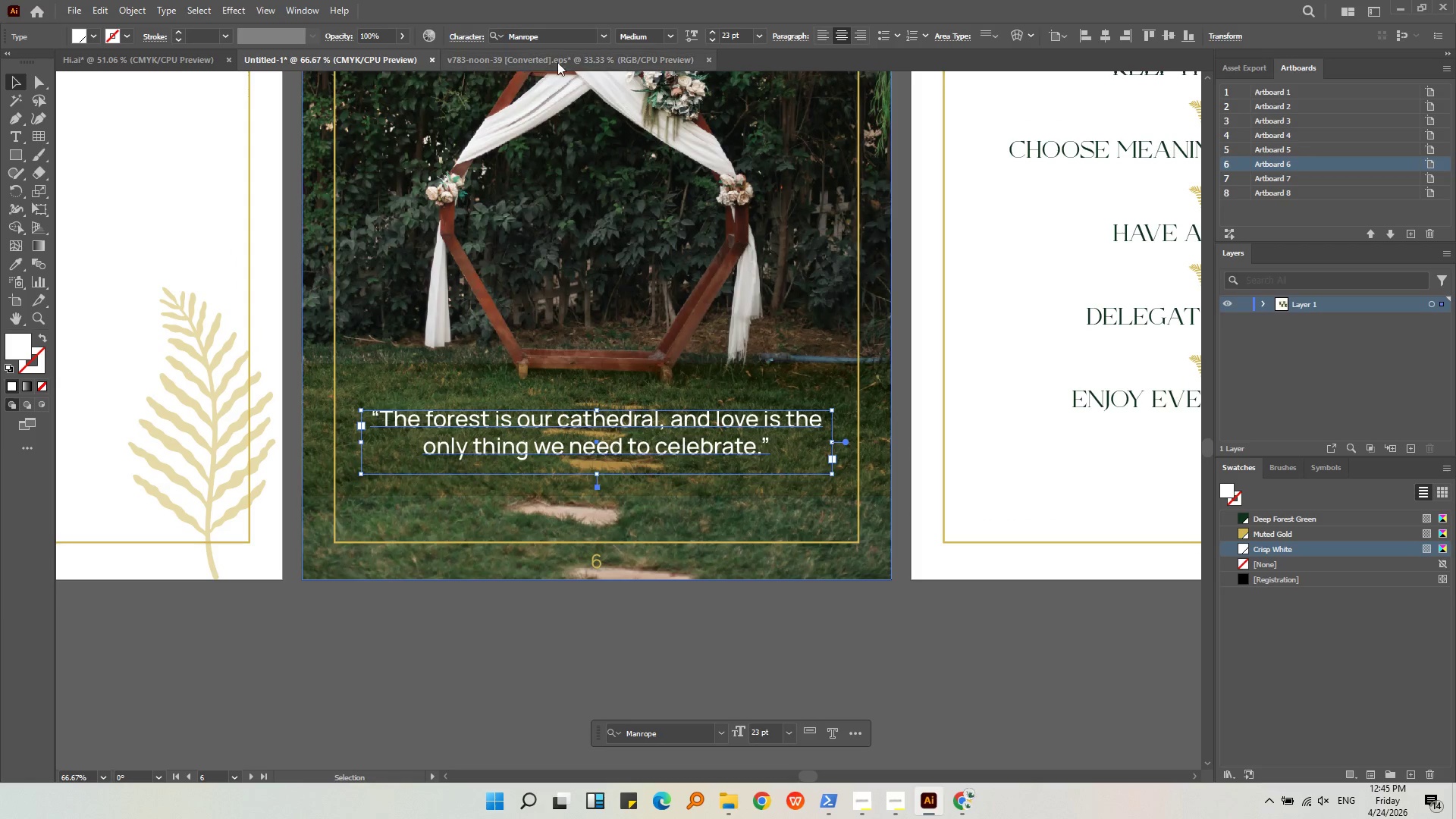 
left_click([601, 36])
 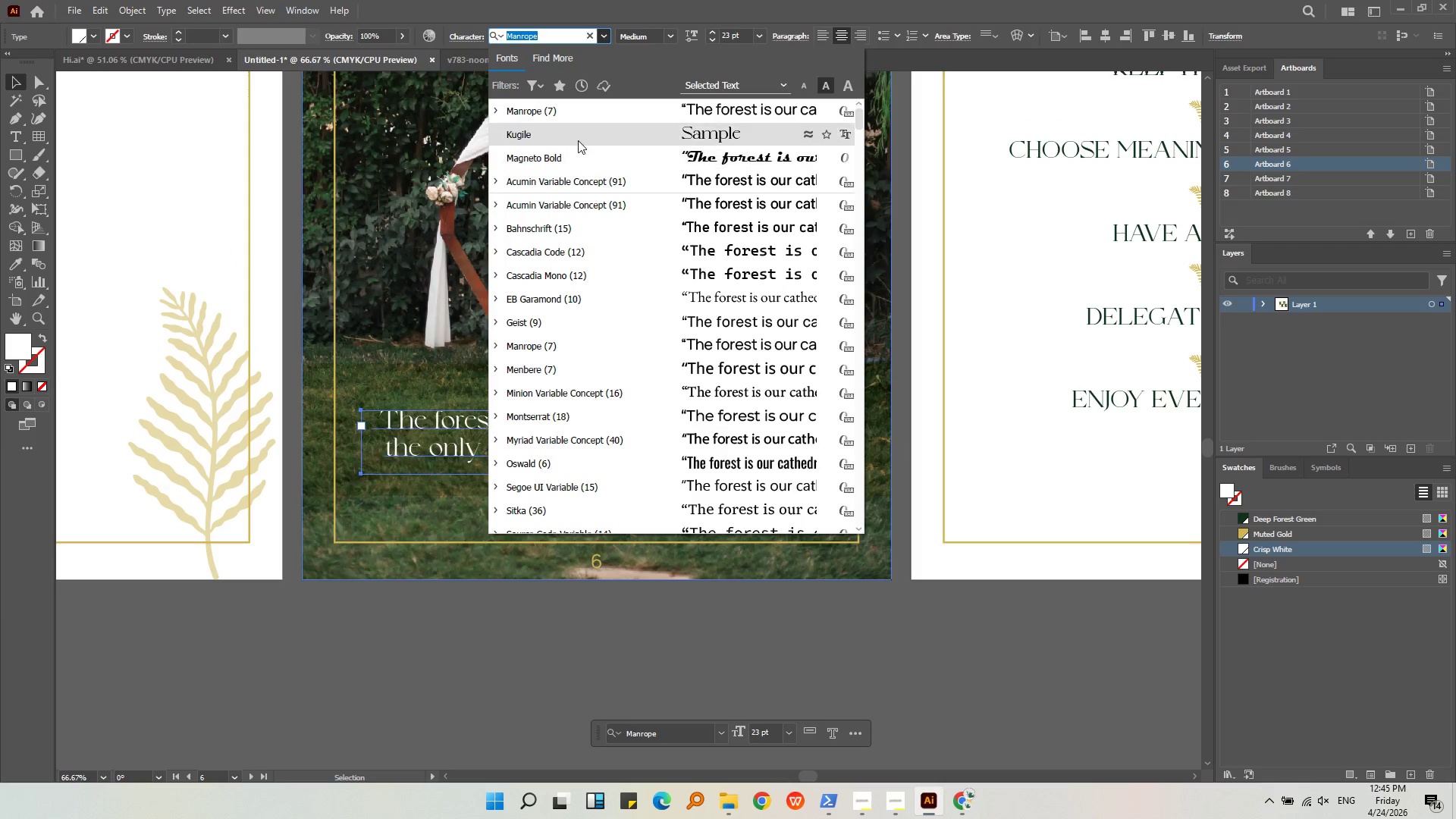 
left_click([578, 136])
 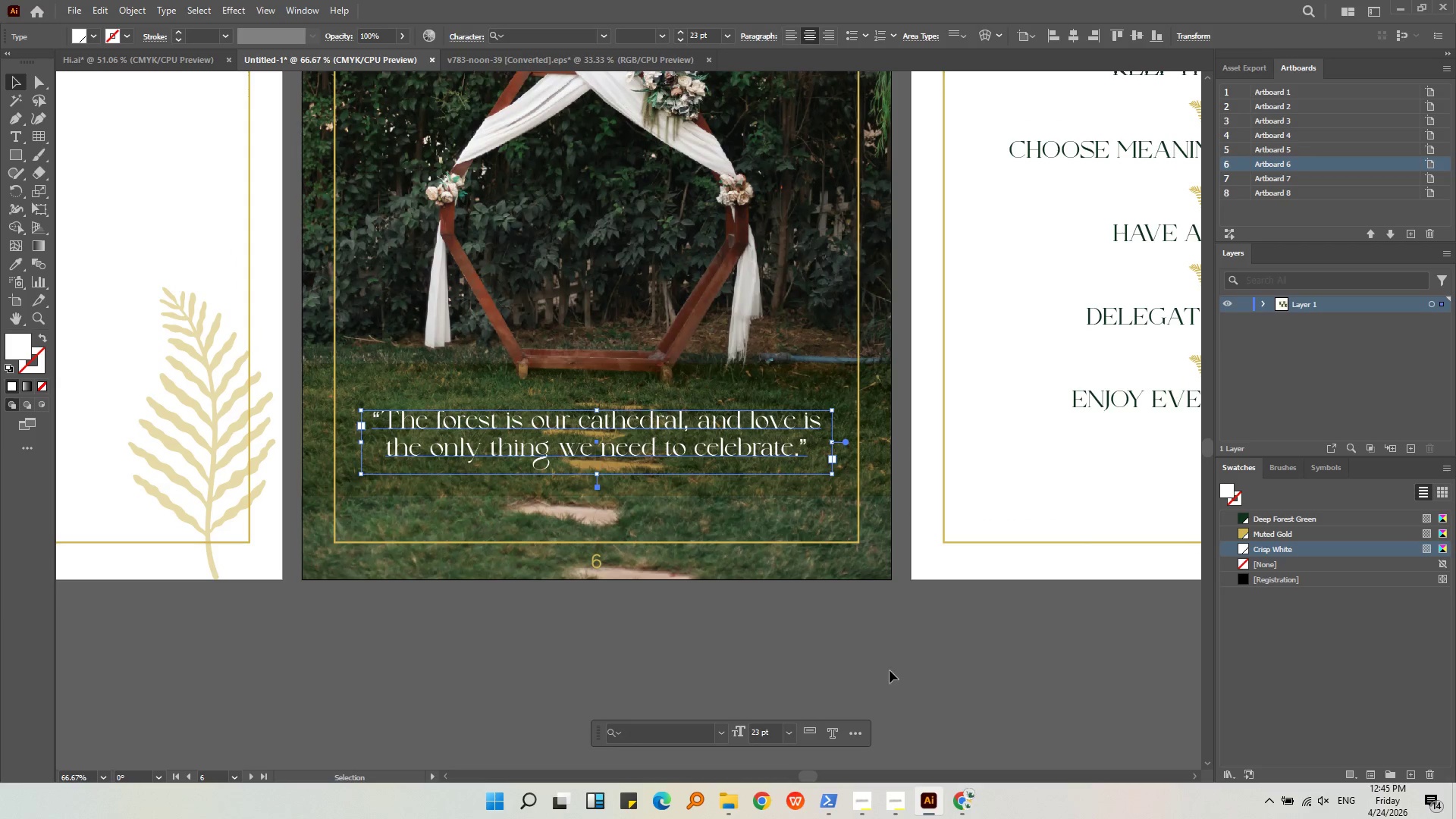 
left_click([883, 654])
 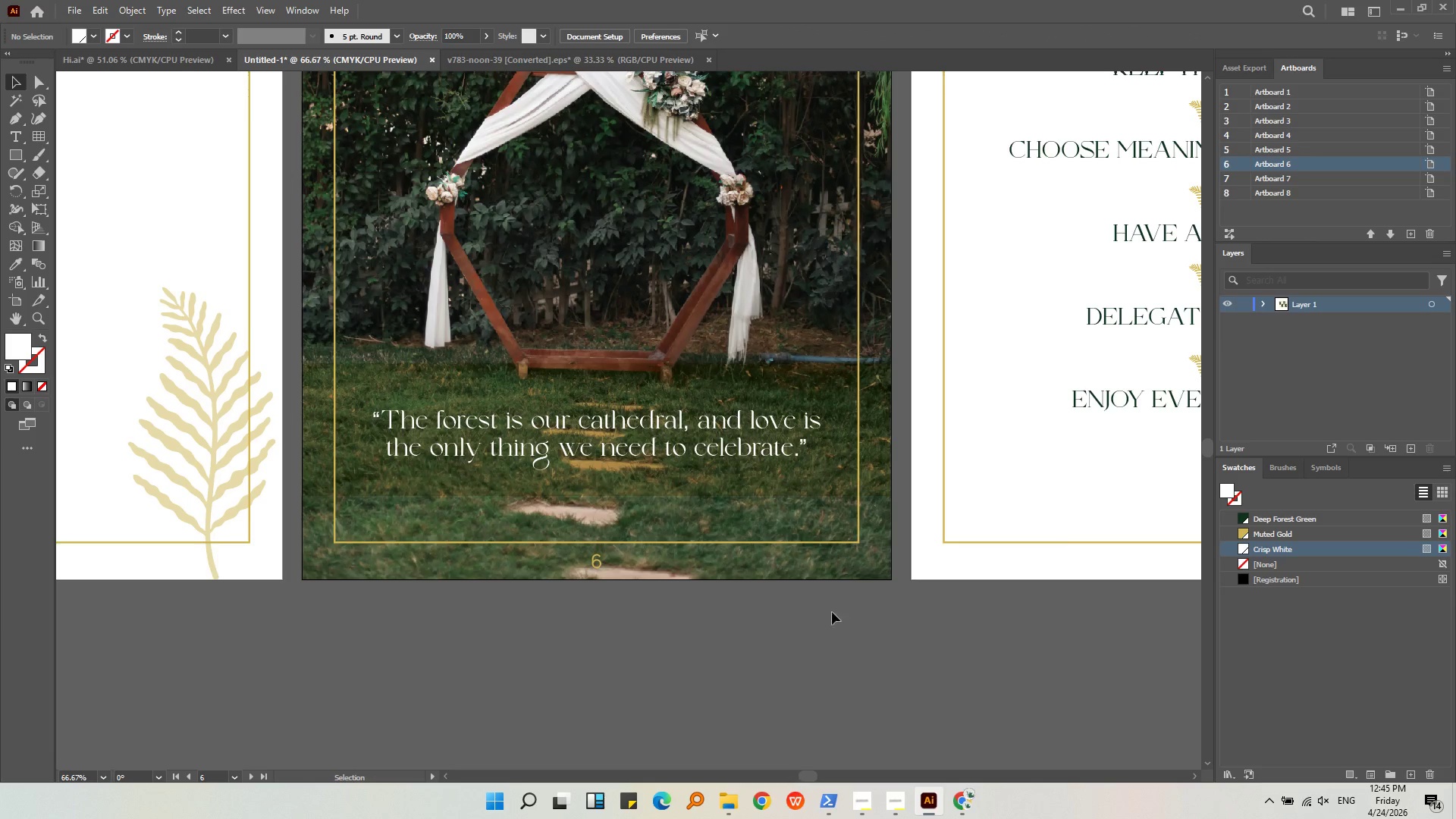 
left_click([601, 446])
 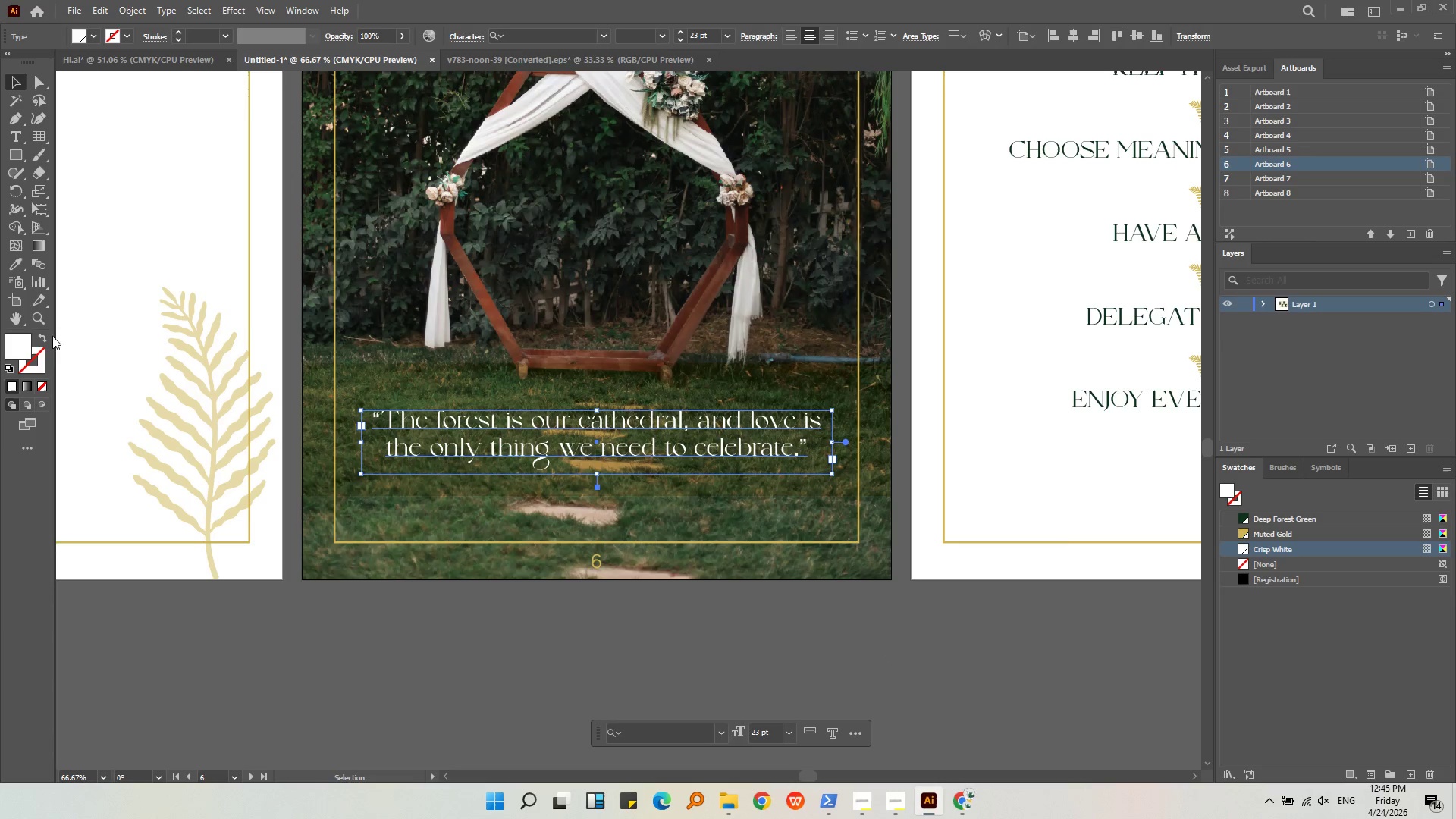 
left_click_drag(start_coordinate=[20, 347], to_coordinate=[24, 354])
 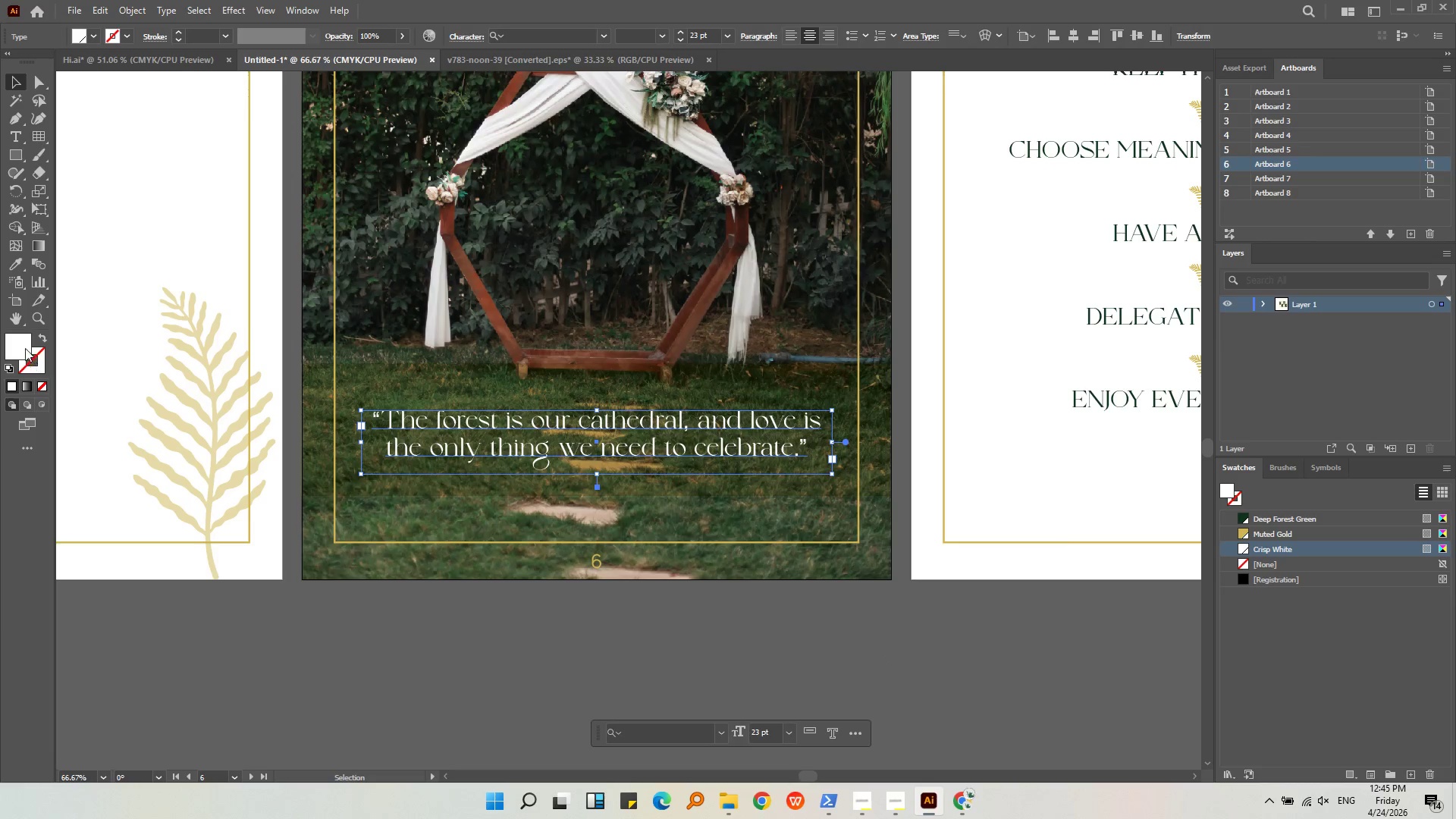 
left_click_drag(start_coordinate=[24, 347], to_coordinate=[32, 359])
 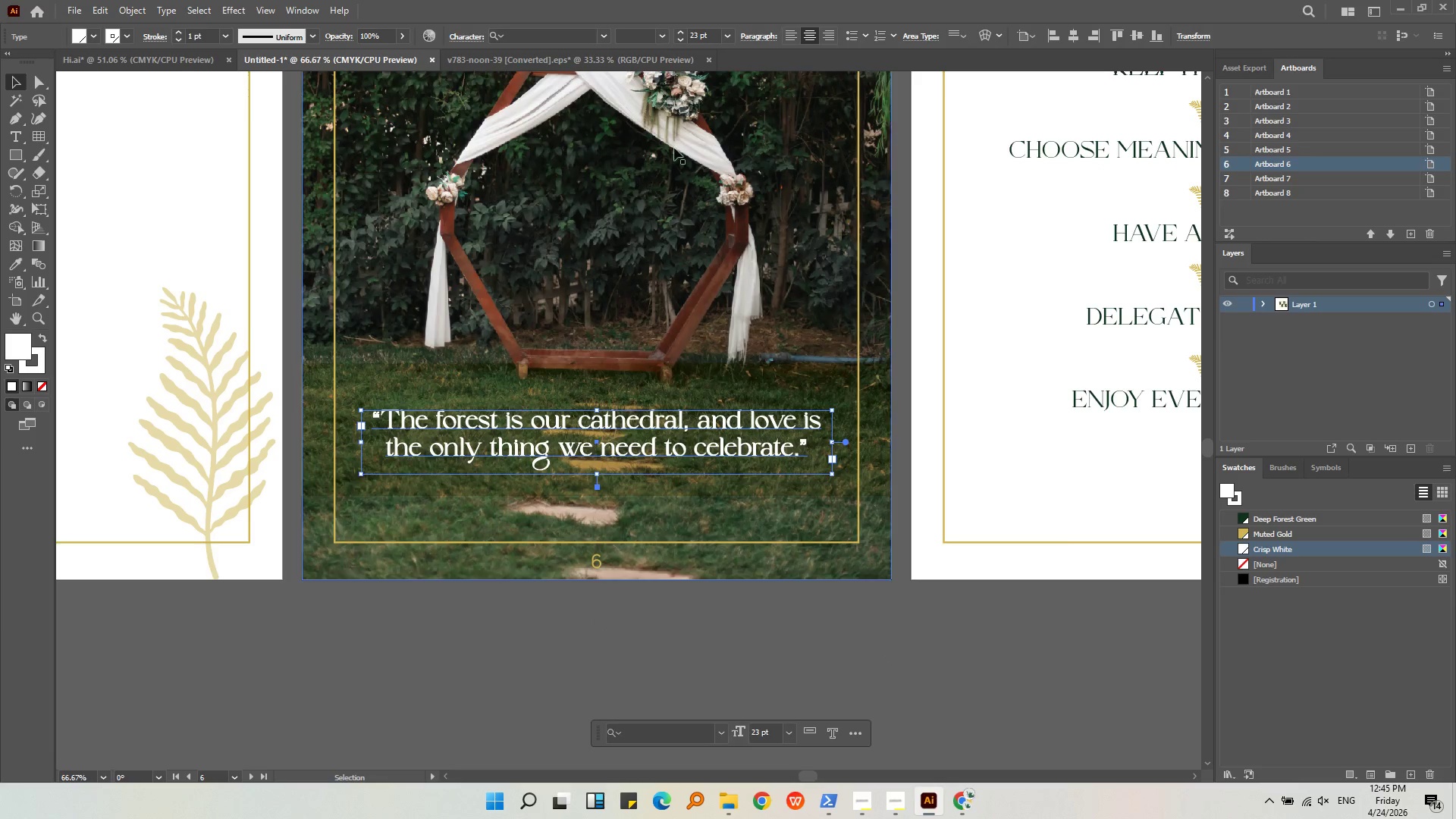 
scroll: coordinate [713, 37], scroll_direction: down, amount: 4.0
 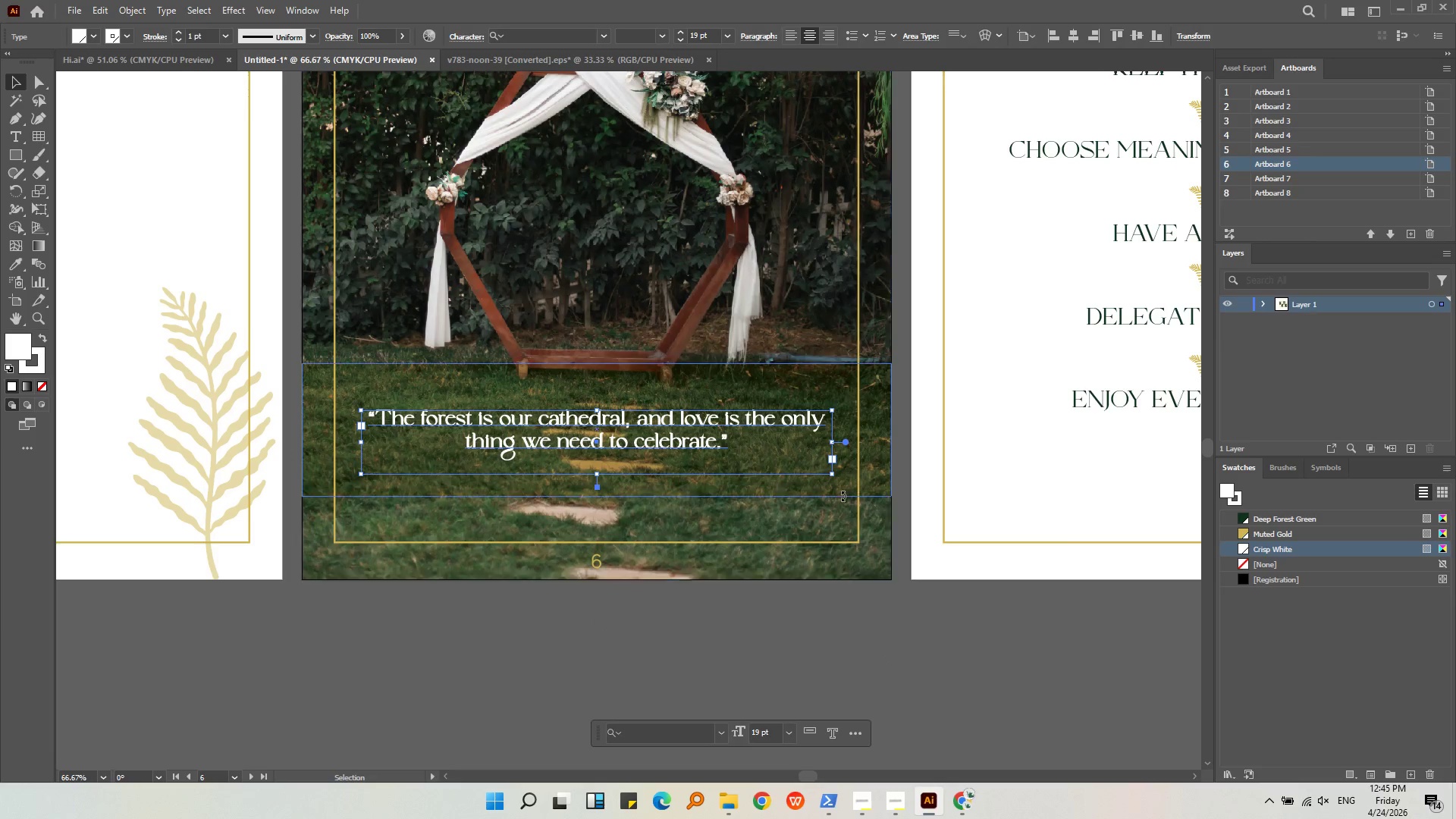 
left_click([886, 615])
 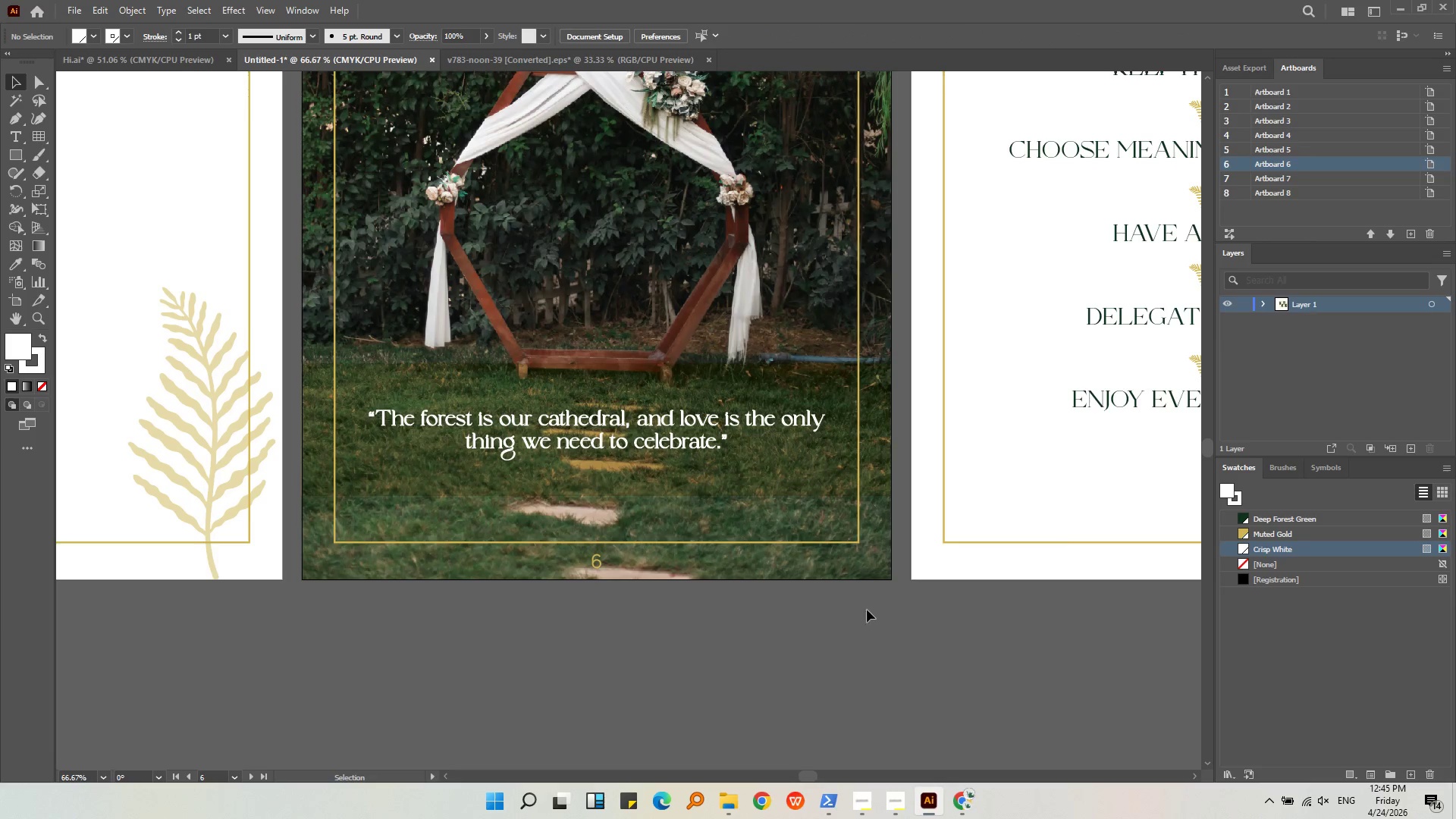 
key(Alt+AltLeft)
 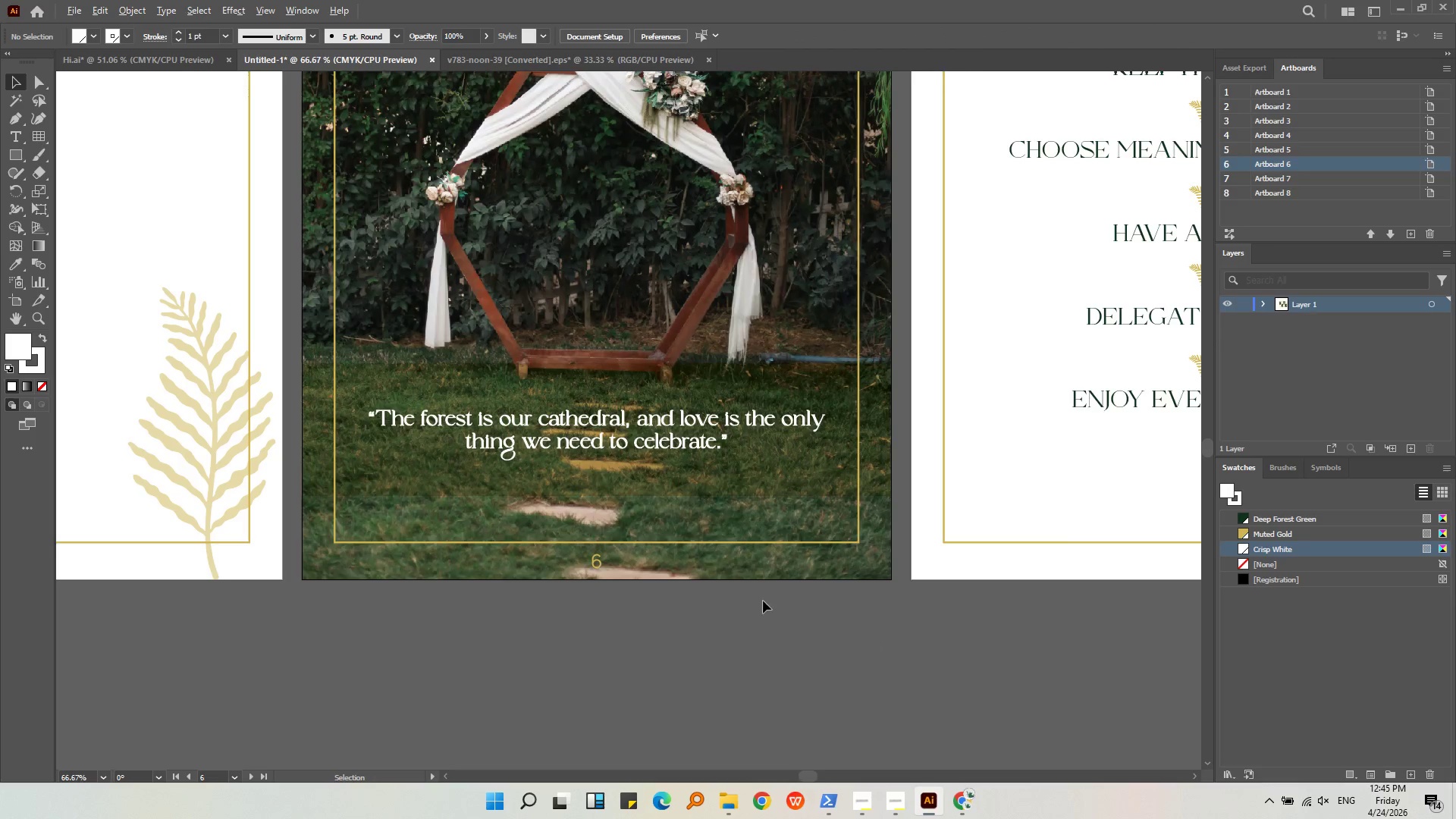 
scroll: coordinate [762, 601], scroll_direction: down, amount: 1.0
 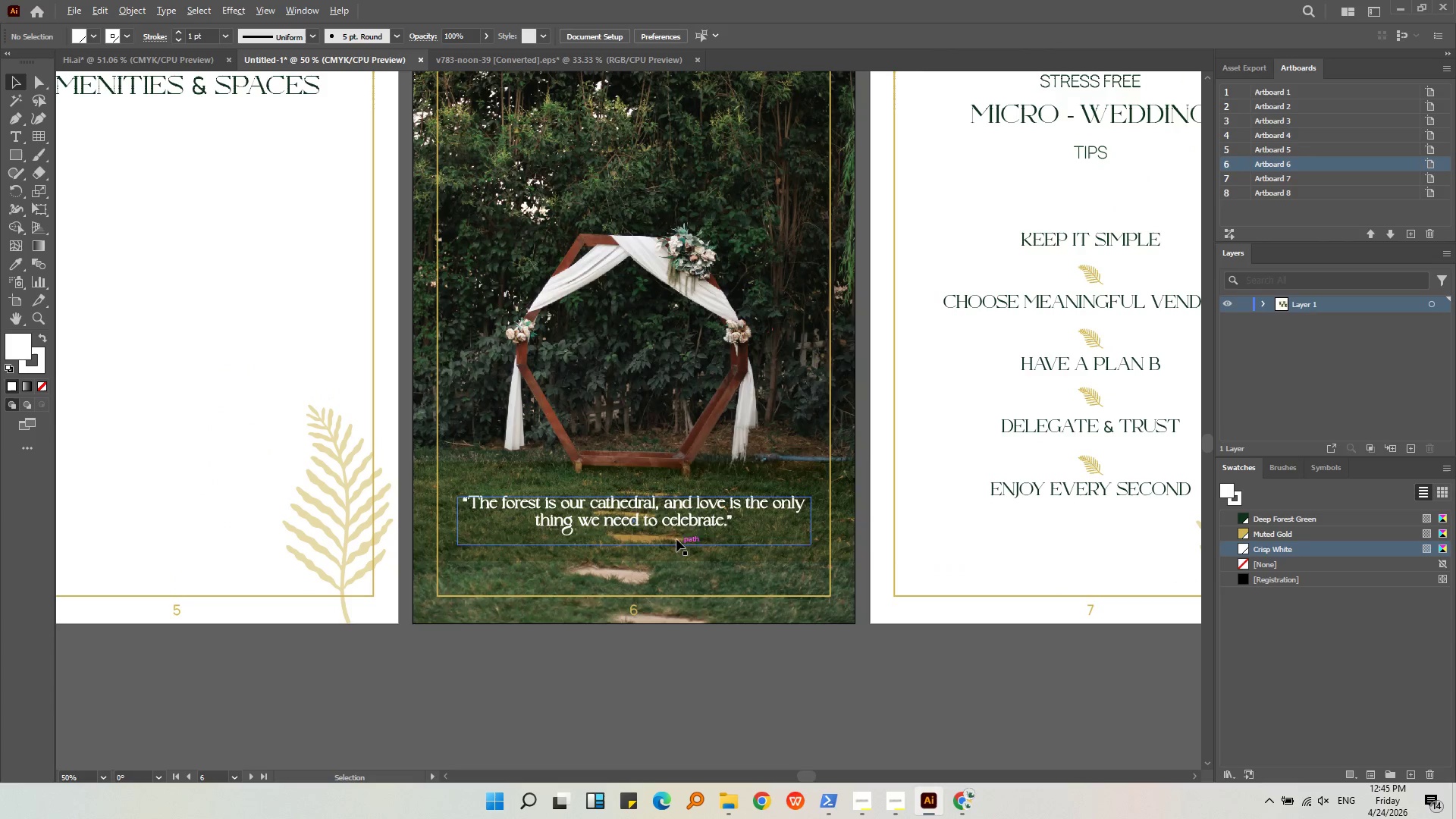 
left_click([677, 514])
 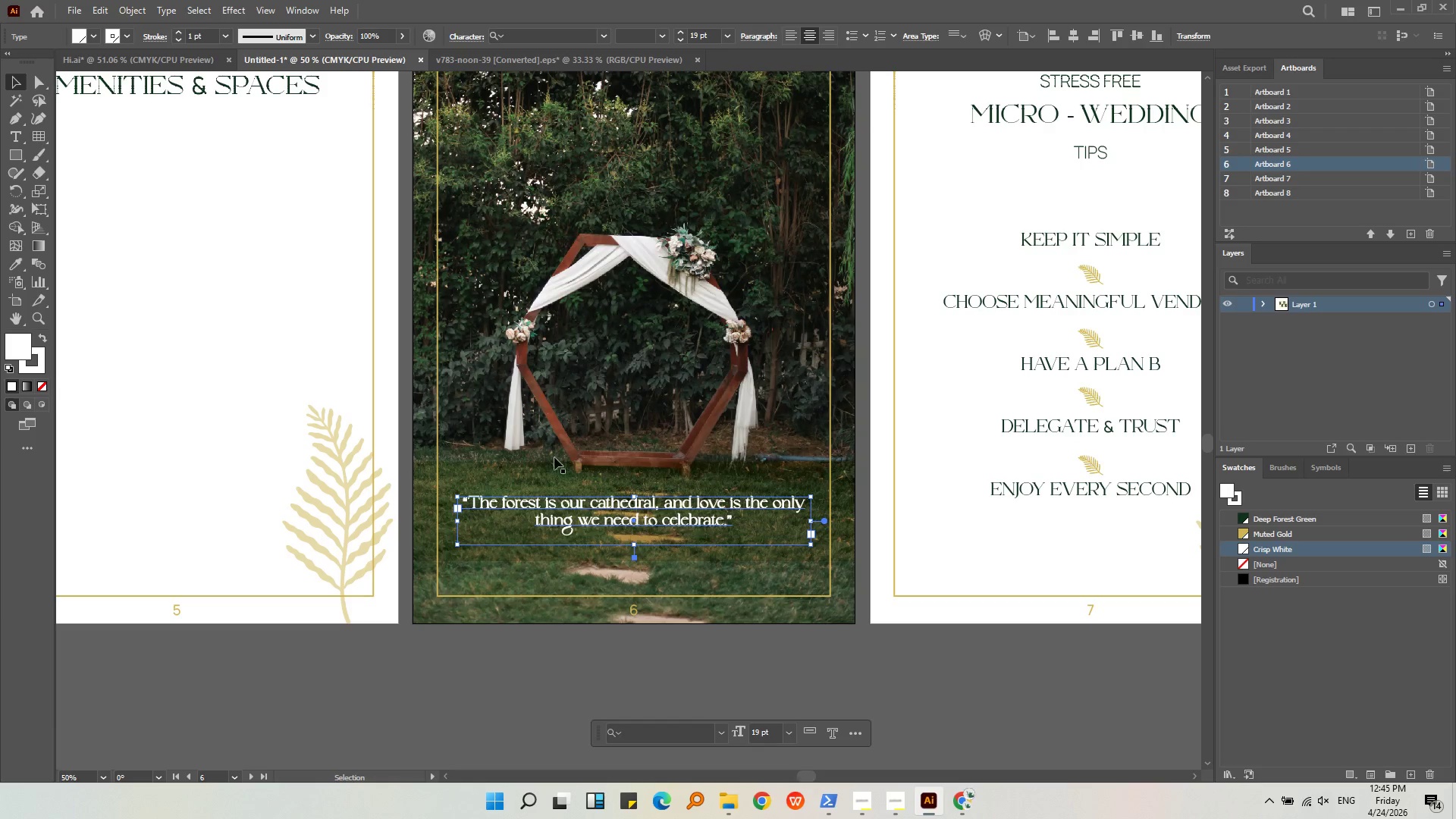 
key(Alt+AltLeft)
 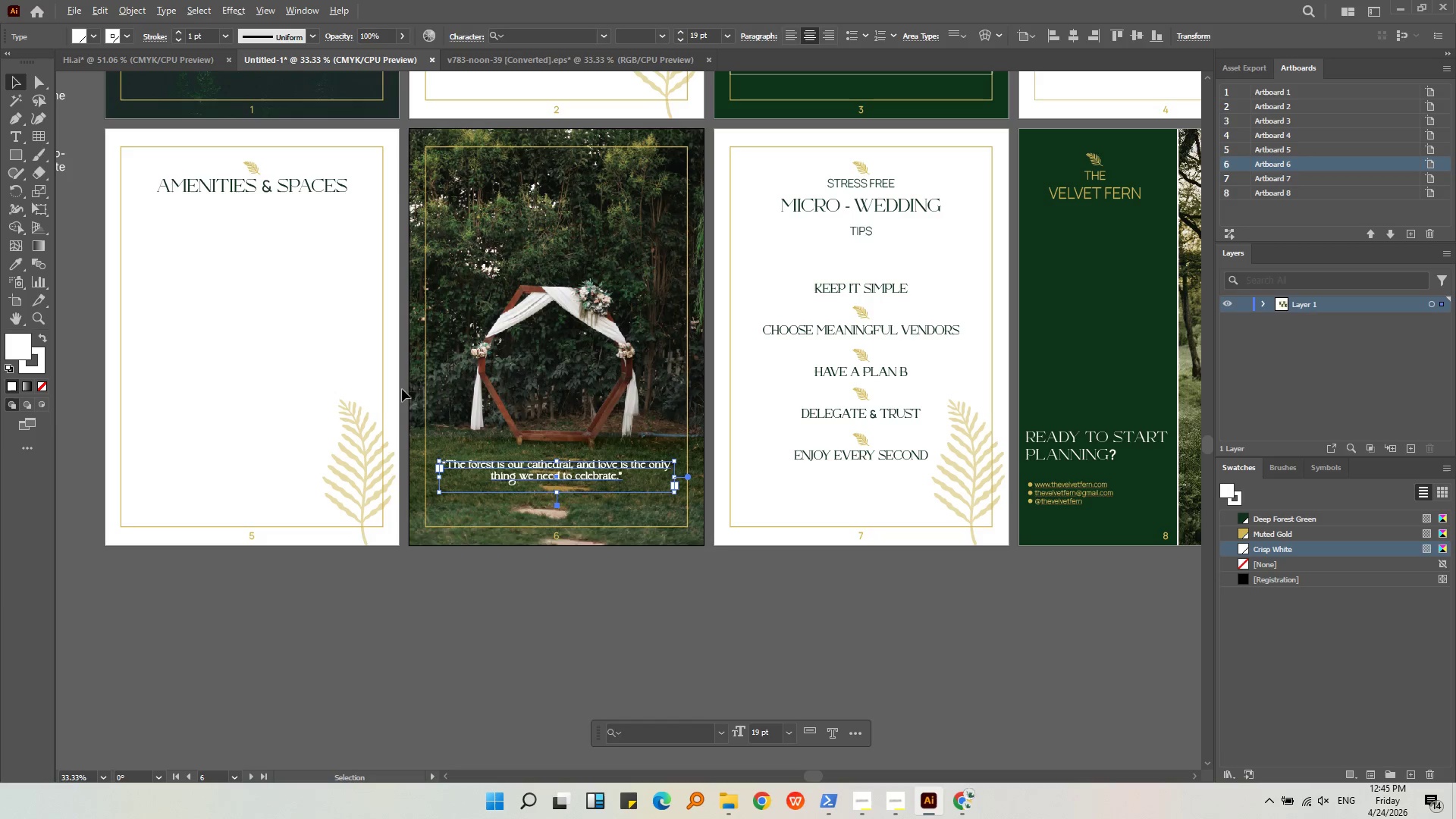 
scroll: coordinate [402, 389], scroll_direction: down, amount: 1.0
 